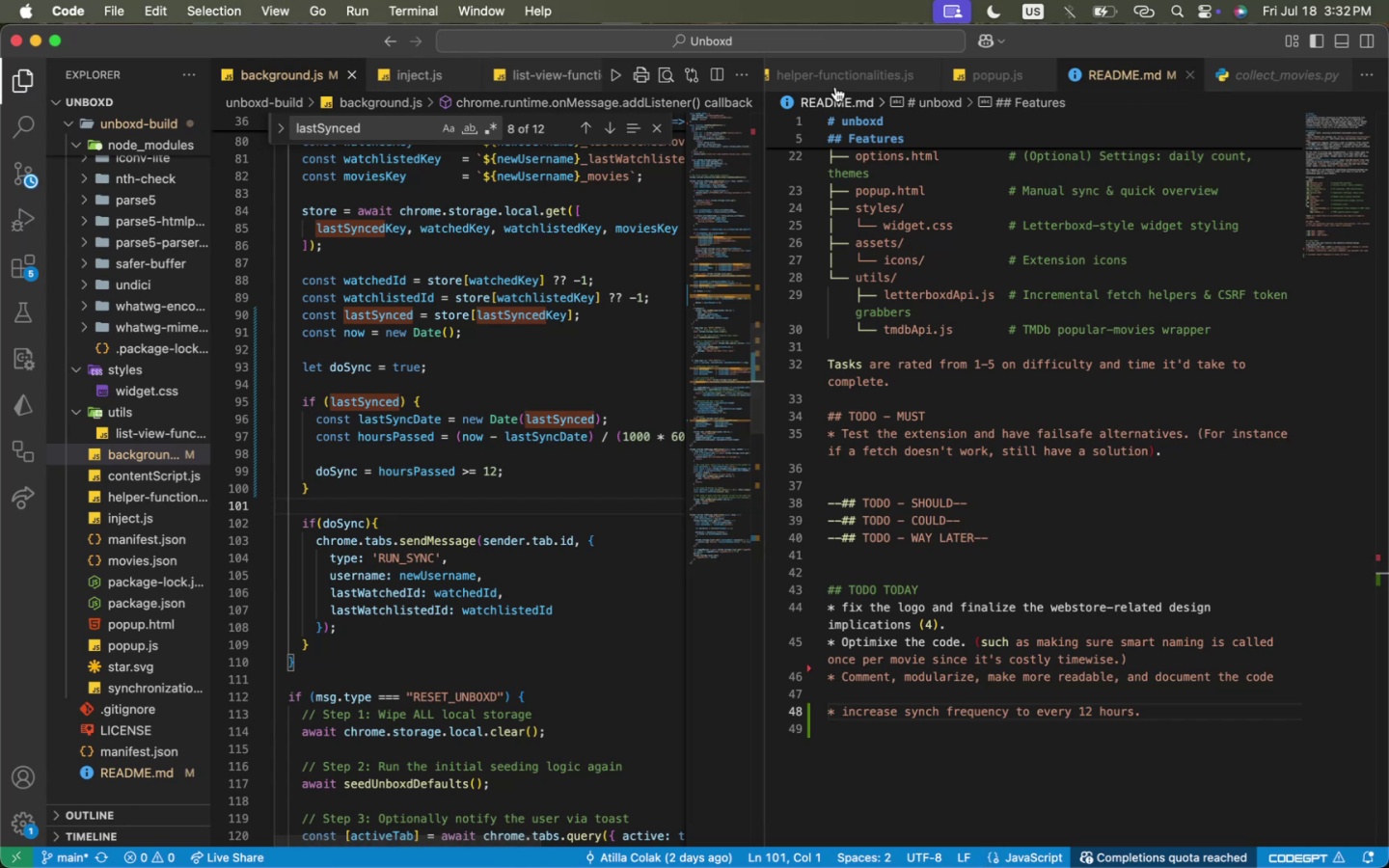 
scroll: coordinate [955, 73], scroll_direction: up, amount: 13.0
 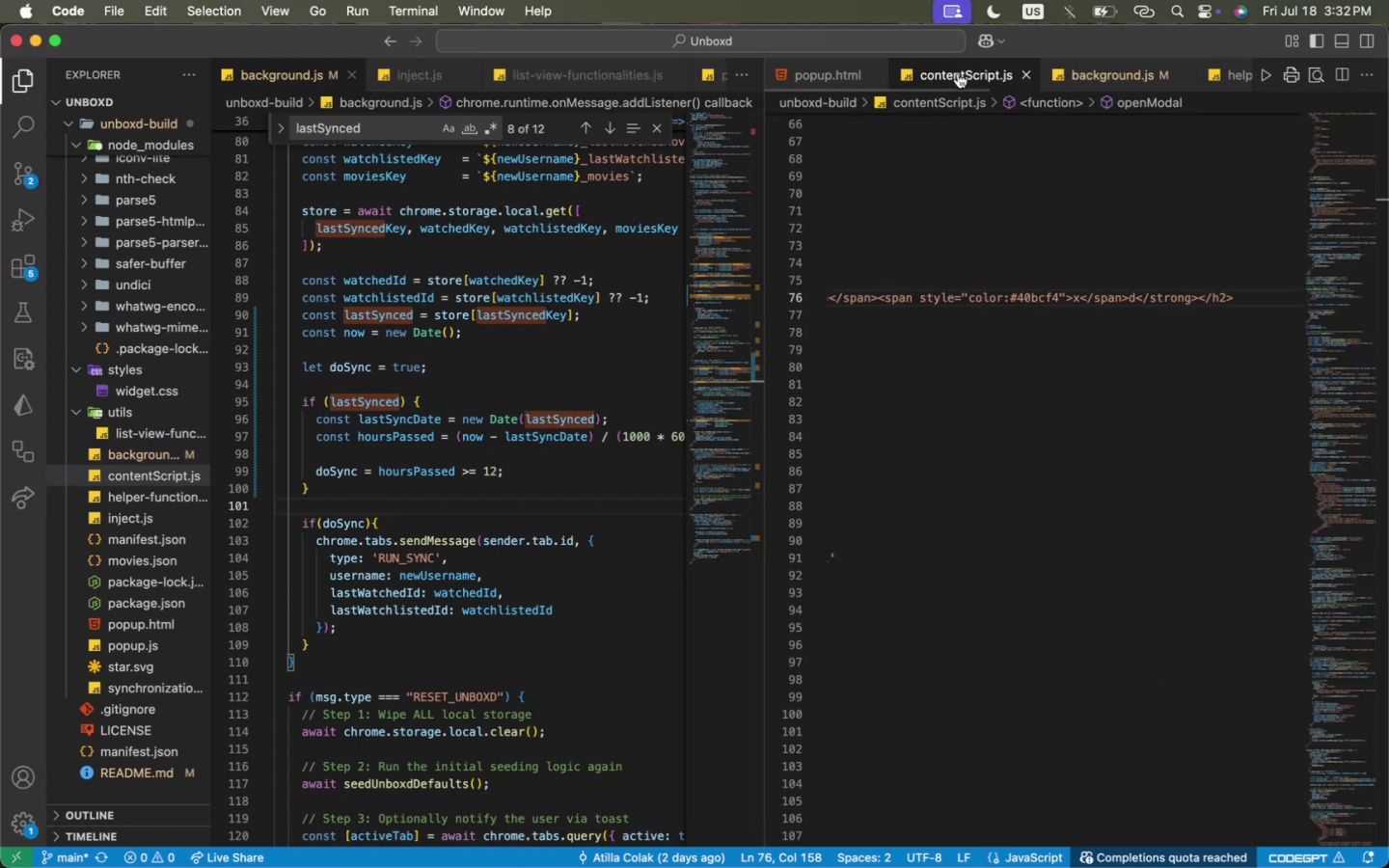 
left_click([958, 73])
 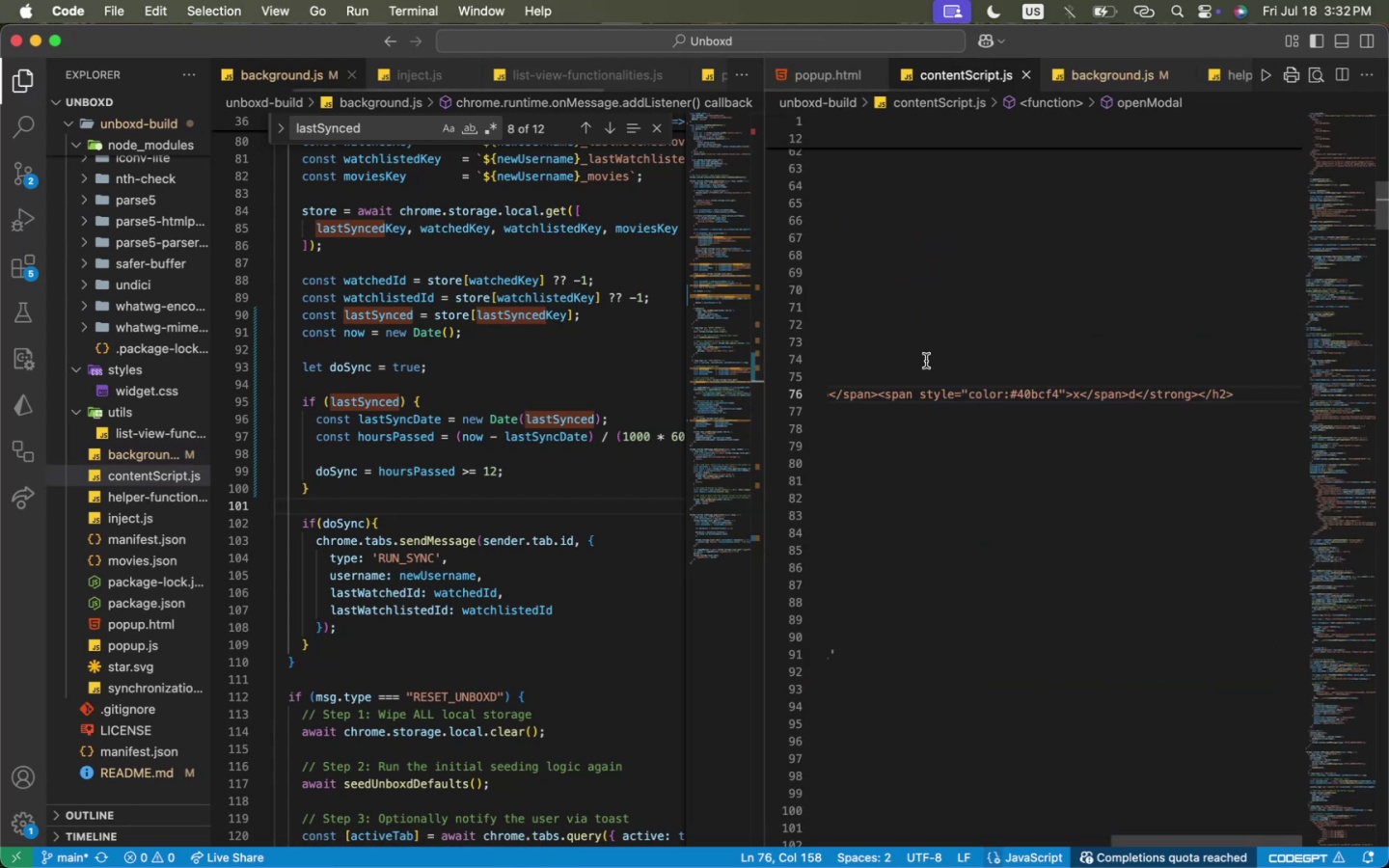 
scroll: coordinate [956, 411], scroll_direction: up, amount: 4.0
 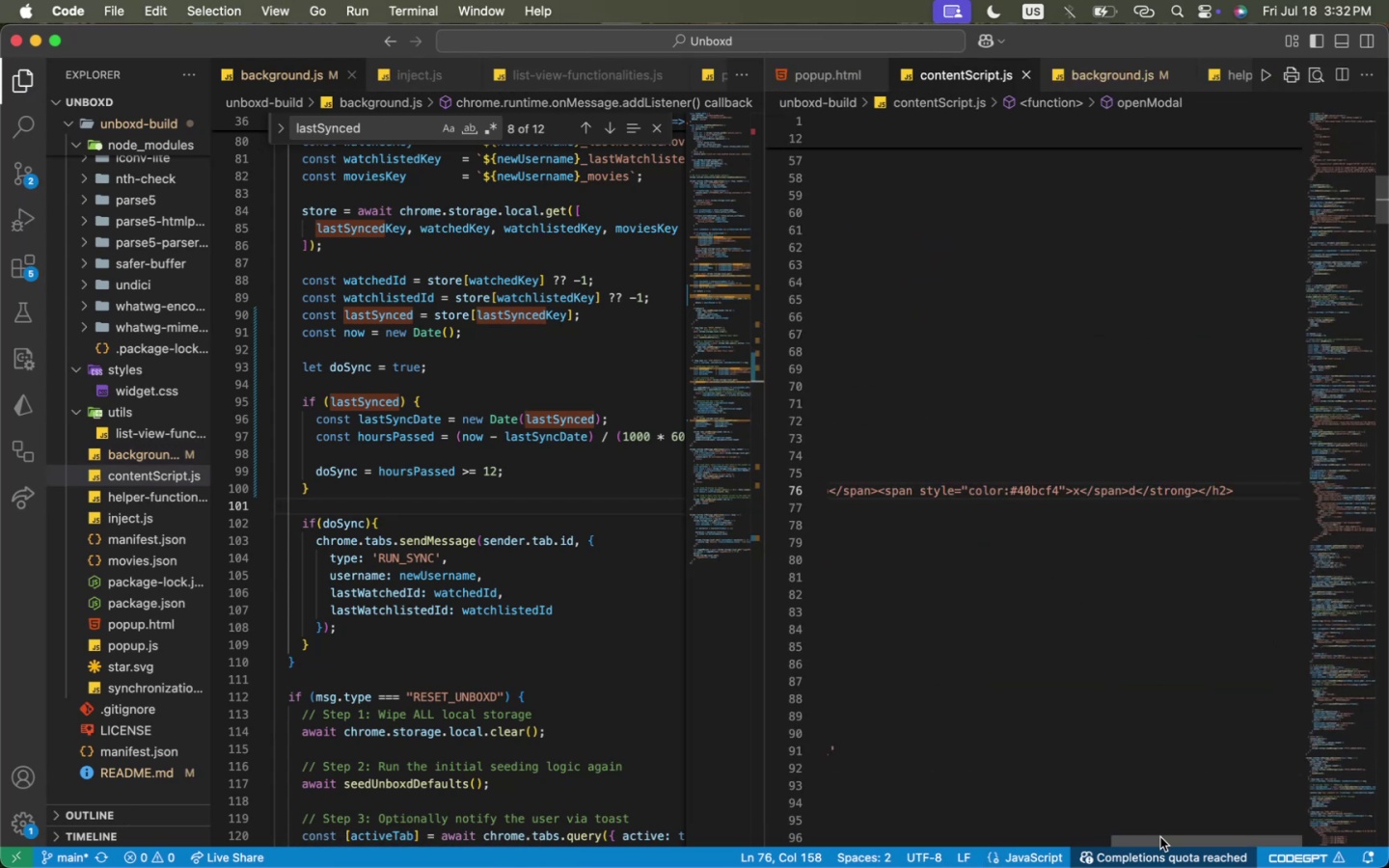 
left_click_drag(start_coordinate=[1160, 837], to_coordinate=[833, 860])
 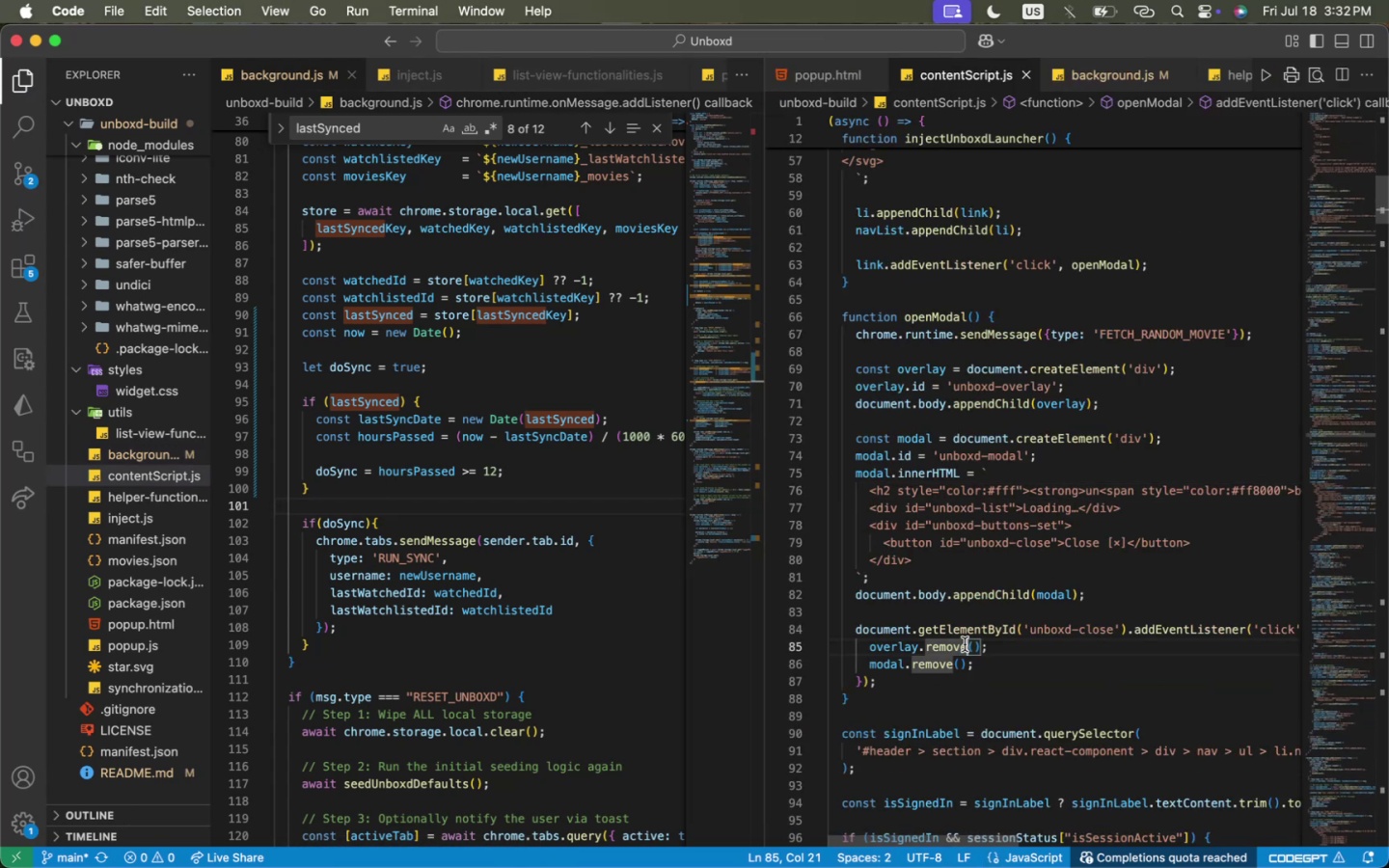 
double_click([965, 643])
 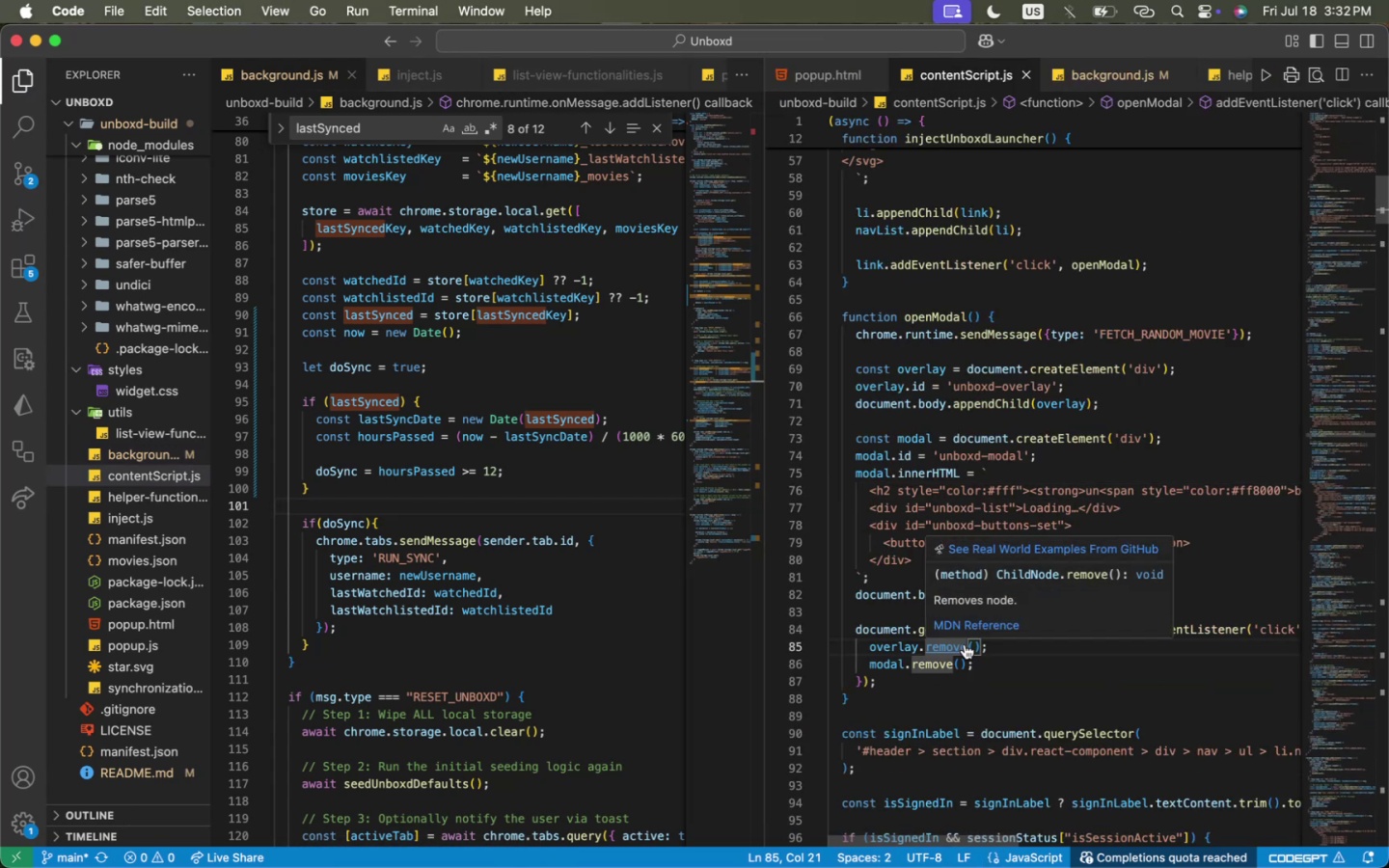 
key(Meta+CommandLeft)
 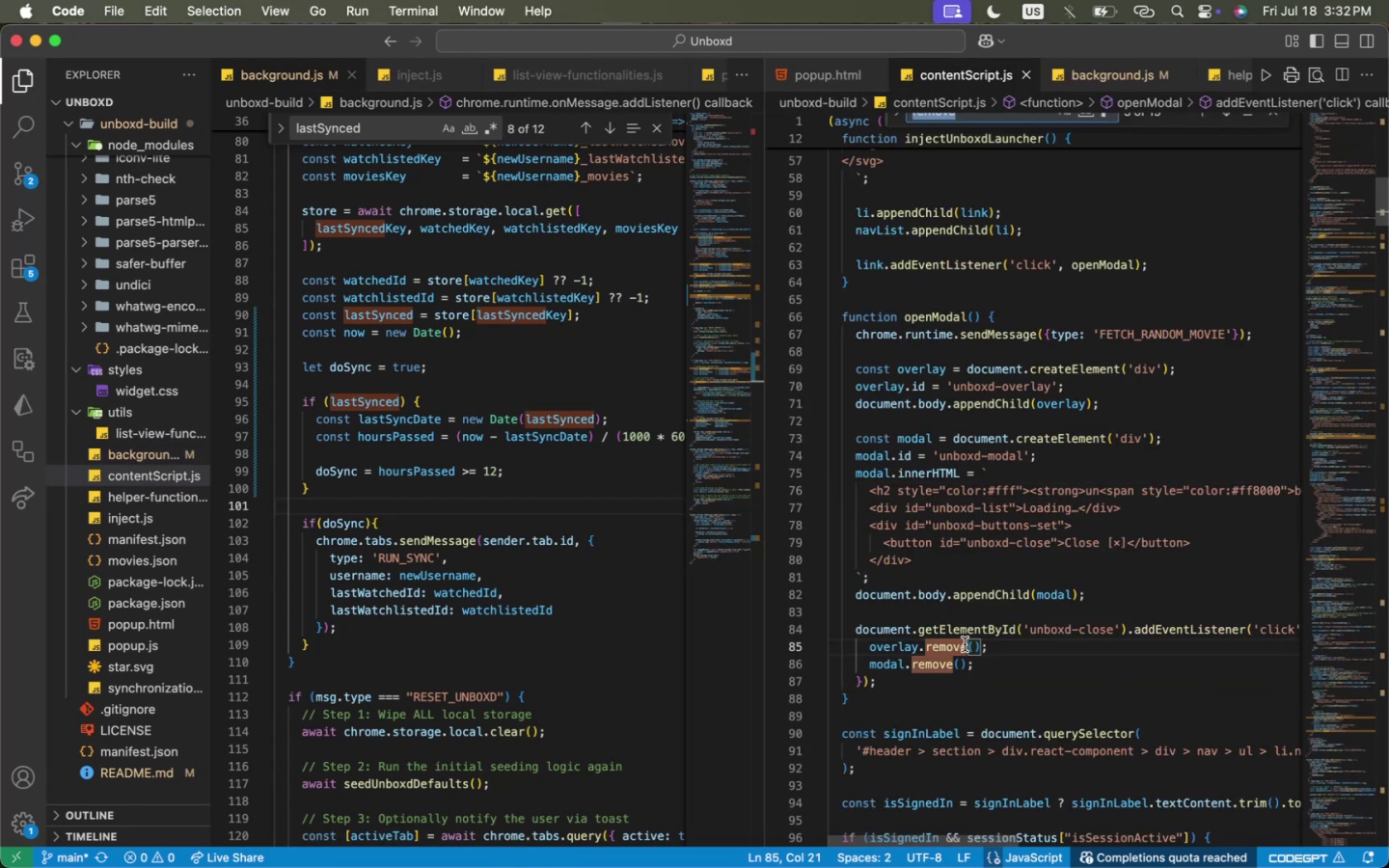 
key(Meta+F)
 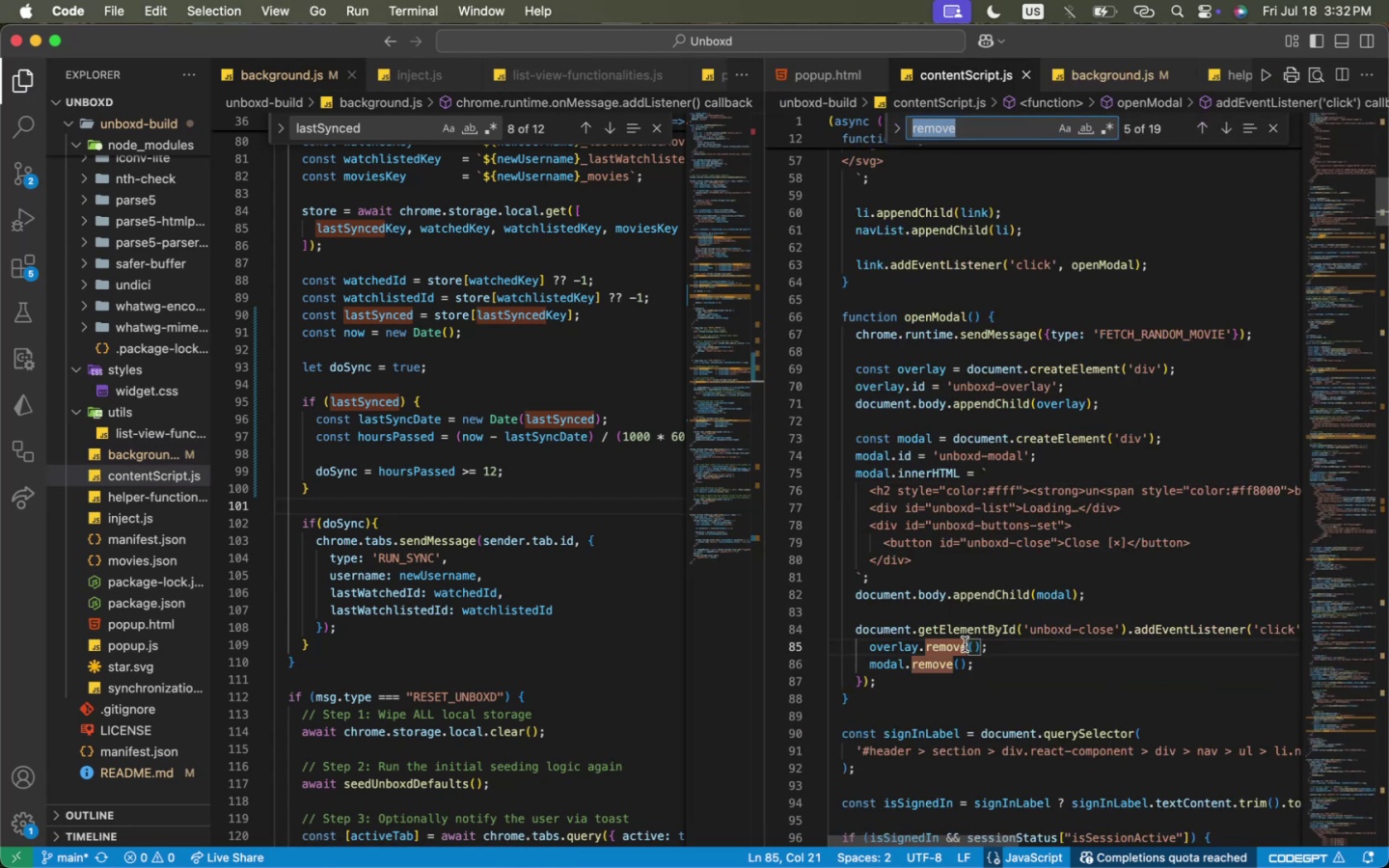 
type(SYNC)
 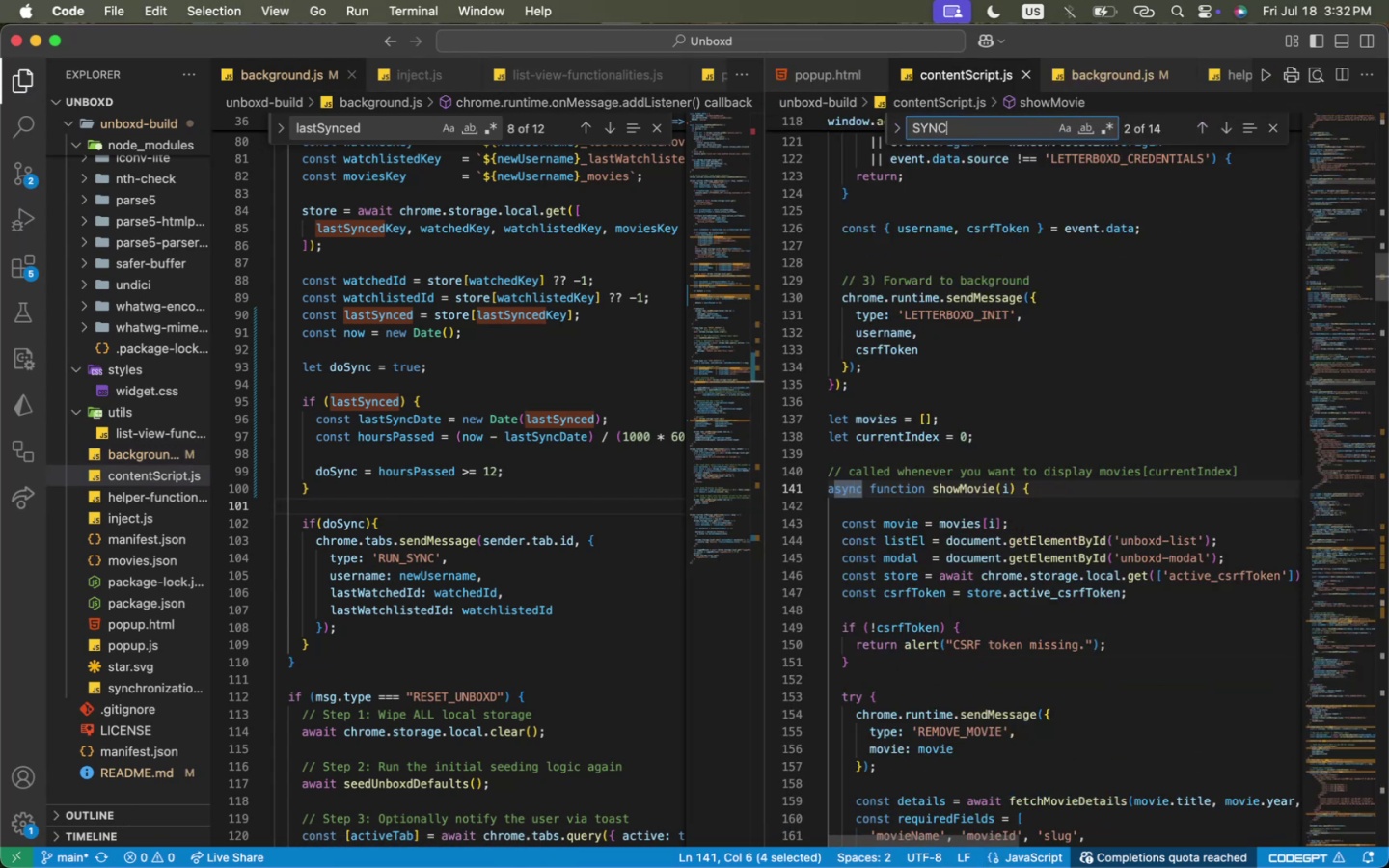 
key(Enter)
 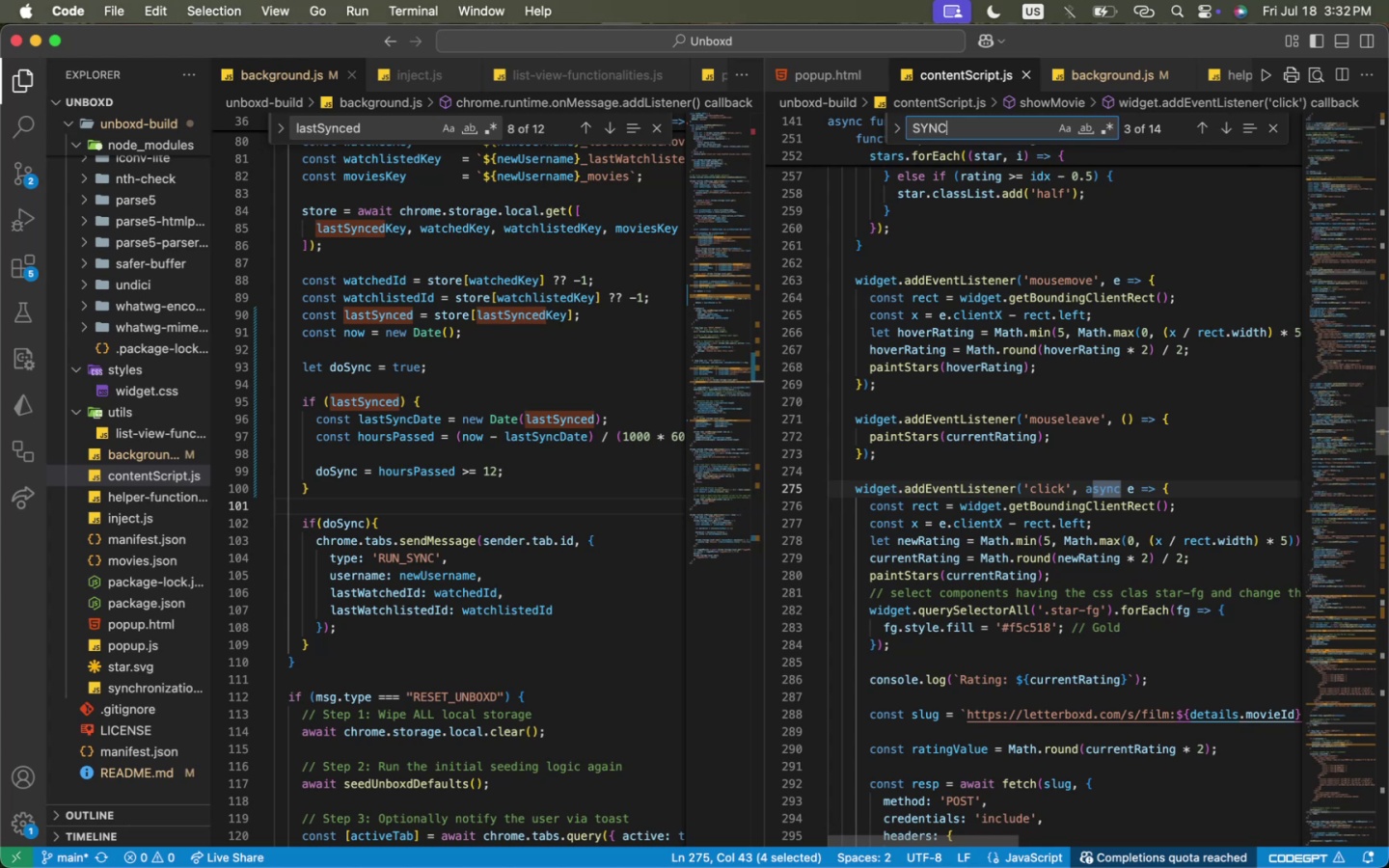 
key(Enter)
 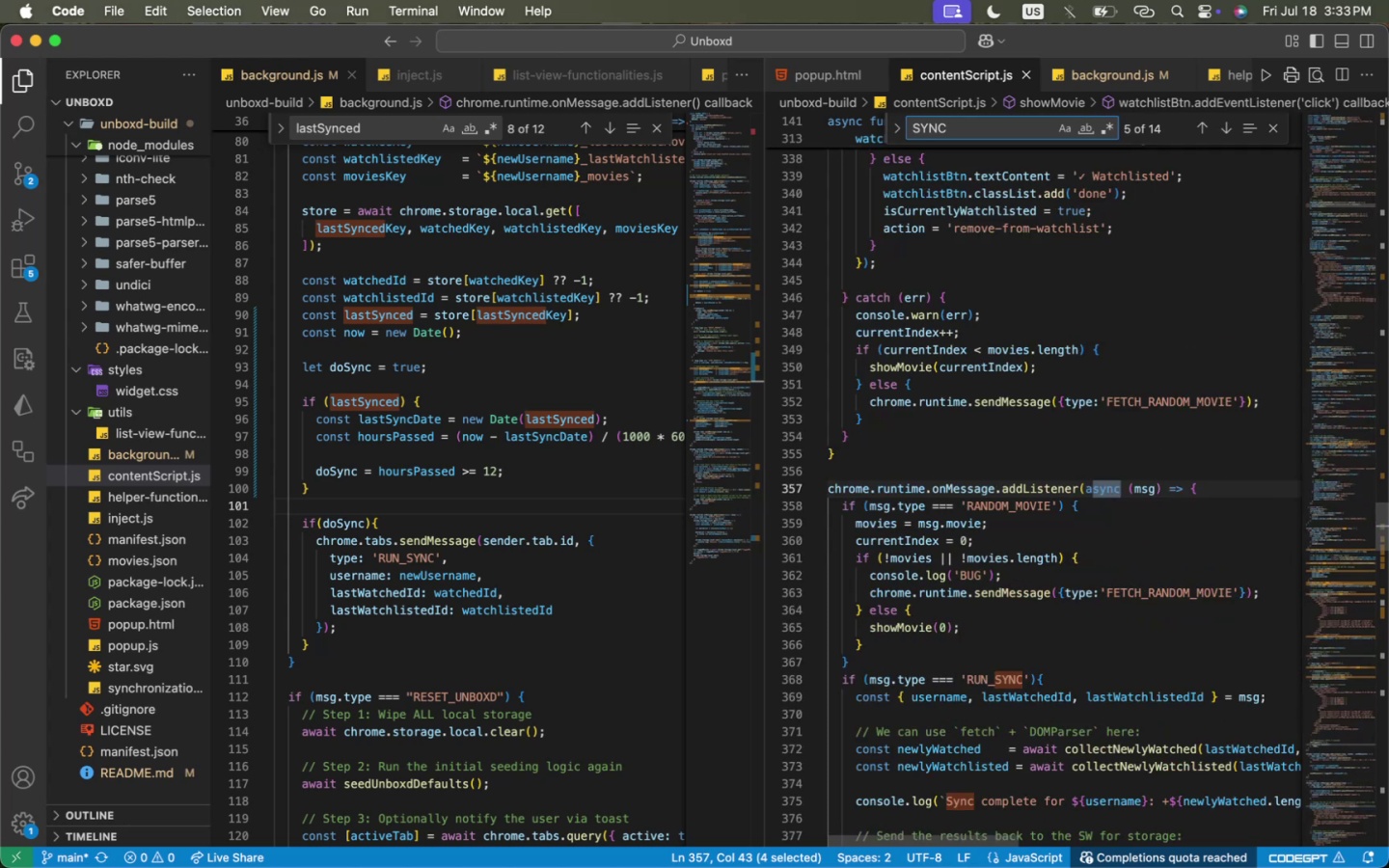 
key(Enter)
 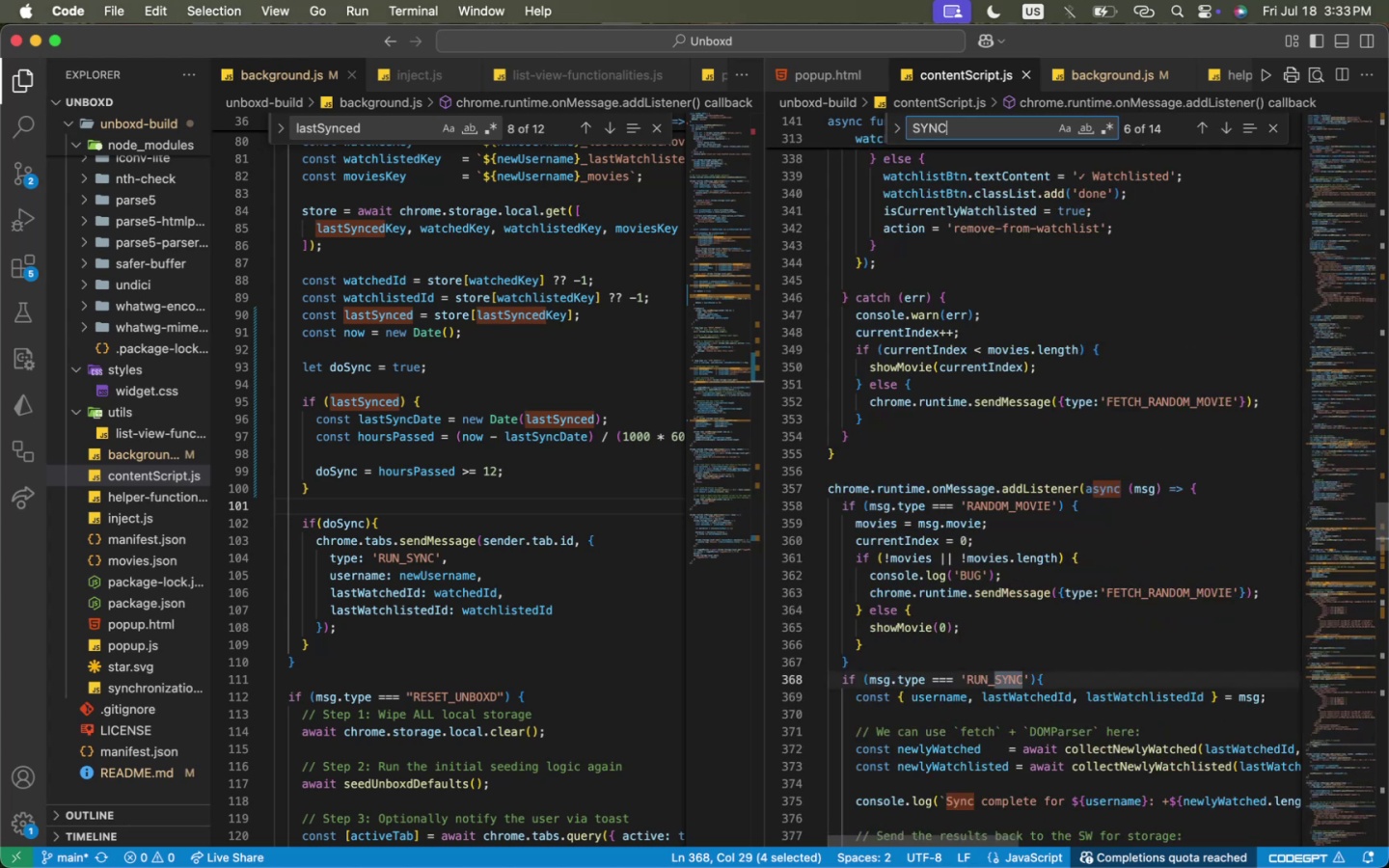 
key(Enter)
 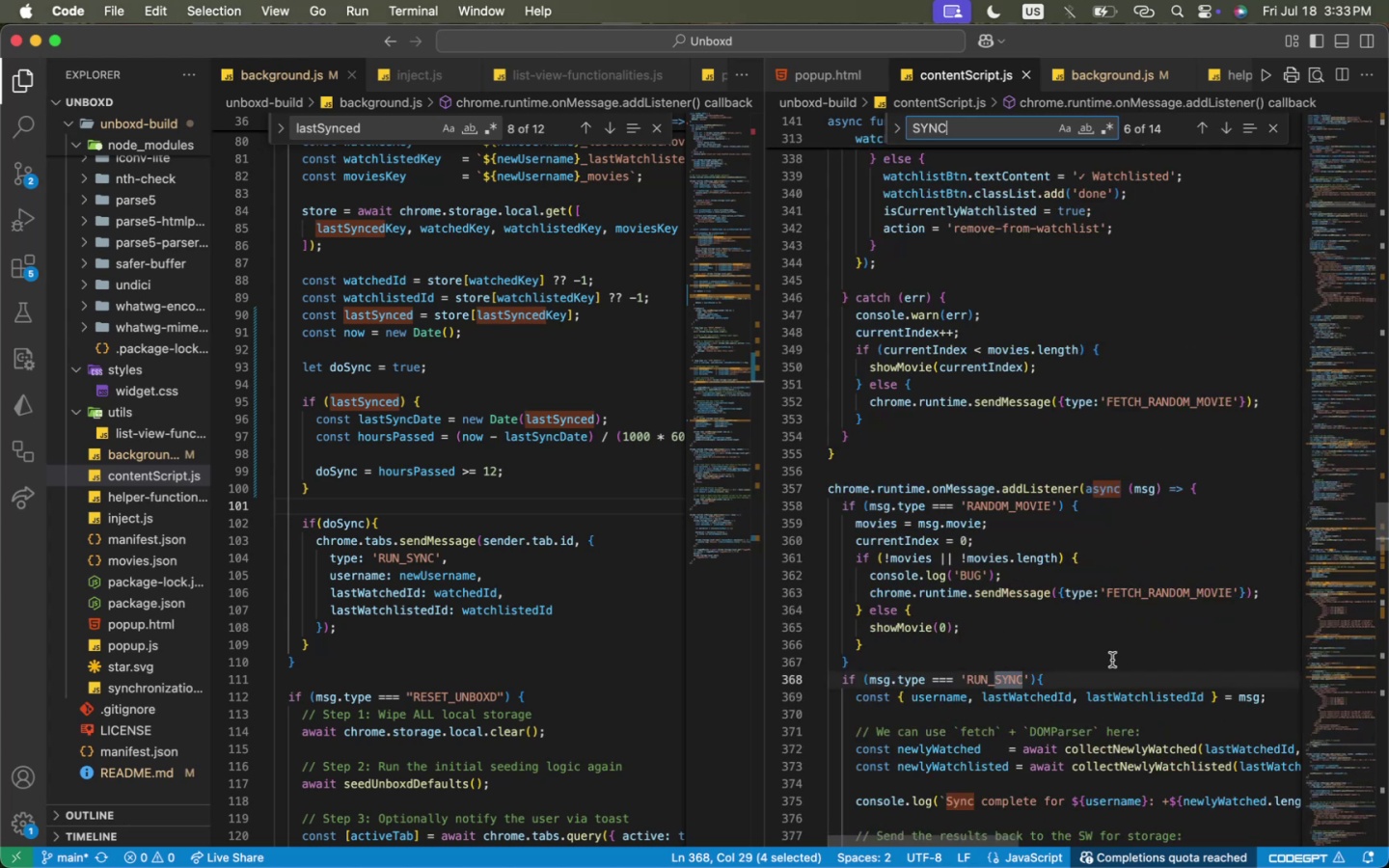 
scroll: coordinate [1116, 678], scroll_direction: down, amount: 3.0
 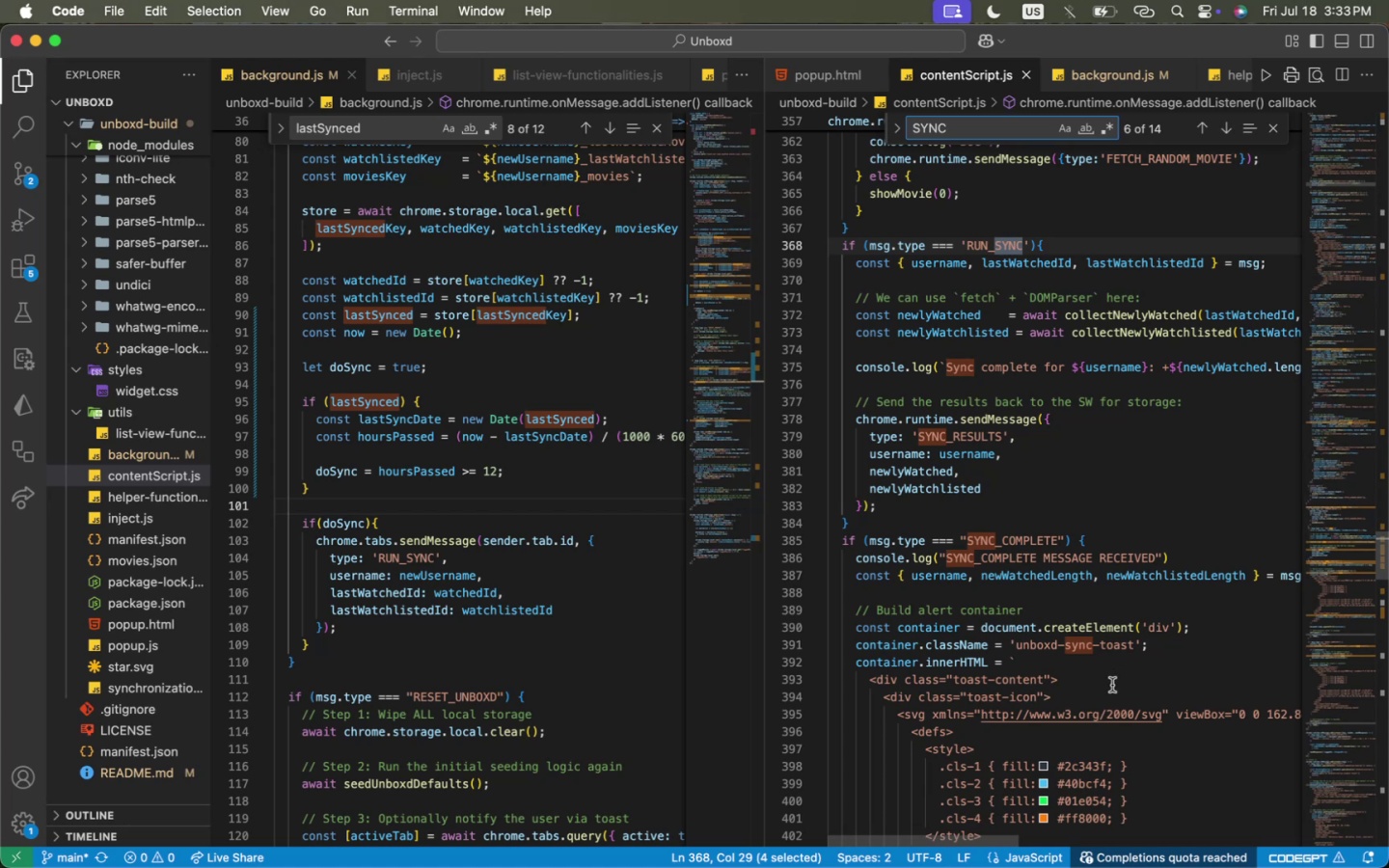 
wait(5.64)
 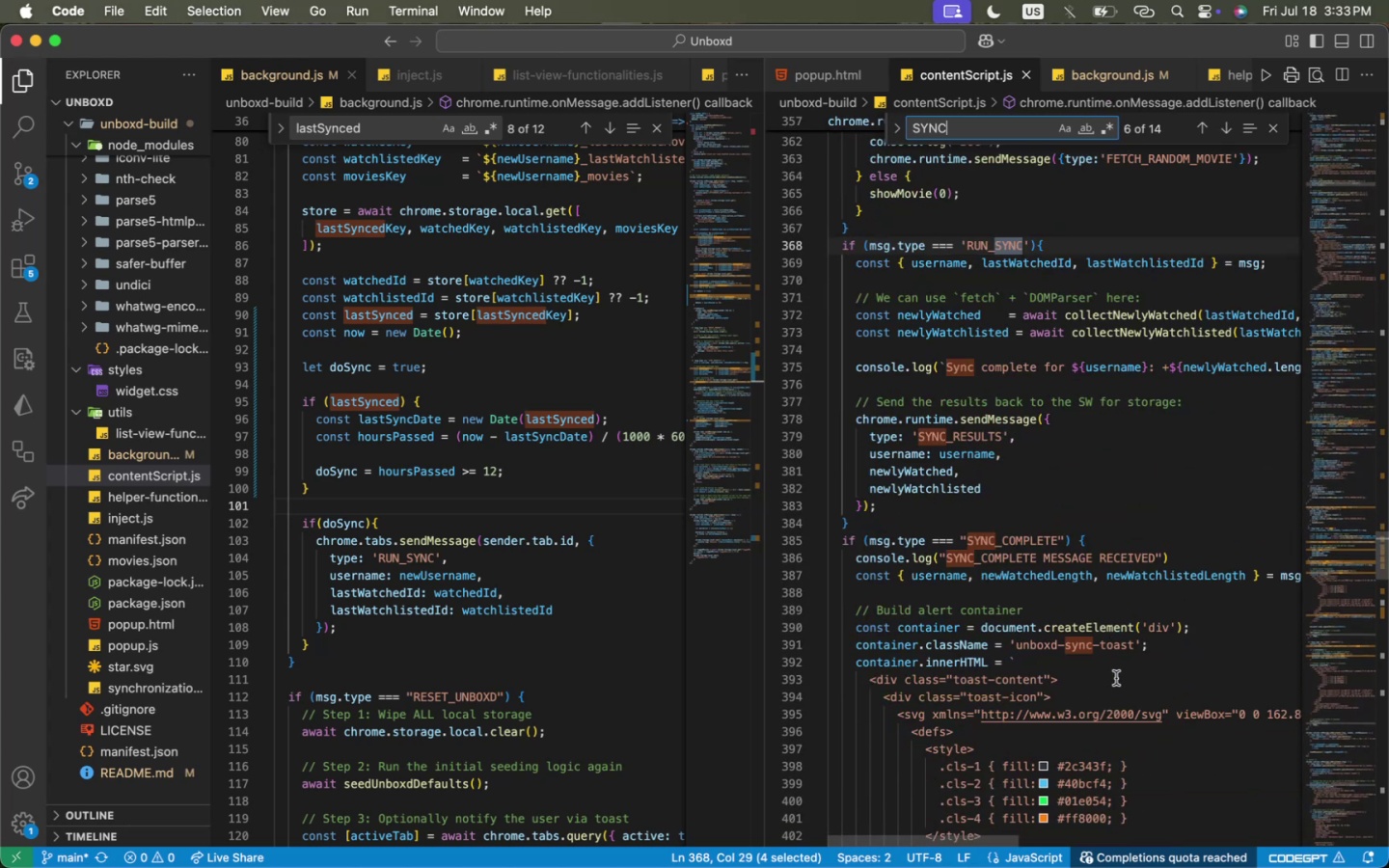 
left_click([552, 500])
 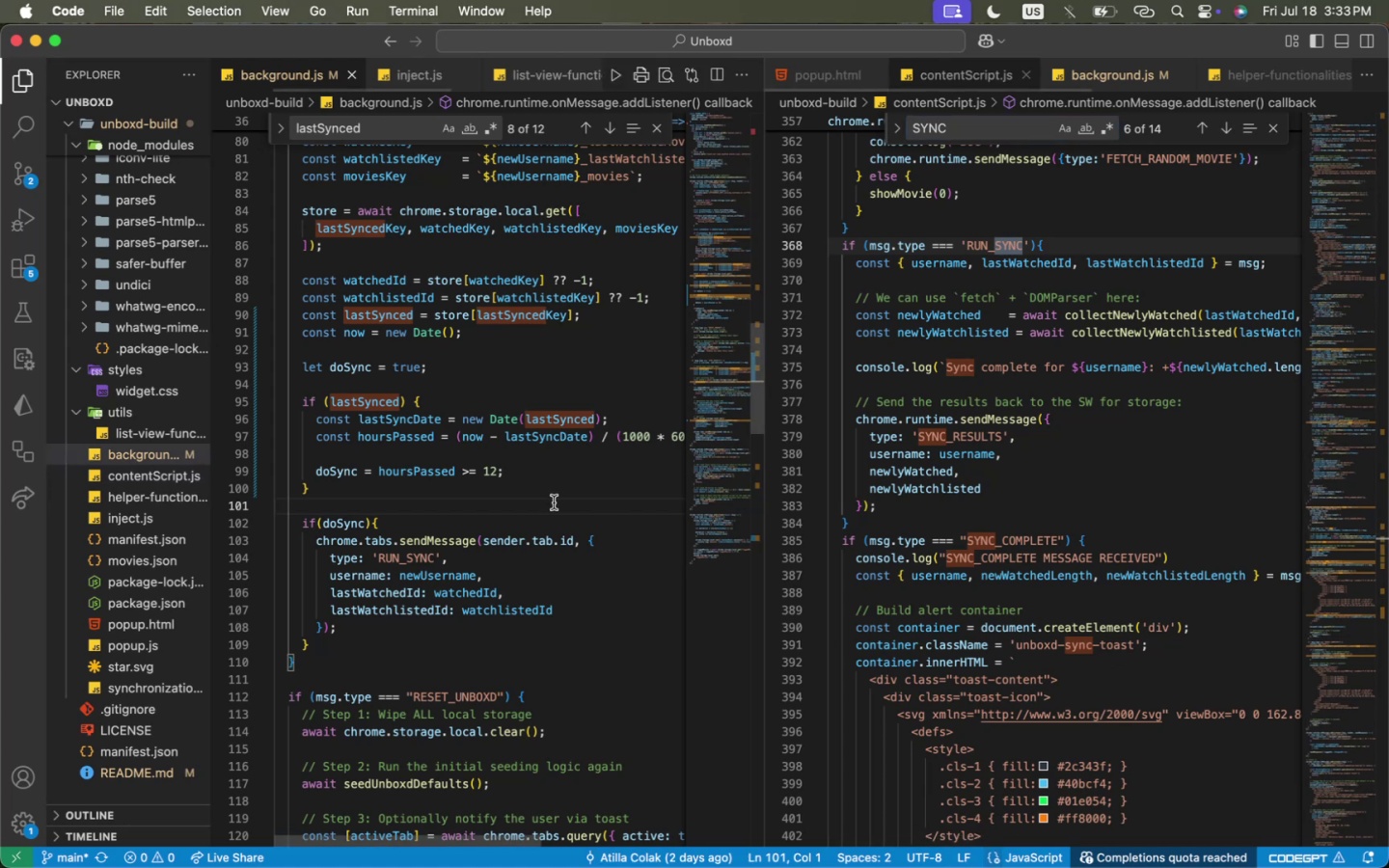 
key(Meta+CommandLeft)
 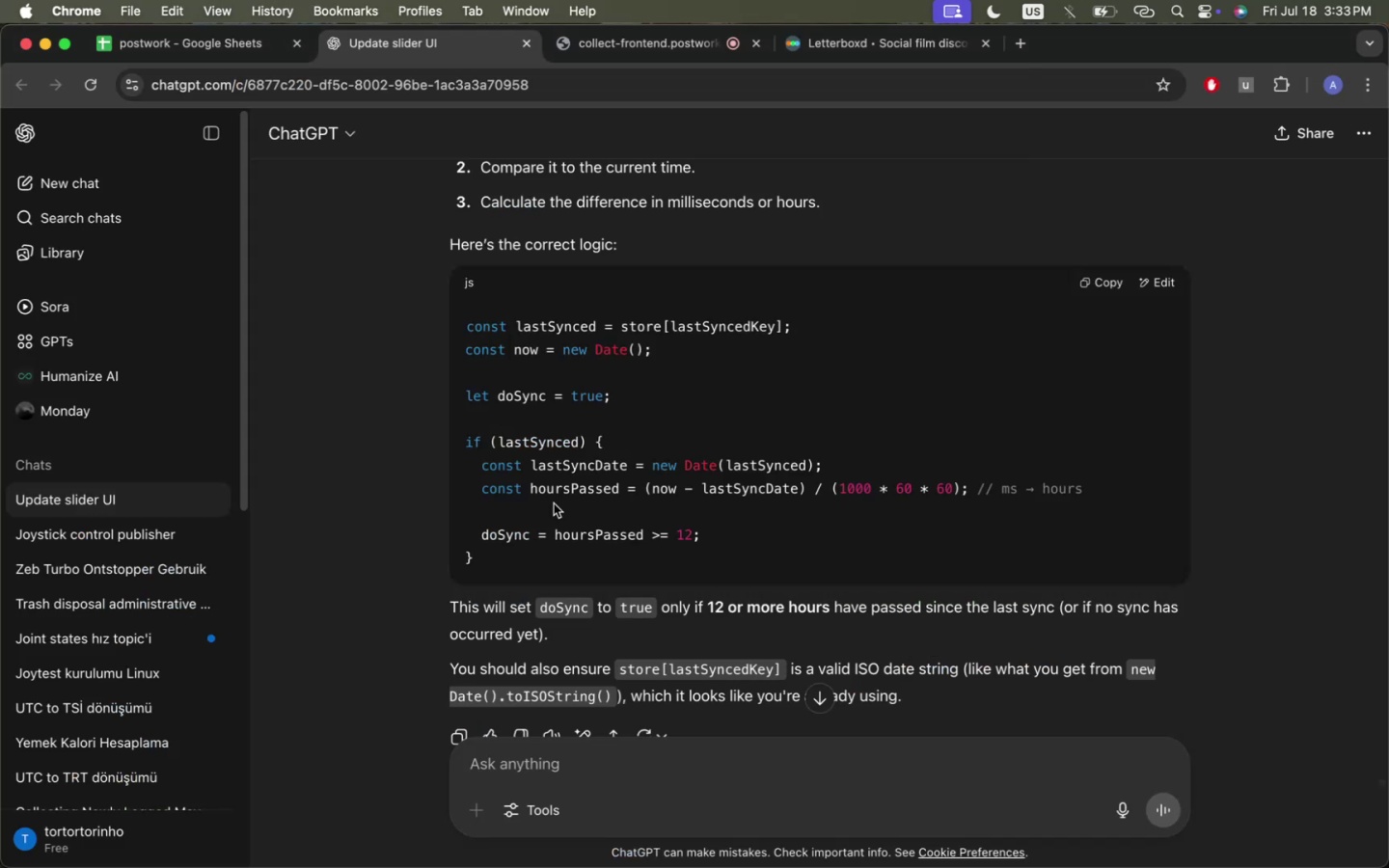 
key(Meta+Tab)
 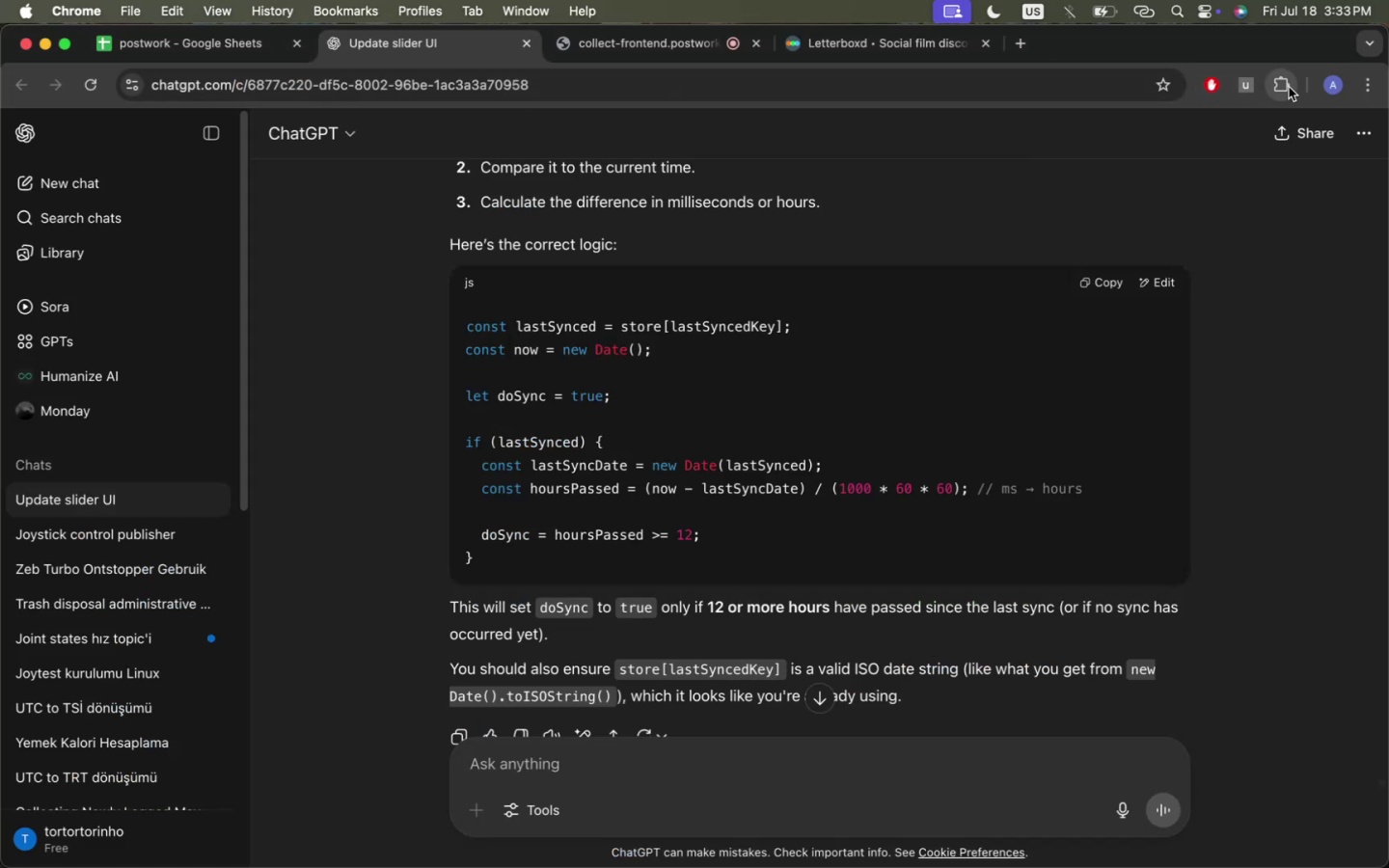 
left_click([1245, 86])
 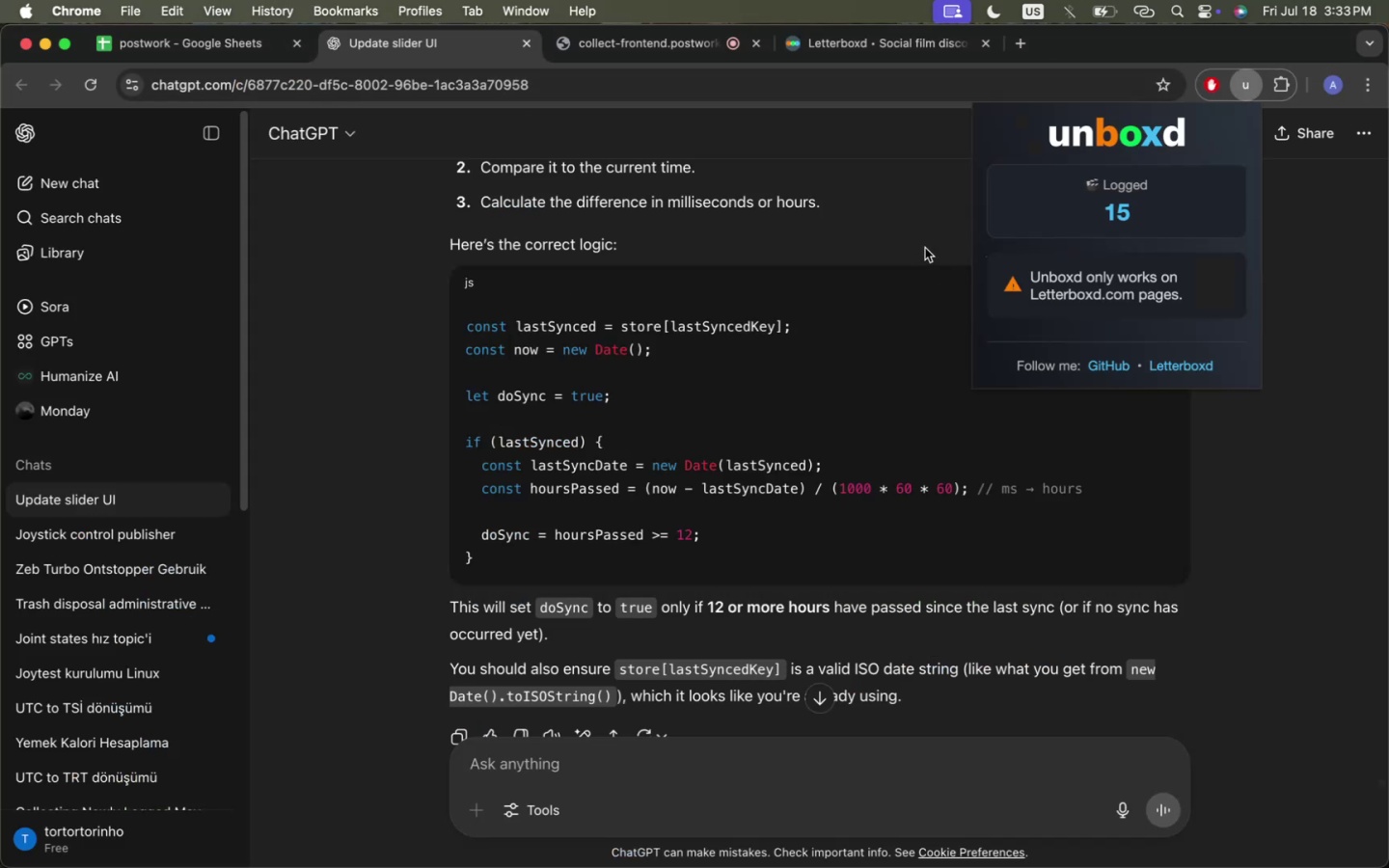 
scroll: coordinate [923, 249], scroll_direction: down, amount: 11.0
 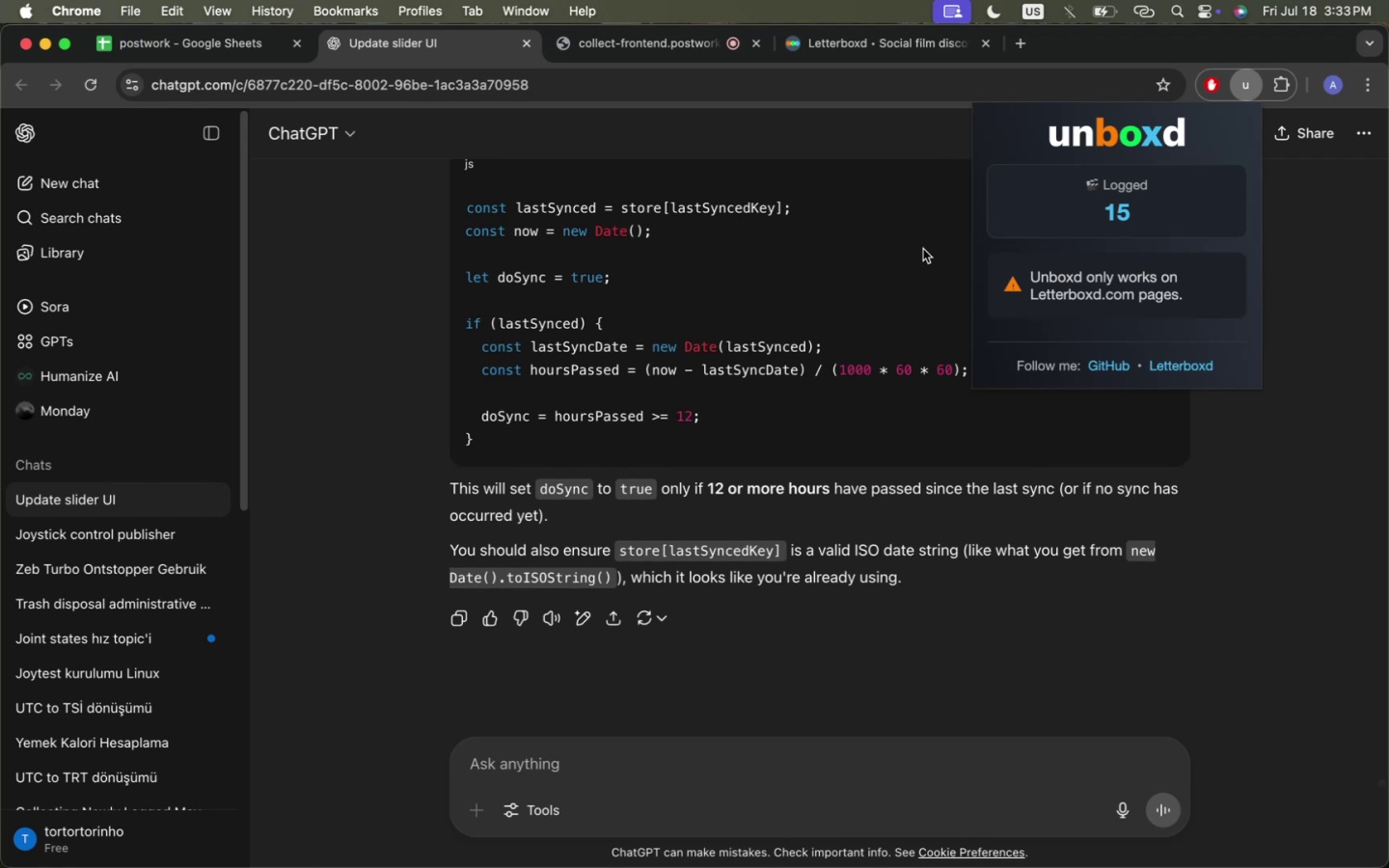 
wait(10.49)
 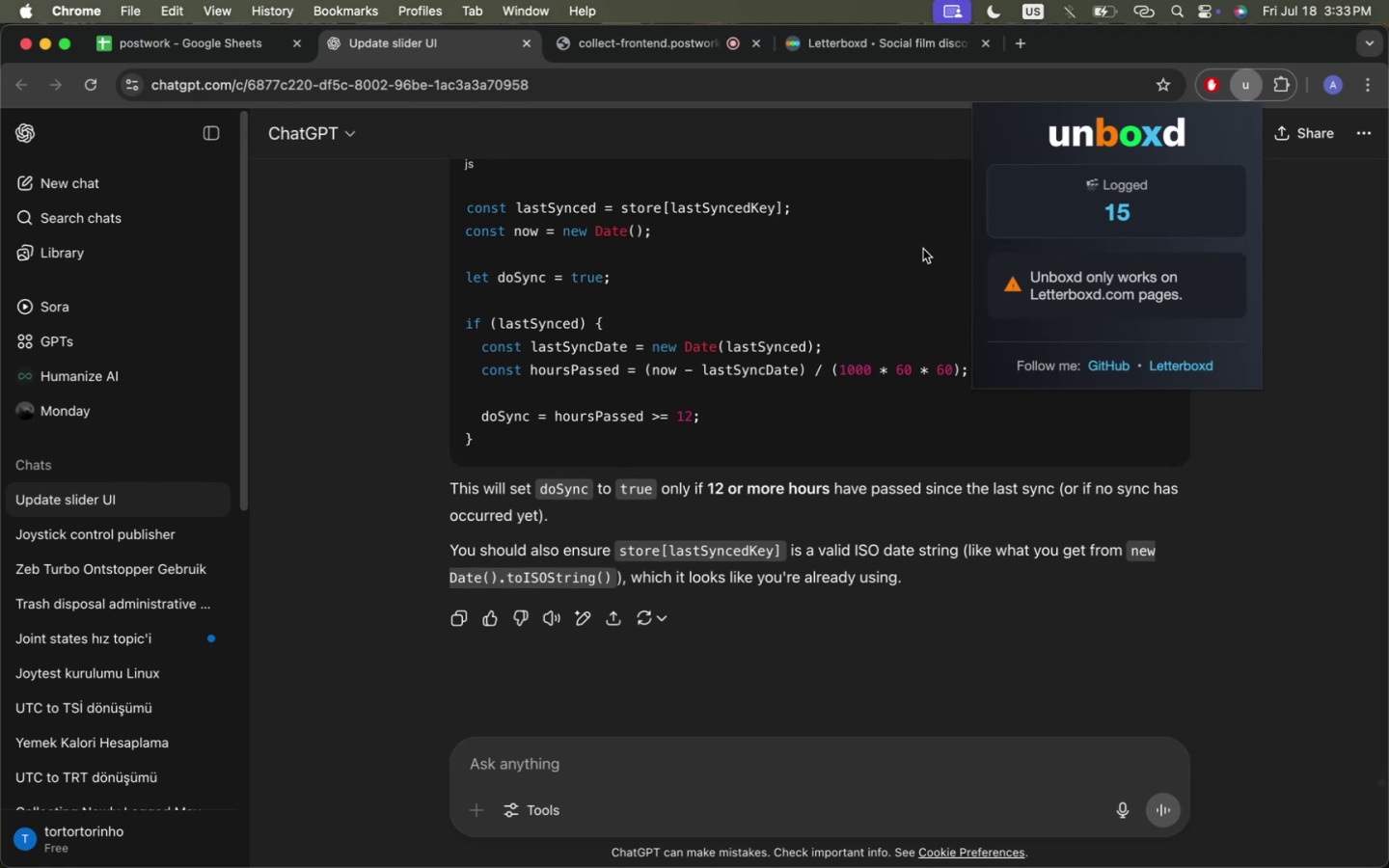 
left_click([923, 249])
 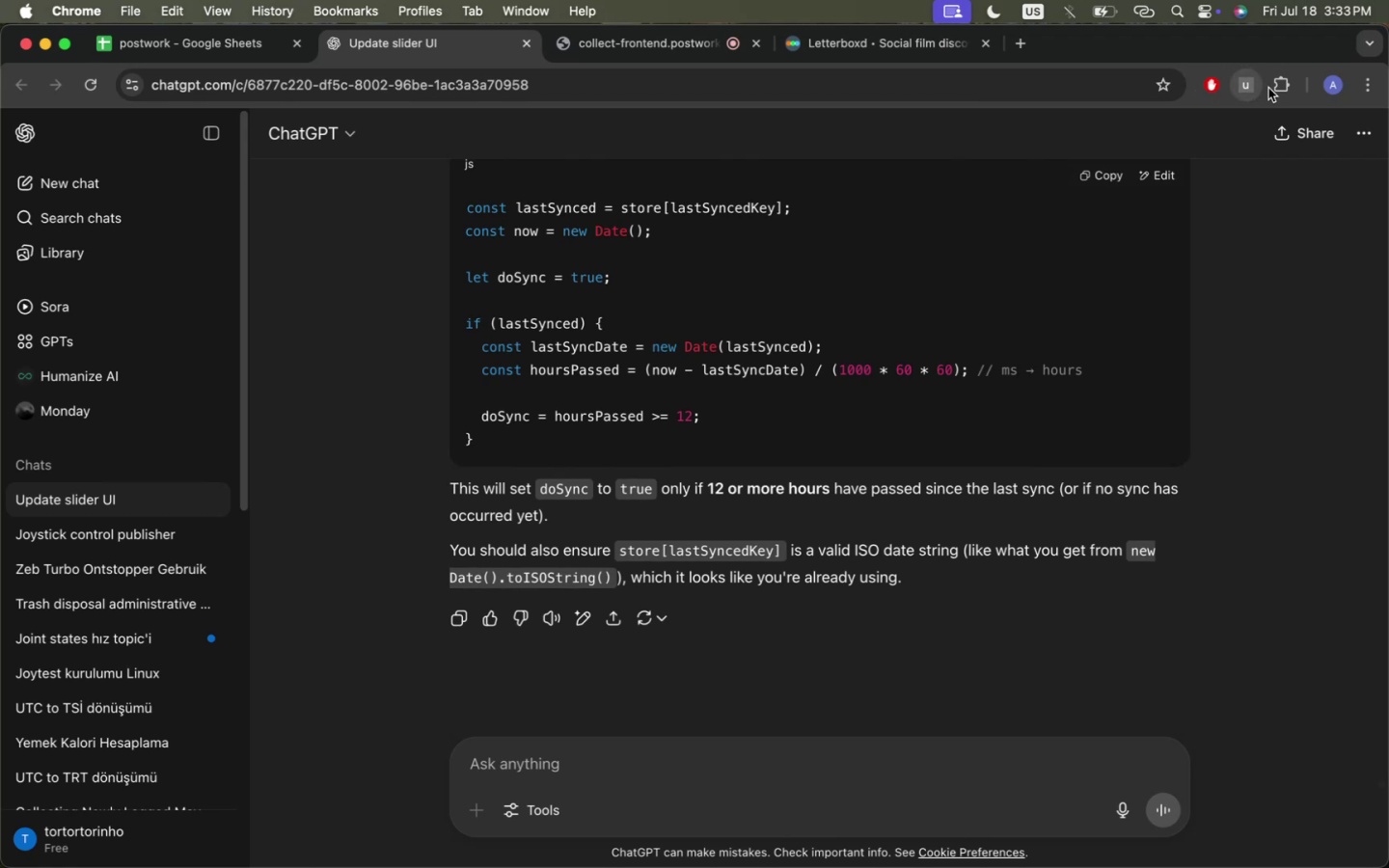 
left_click([1279, 80])
 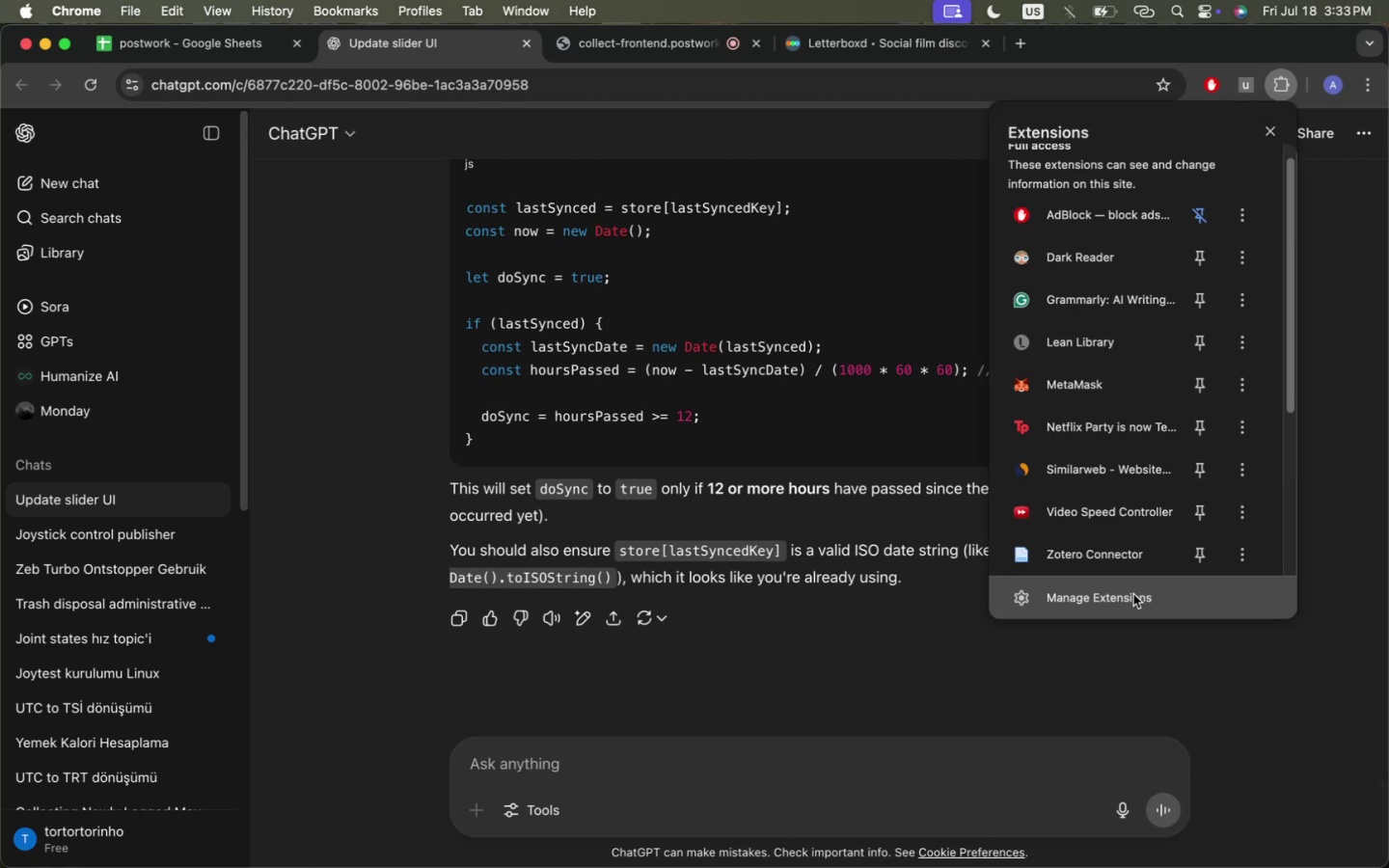 
left_click([1133, 594])
 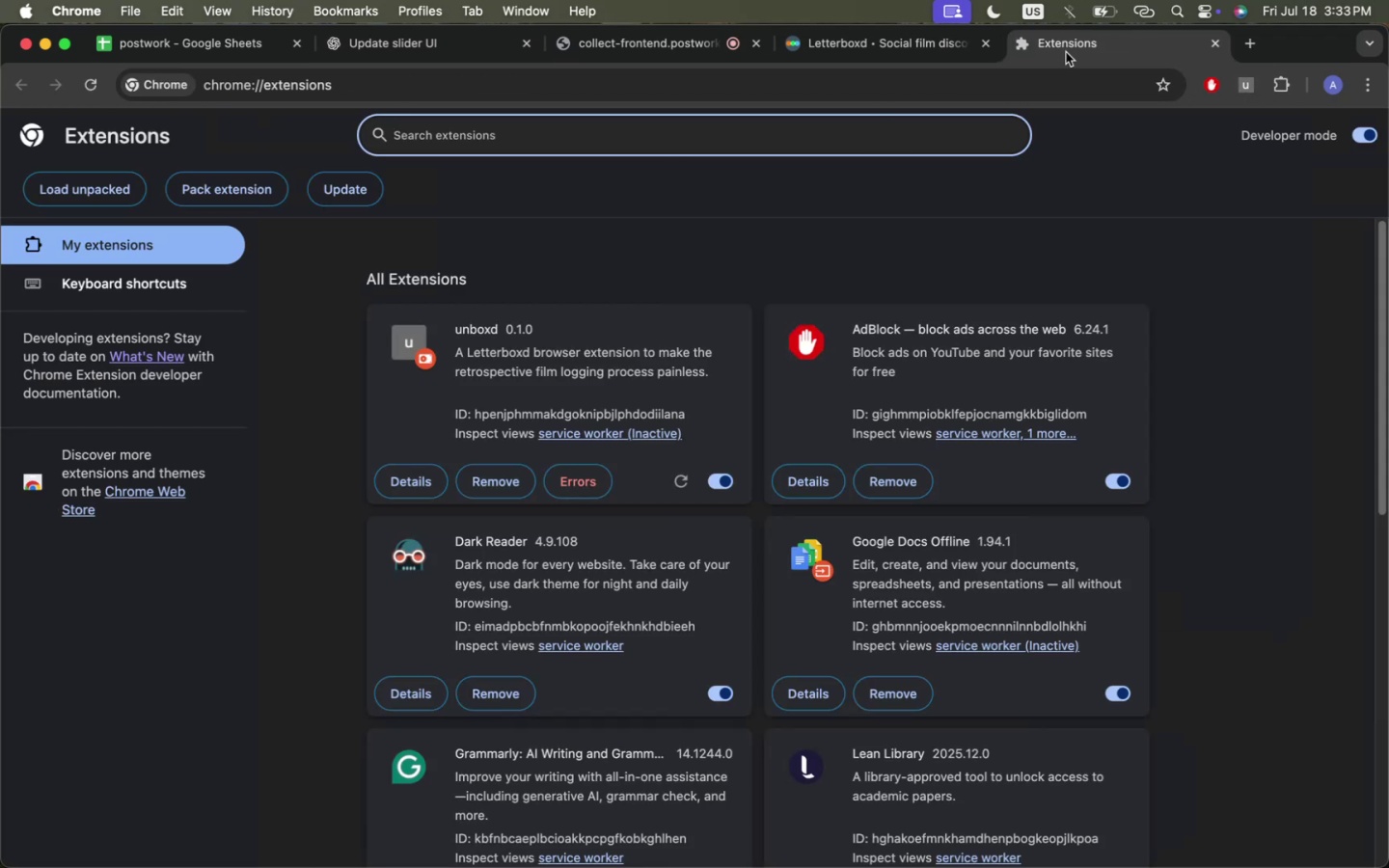 
left_click_drag(start_coordinate=[1062, 50], to_coordinate=[831, 51])
 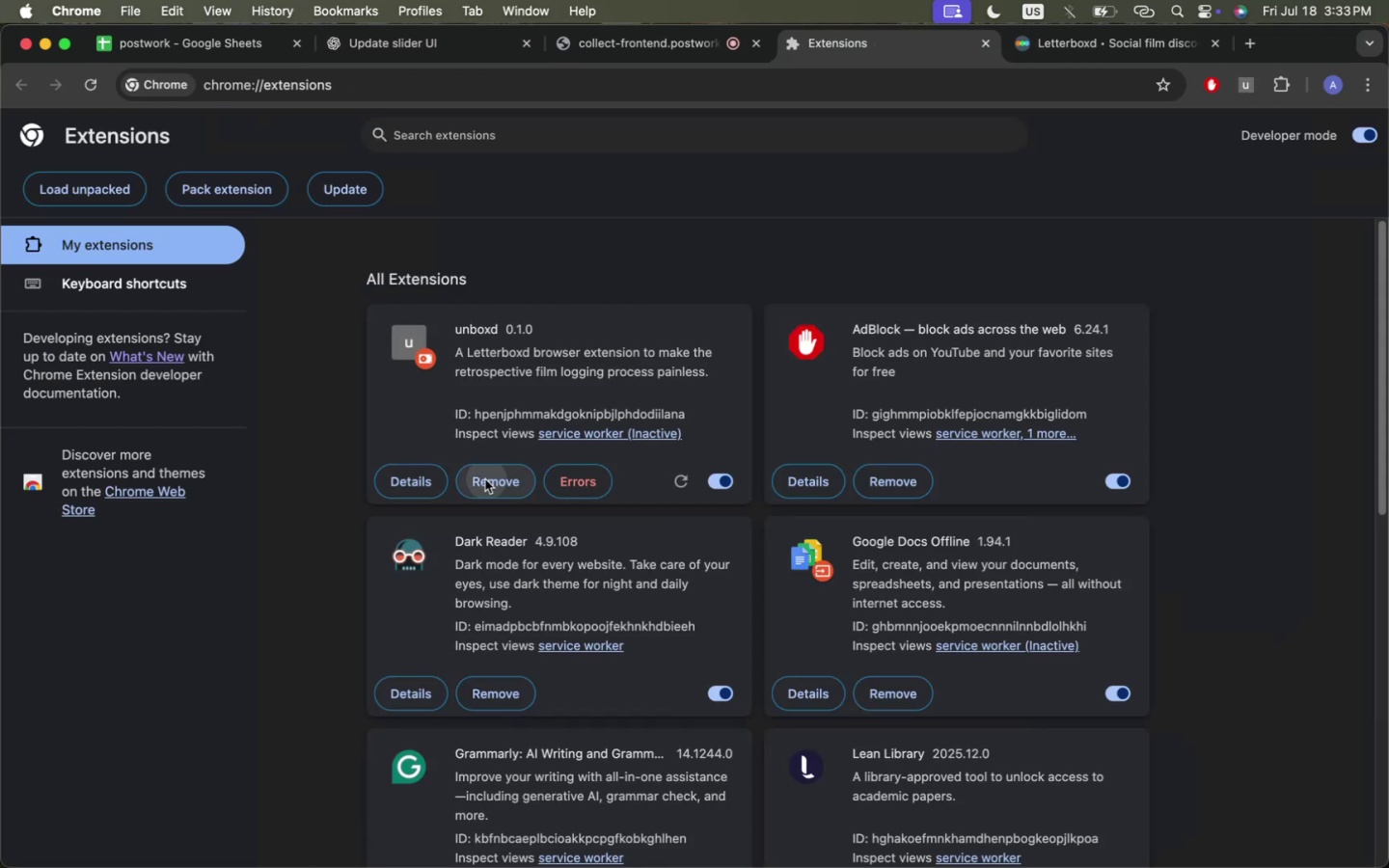 
left_click([485, 479])
 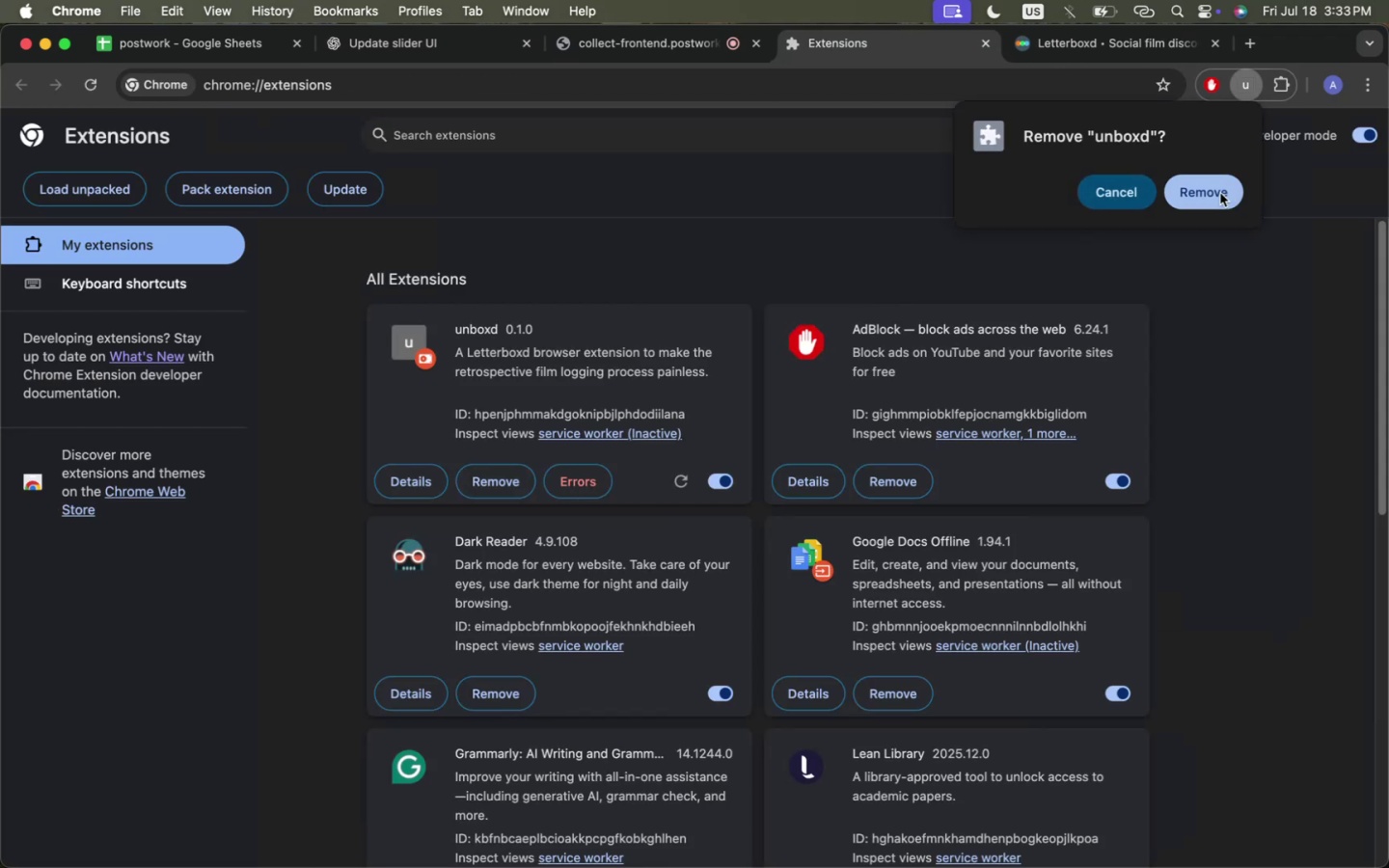 
left_click([1220, 193])
 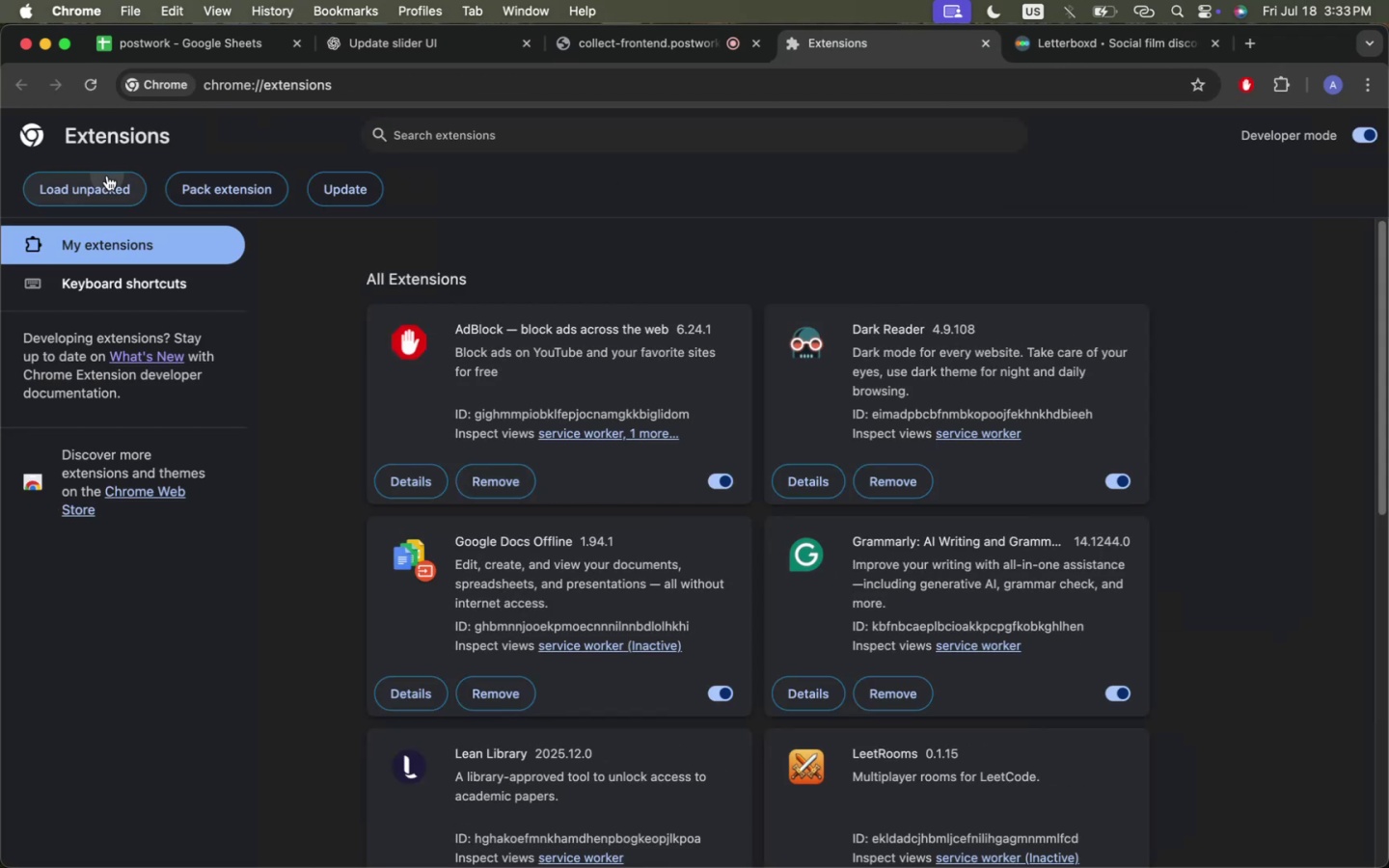 
left_click([107, 176])
 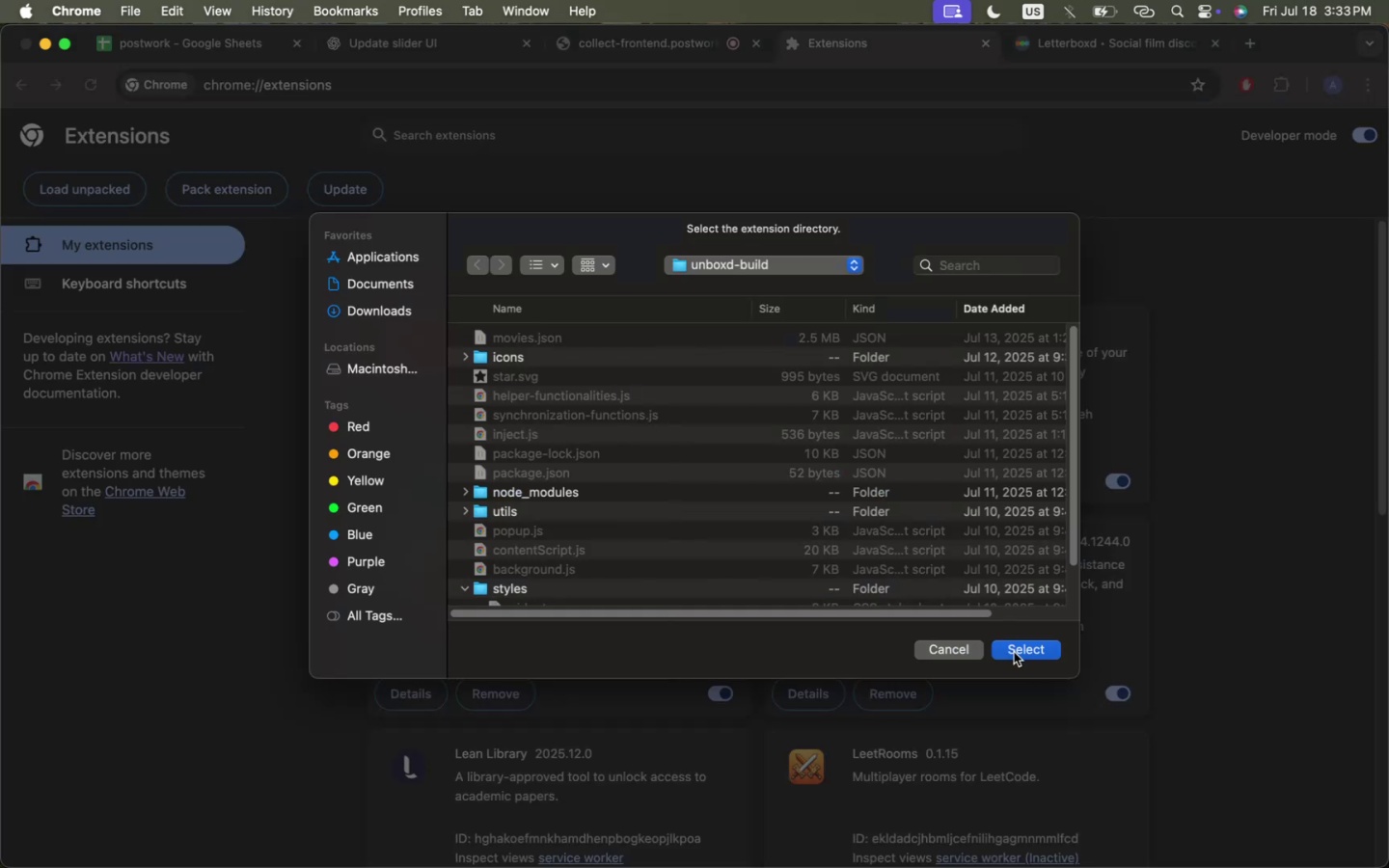 
left_click([1016, 651])
 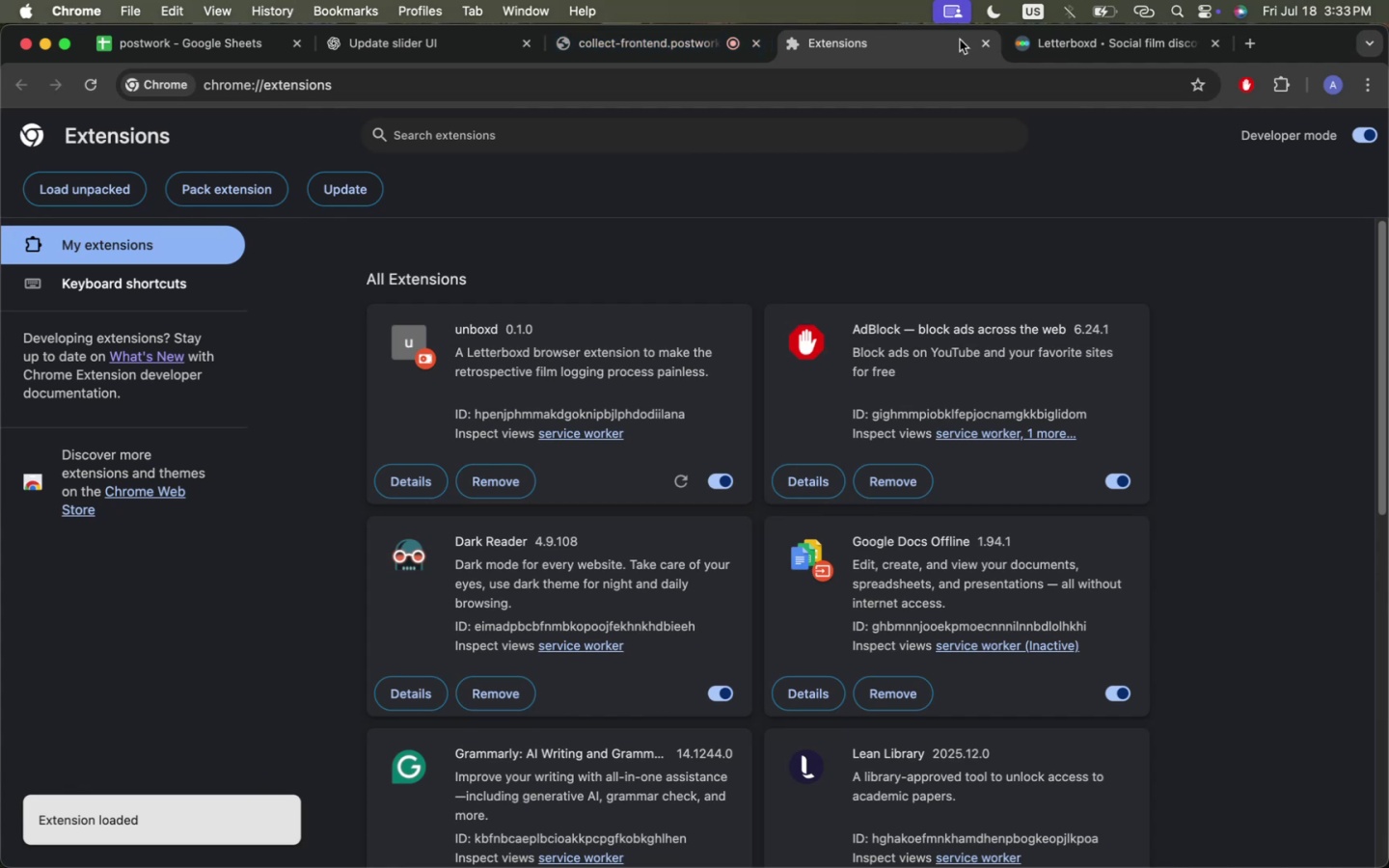 
left_click([655, 43])
 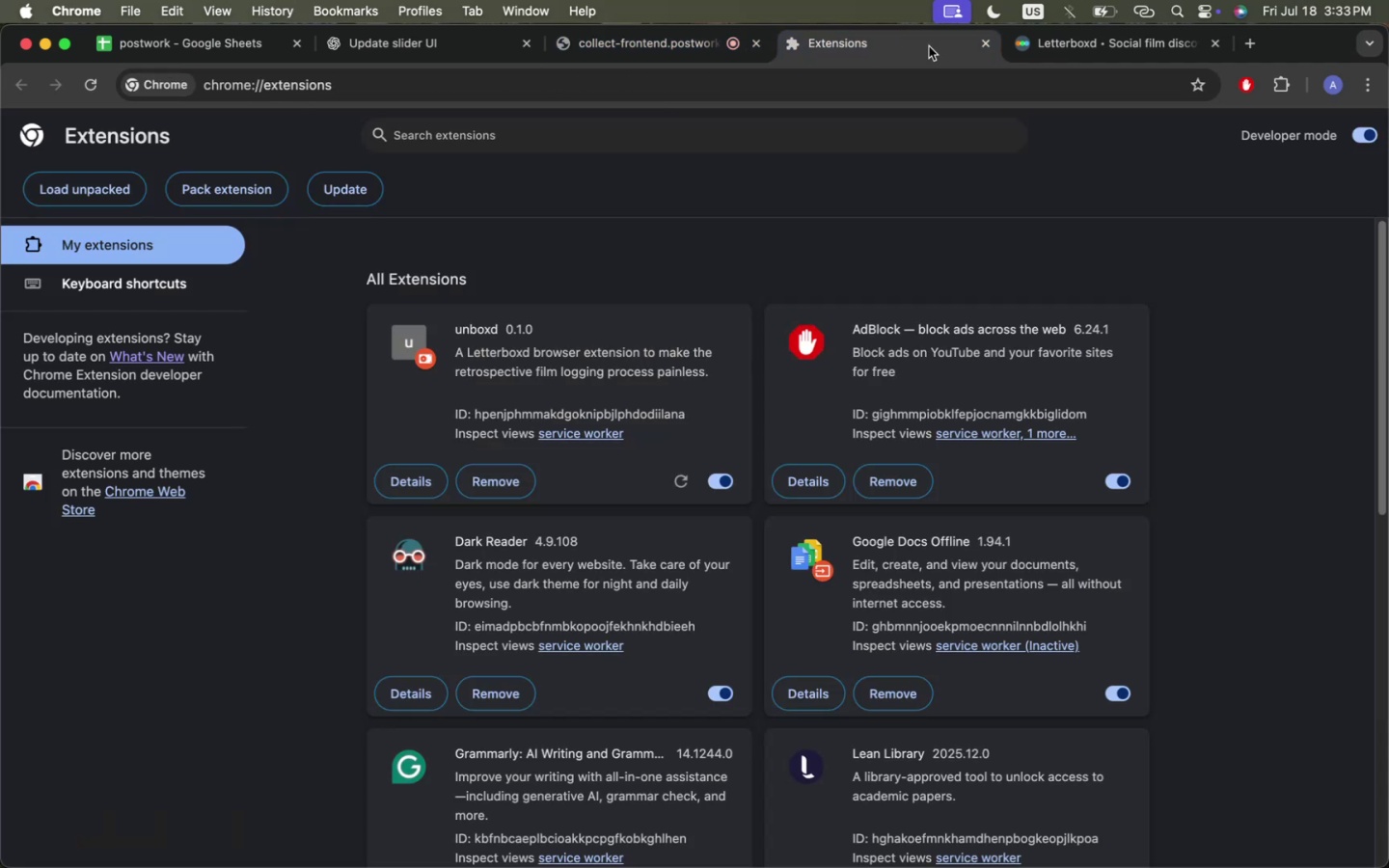 
left_click([884, 45])
 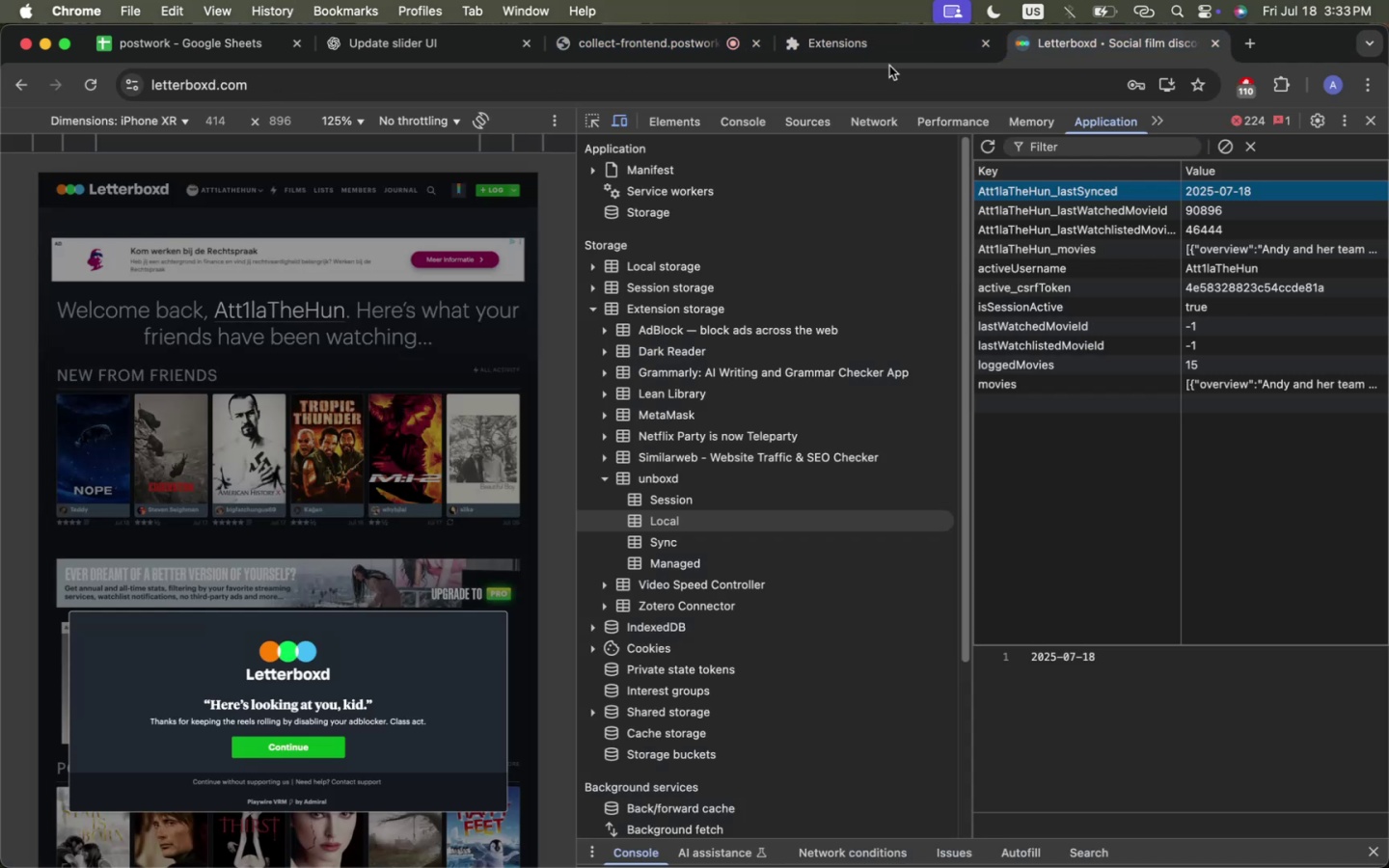 
double_click([889, 66])
 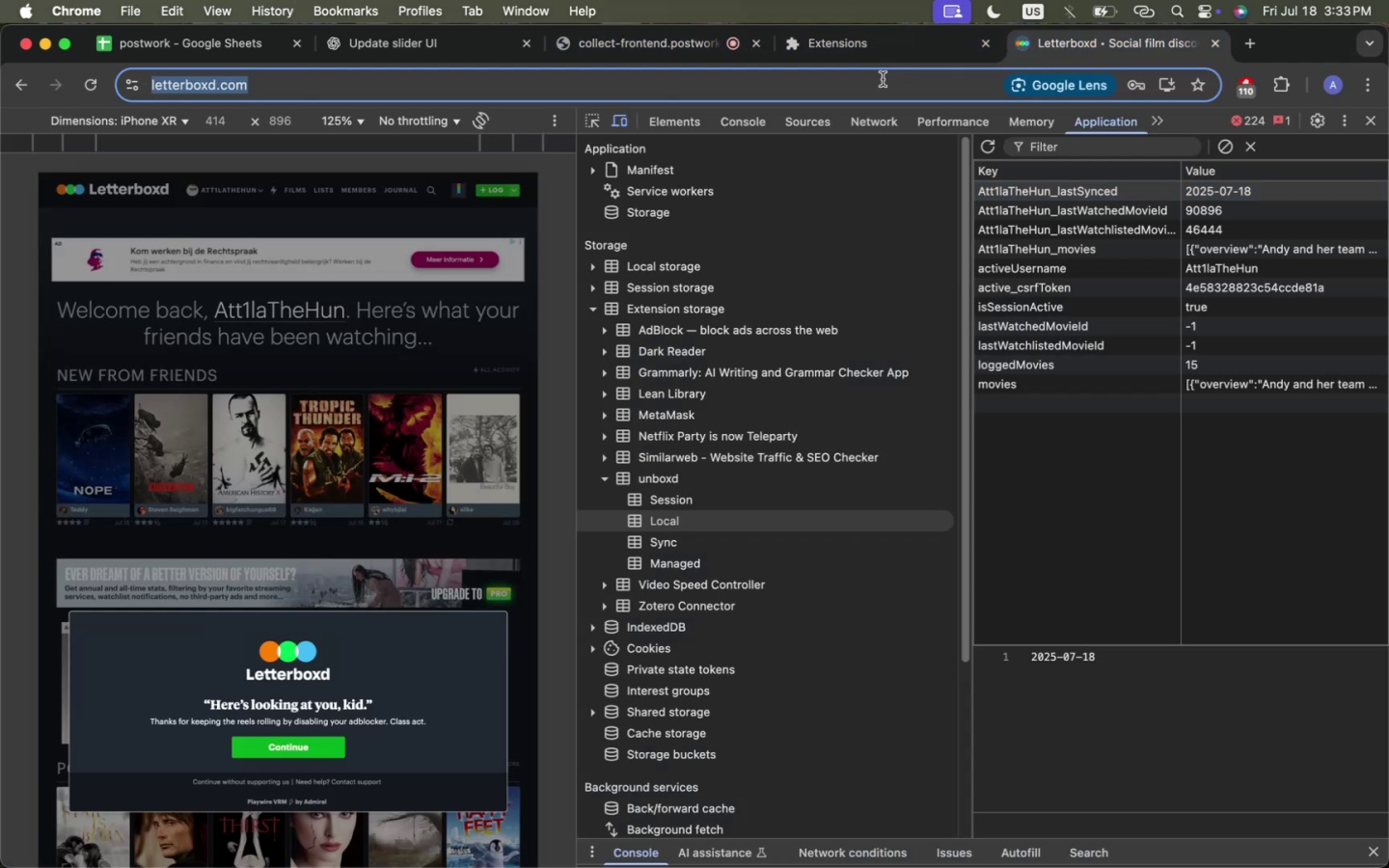 
key(Enter)
 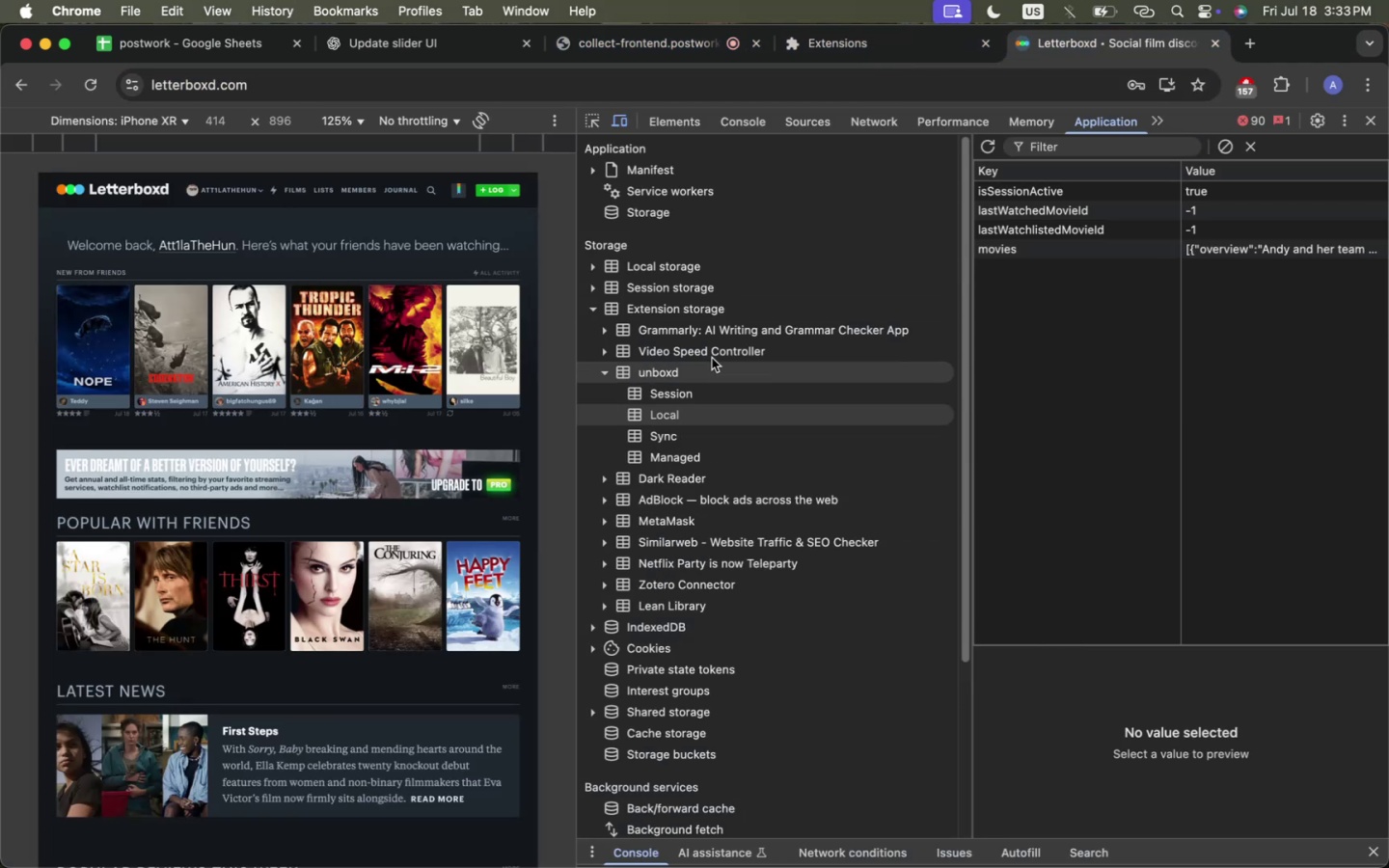 
wait(5.32)
 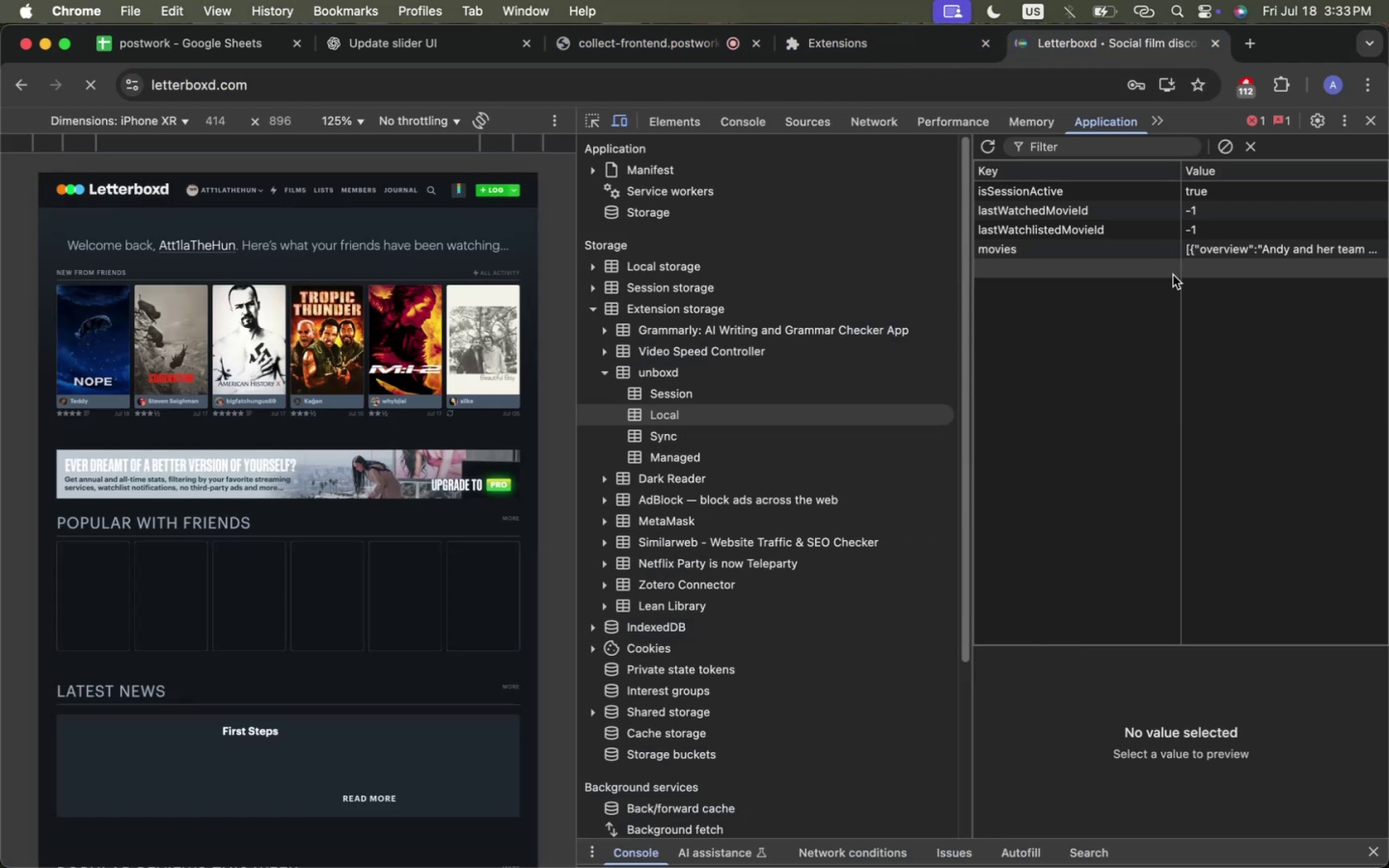 
left_click([1370, 119])
 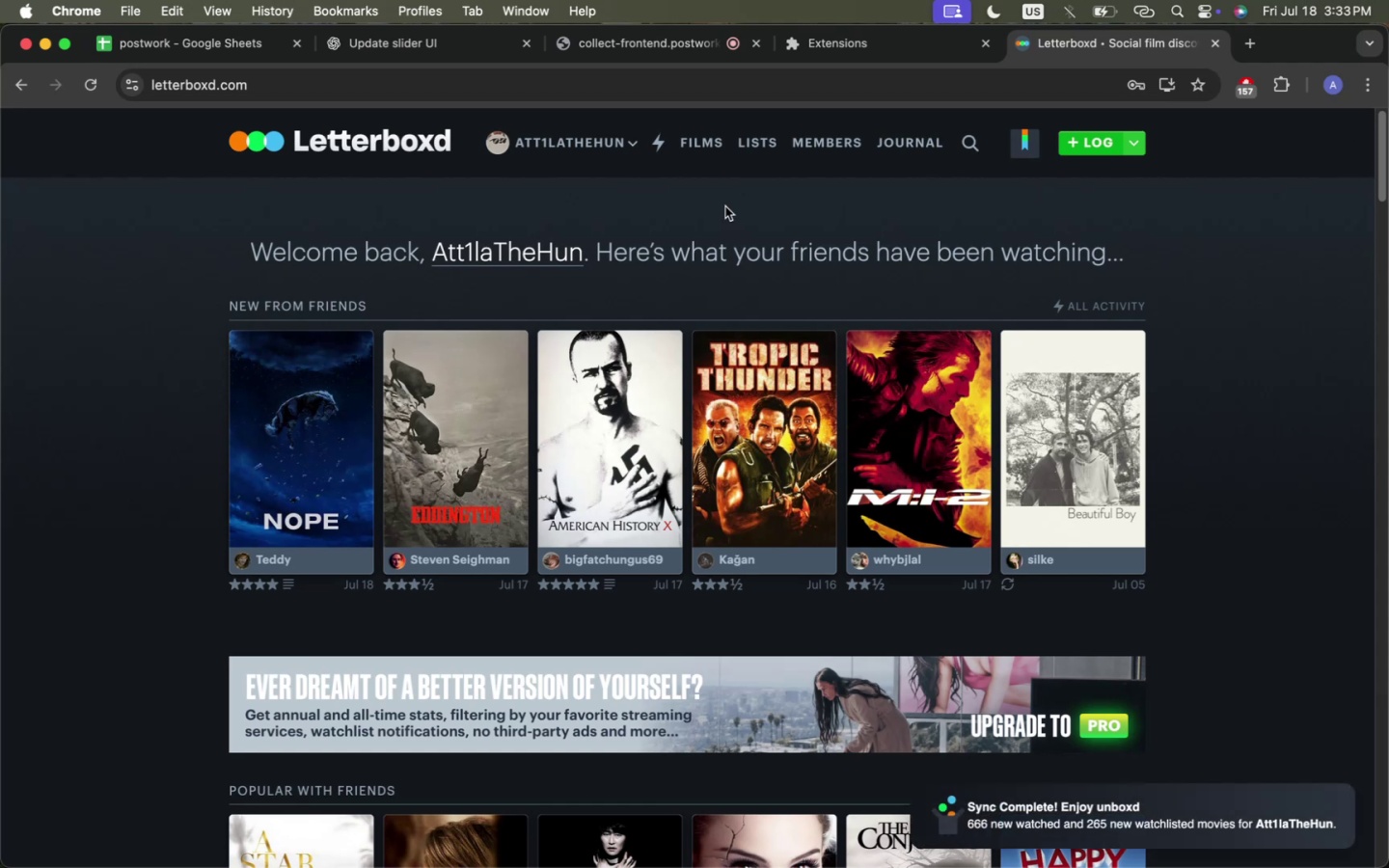 
right_click([727, 222])
 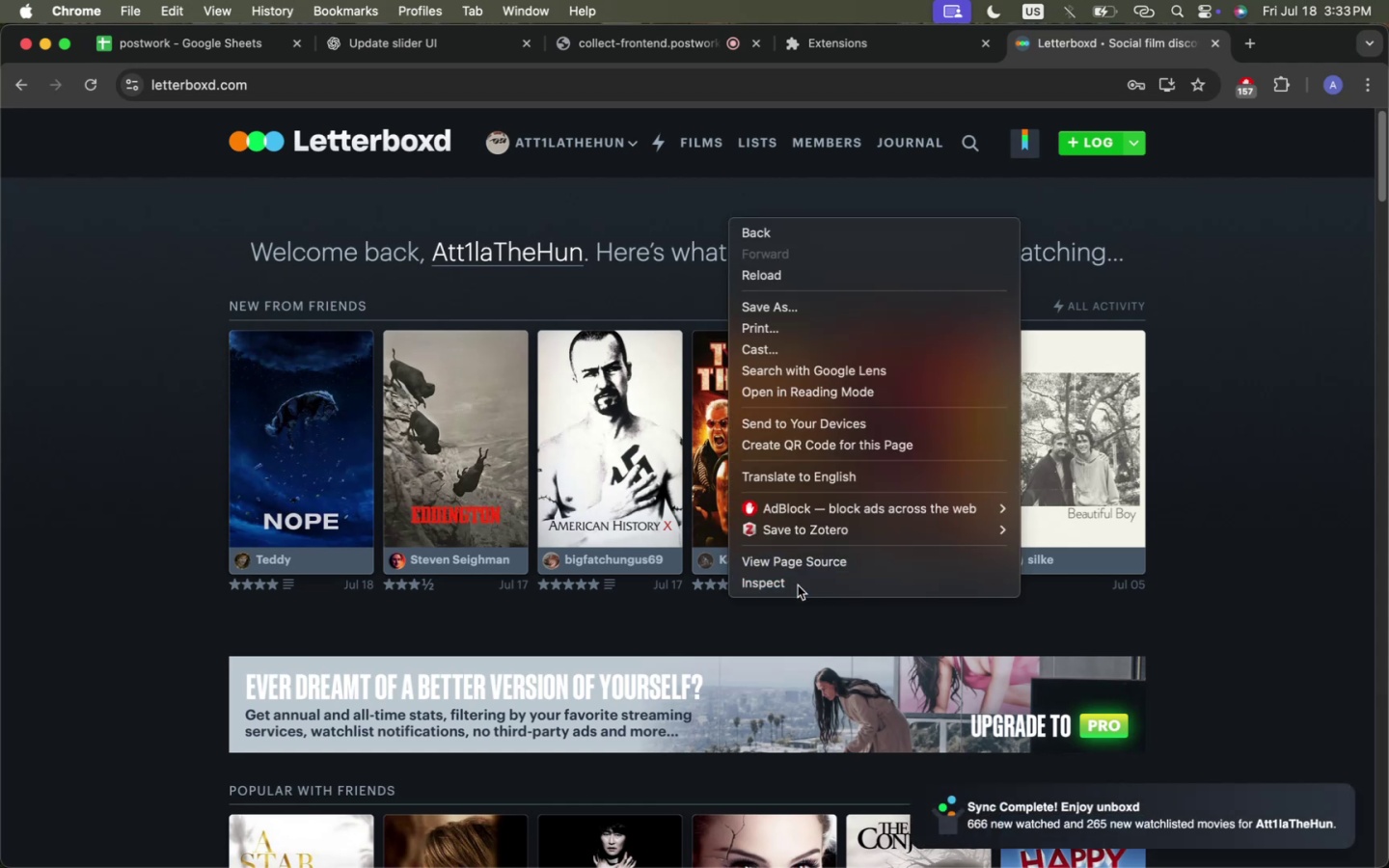 
left_click([798, 585])
 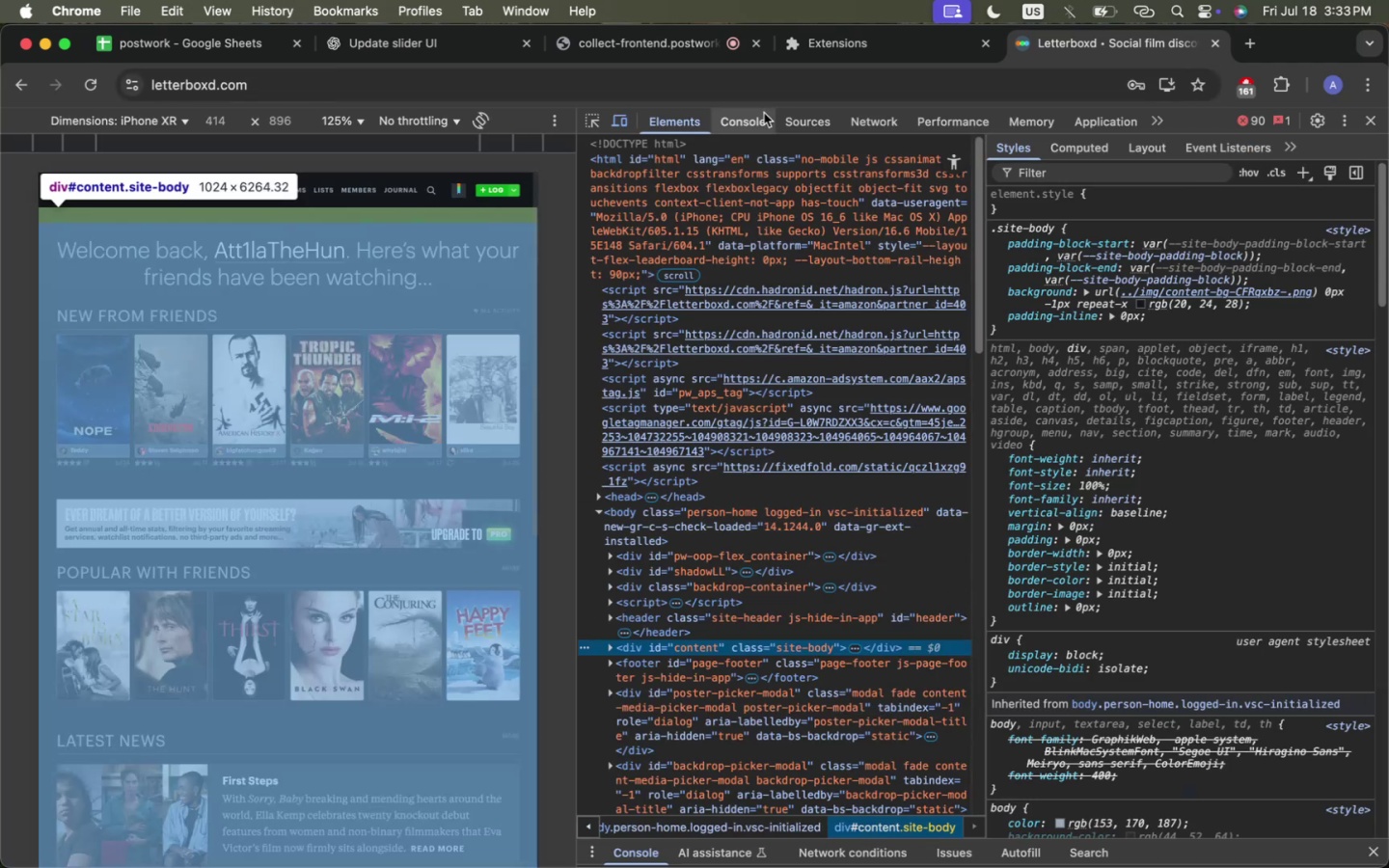 
left_click([764, 113])
 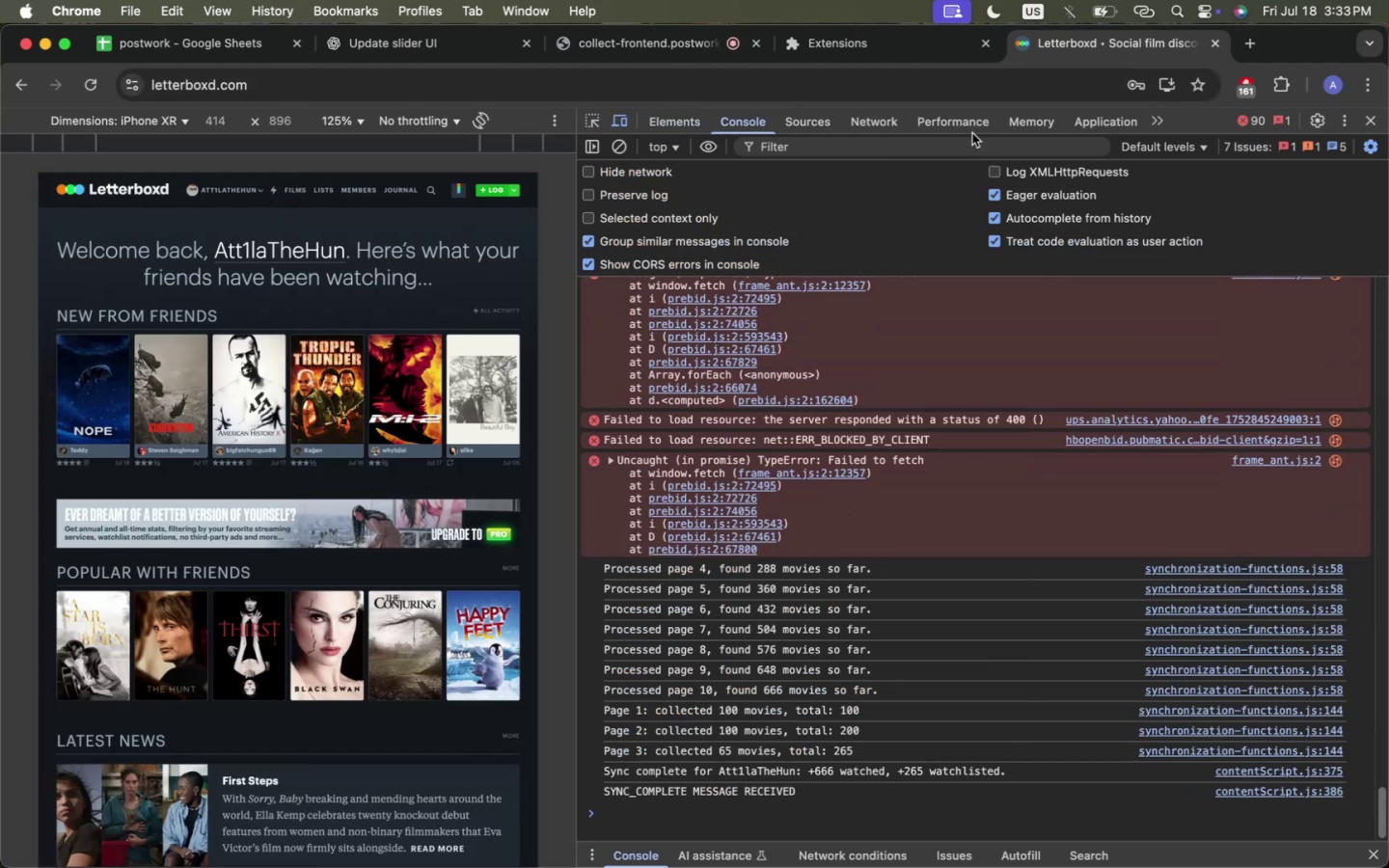 
left_click([1081, 124])
 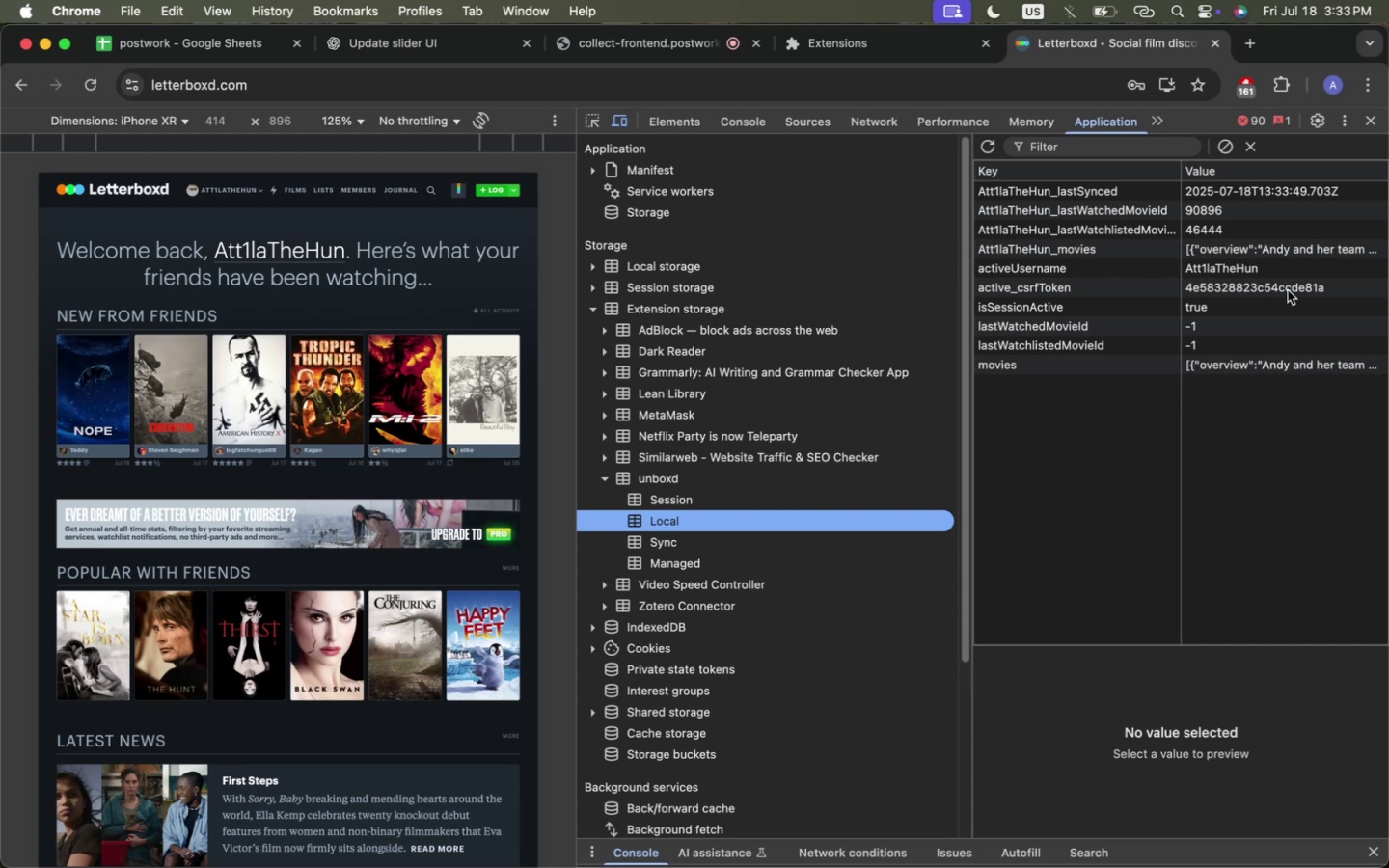 
left_click([1288, 290])
 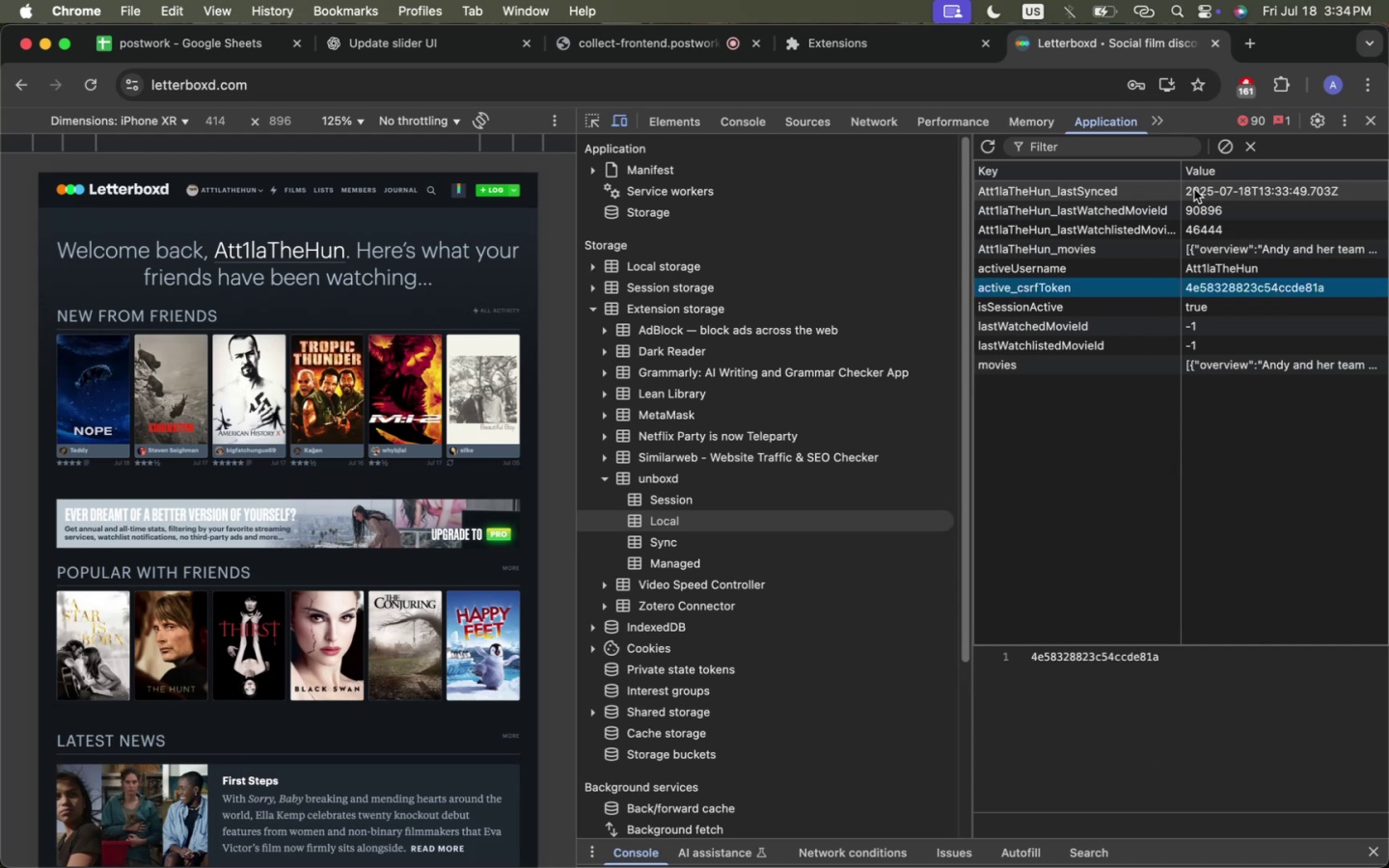 
left_click([1209, 187])
 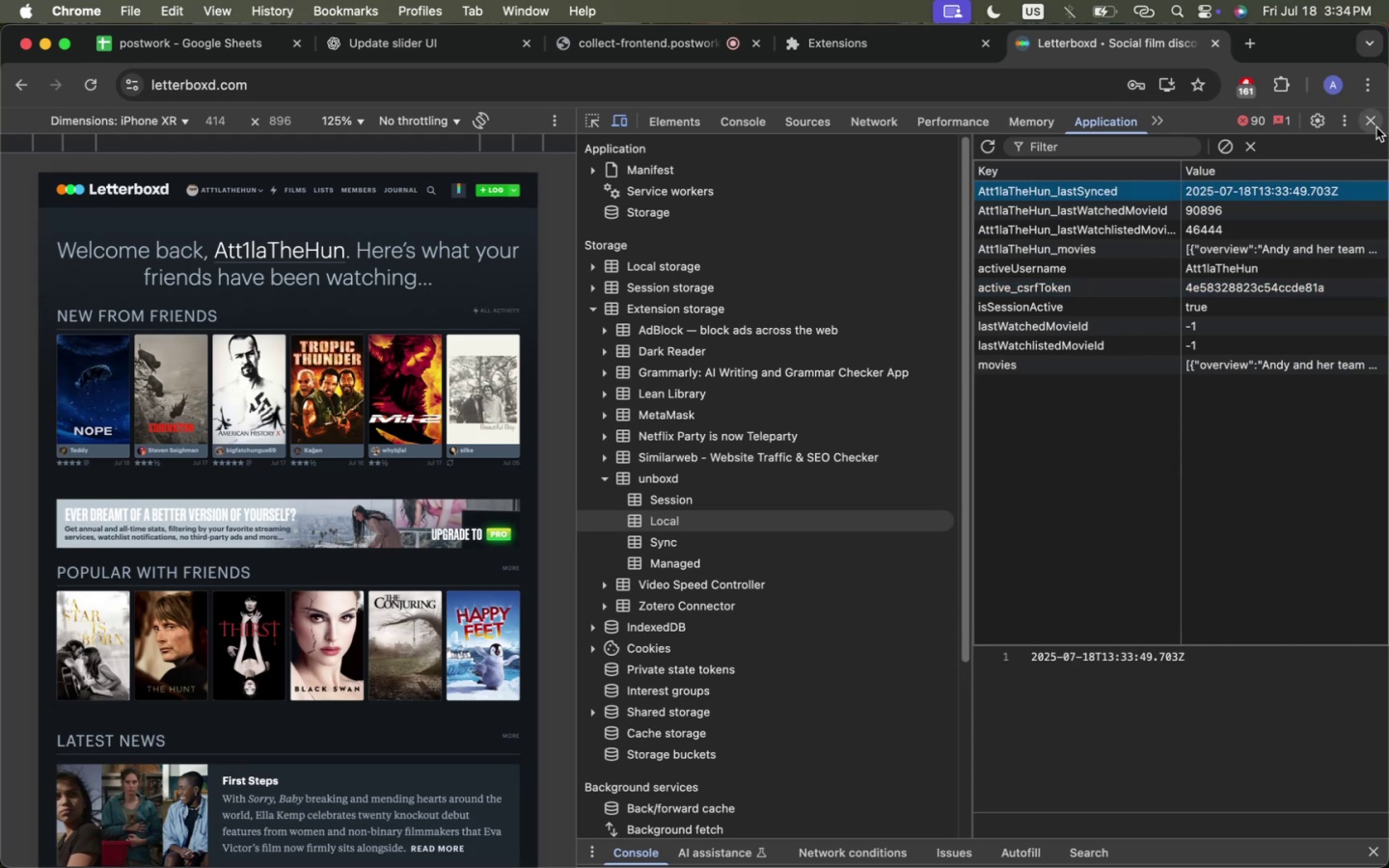 
left_click([1376, 127])
 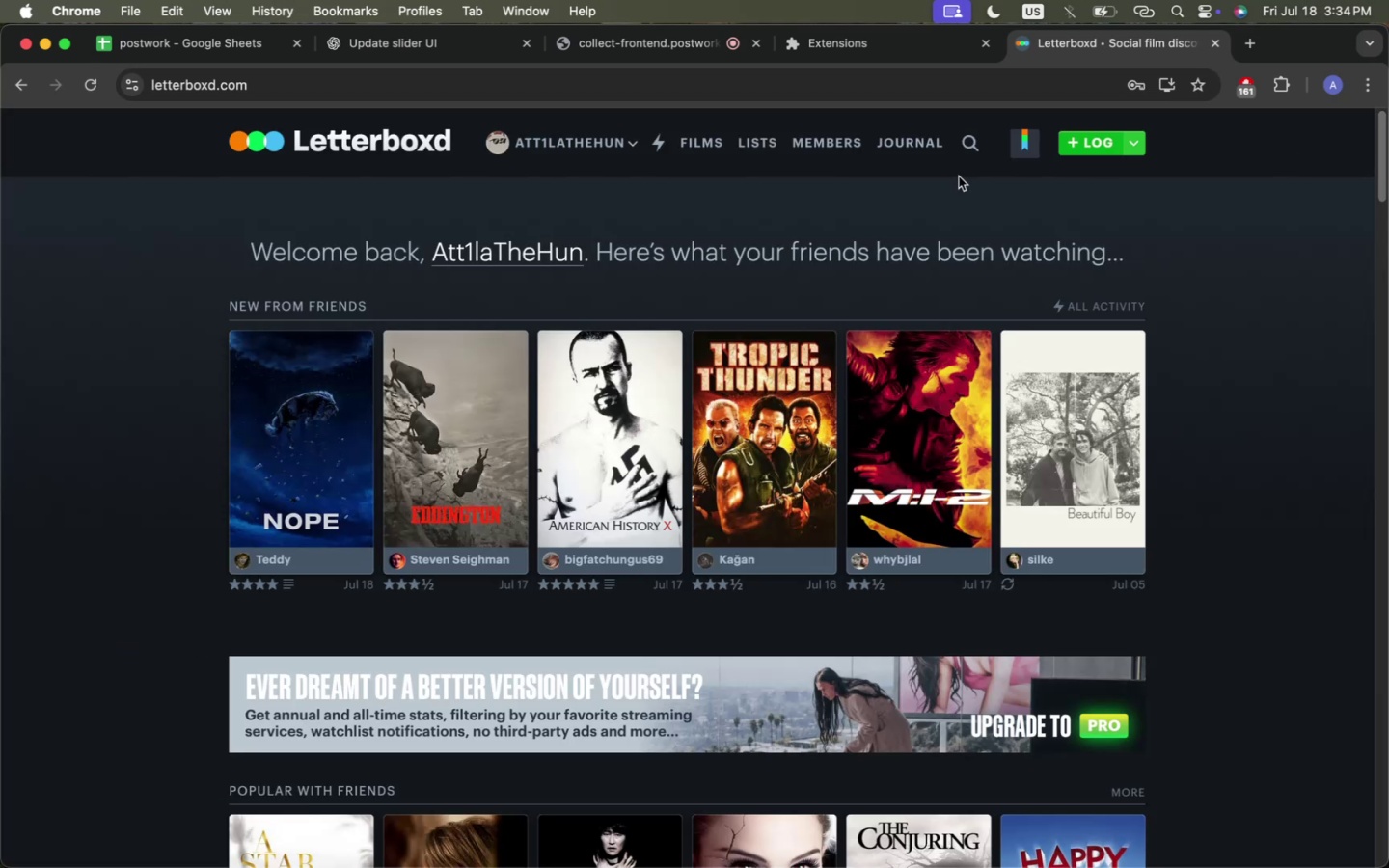 
key(Meta+CommandLeft)
 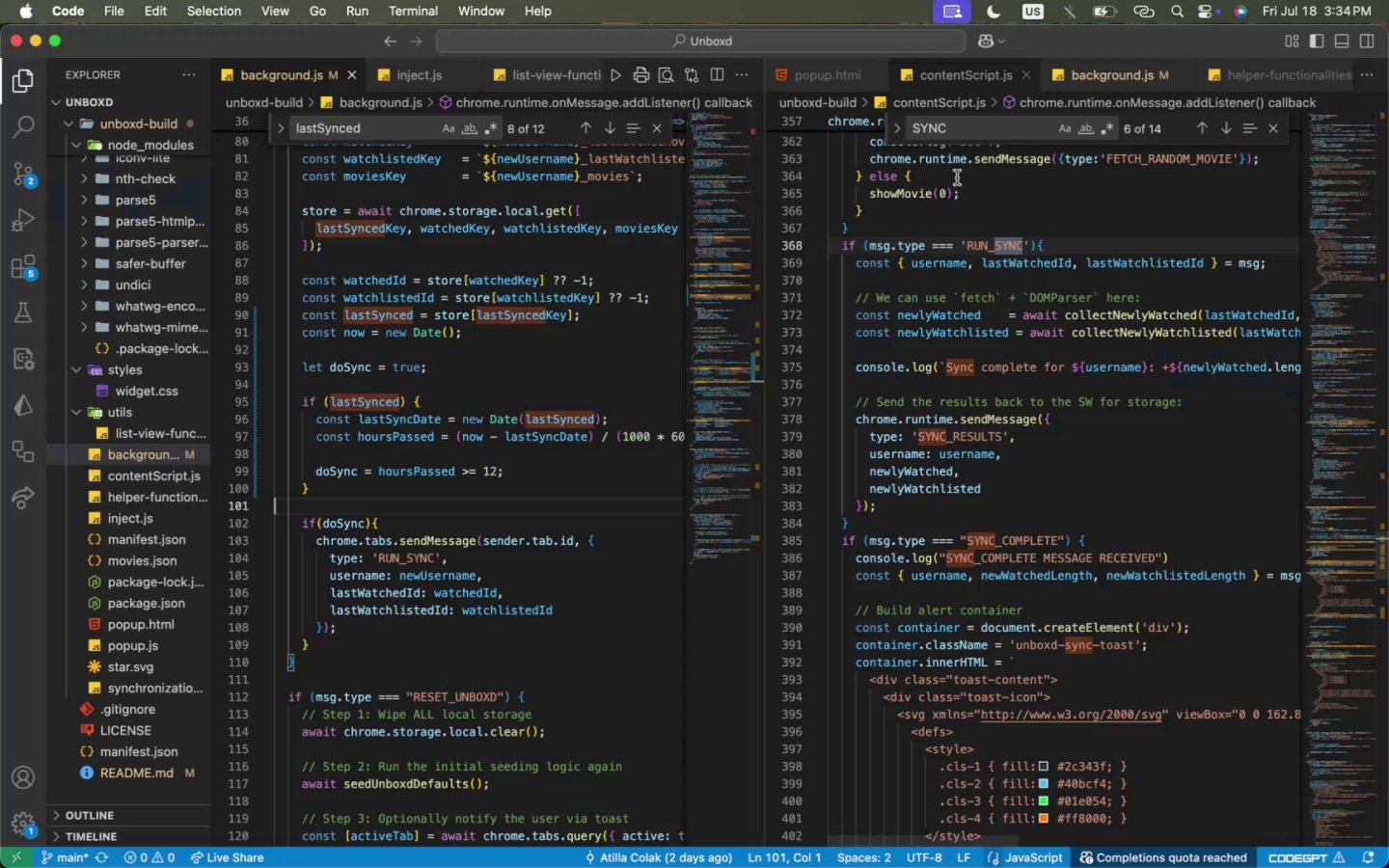 
key(Meta+Tab)
 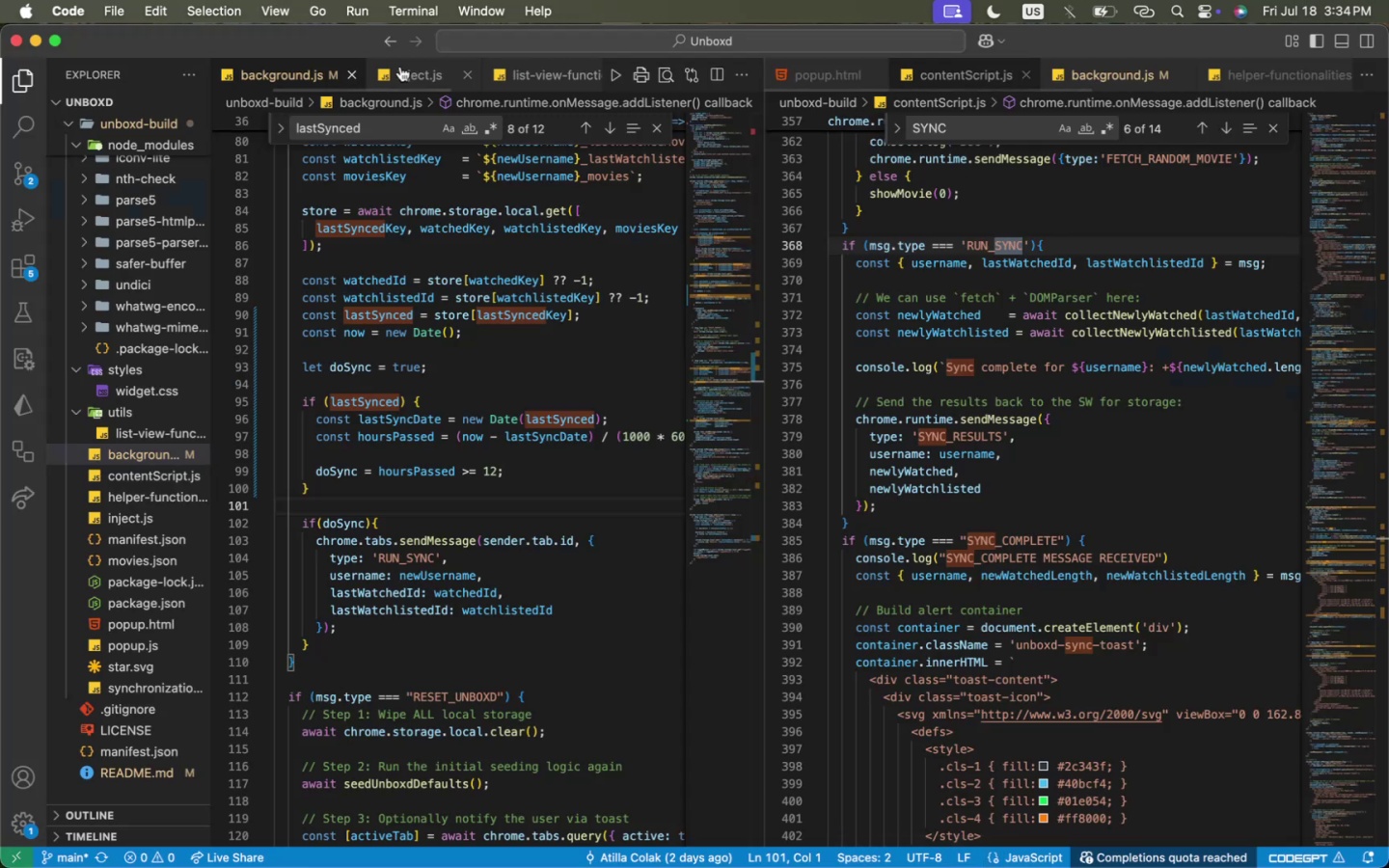 
scroll: coordinate [1007, 75], scroll_direction: down, amount: 10.0
 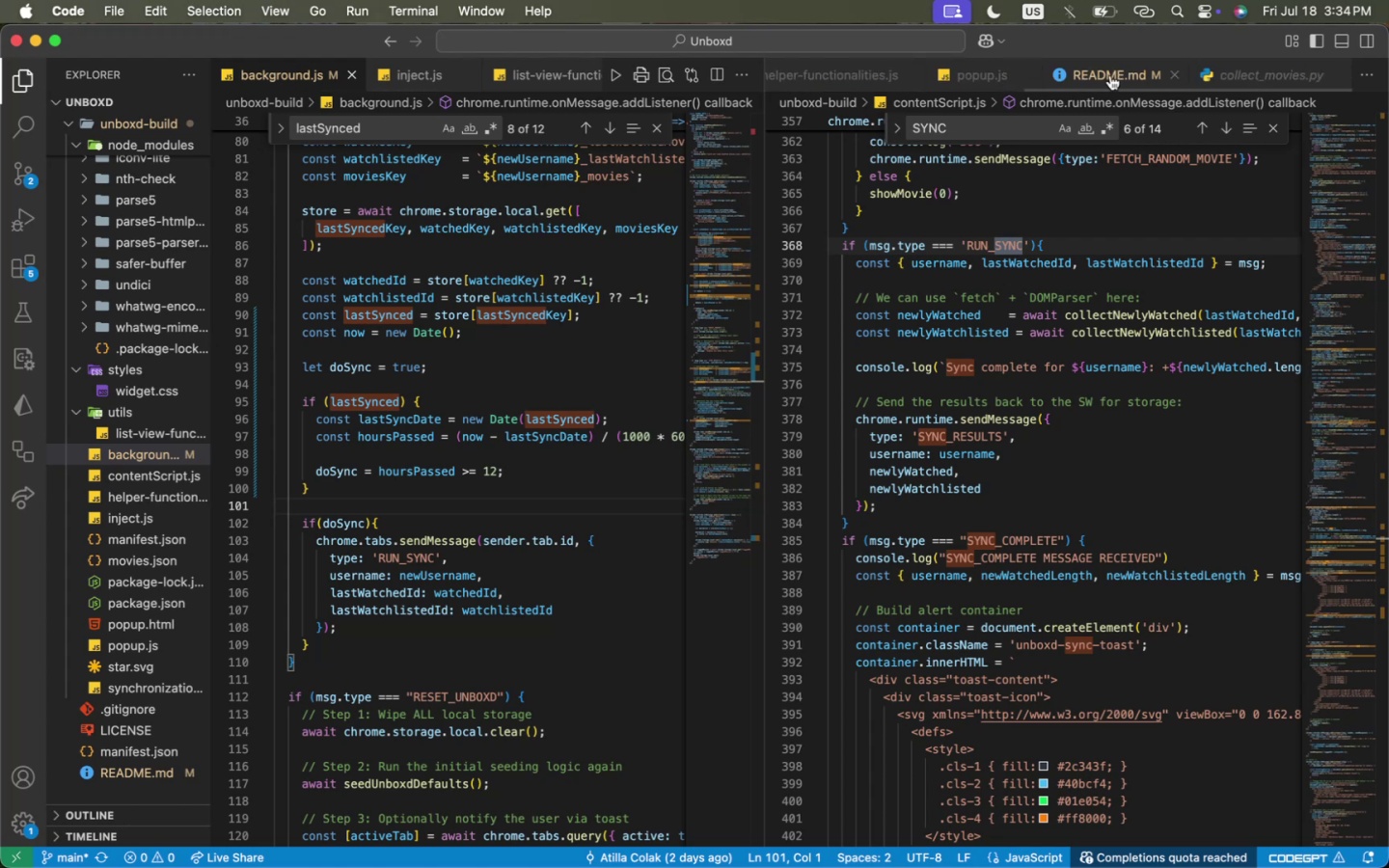 
left_click([1110, 75])
 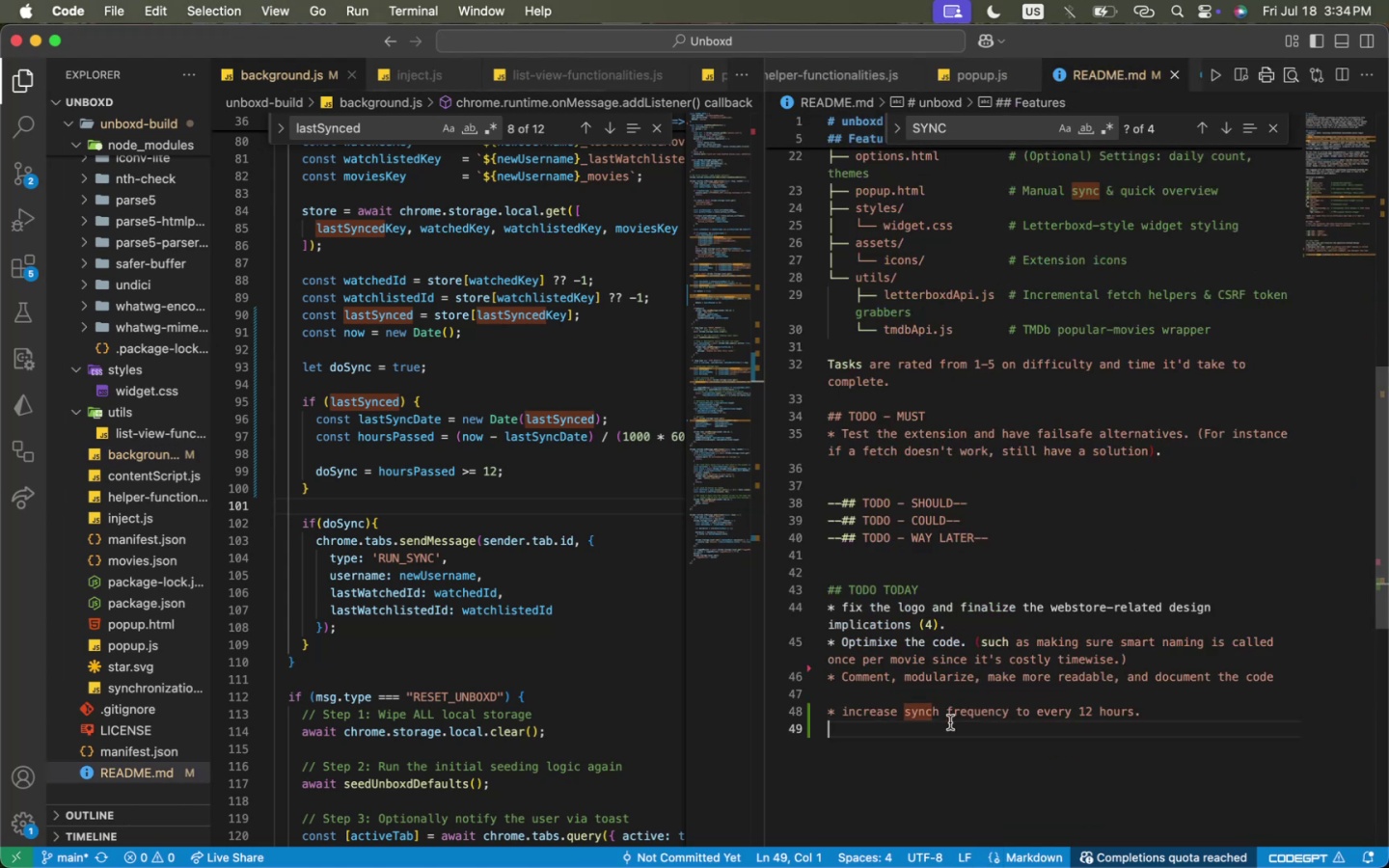 
double_click([950, 722])
 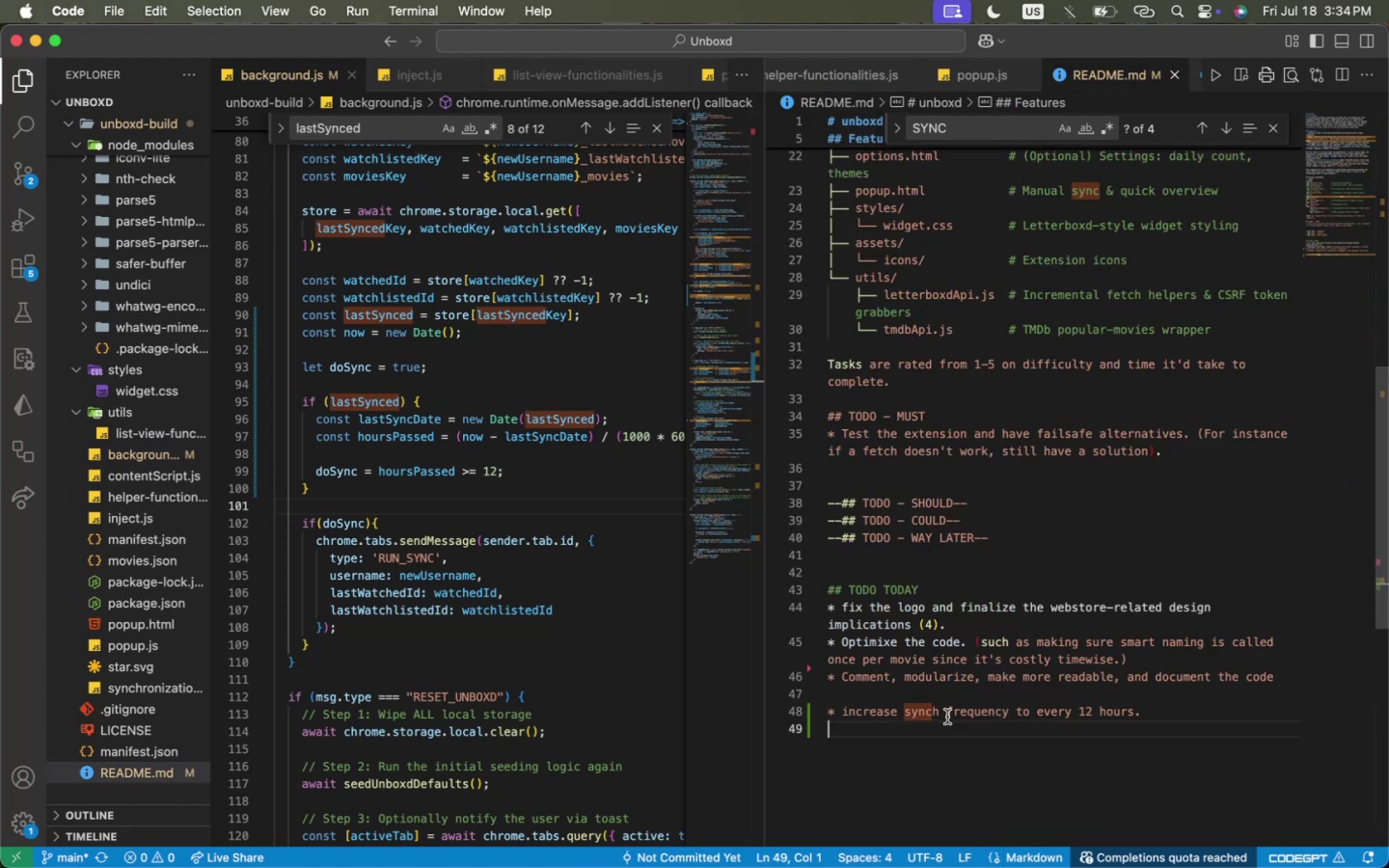 
triple_click([950, 722])
 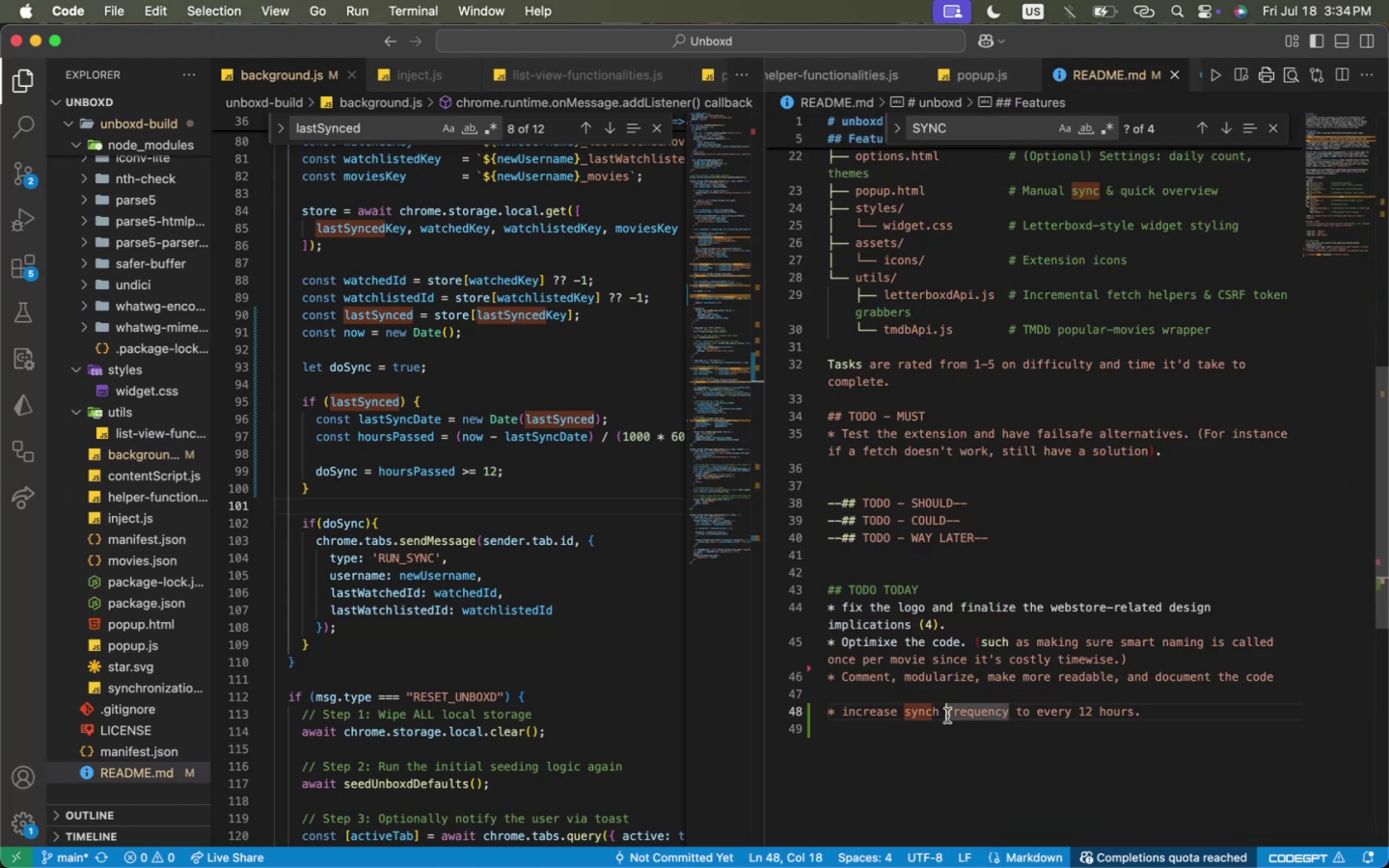 
triple_click([947, 716])
 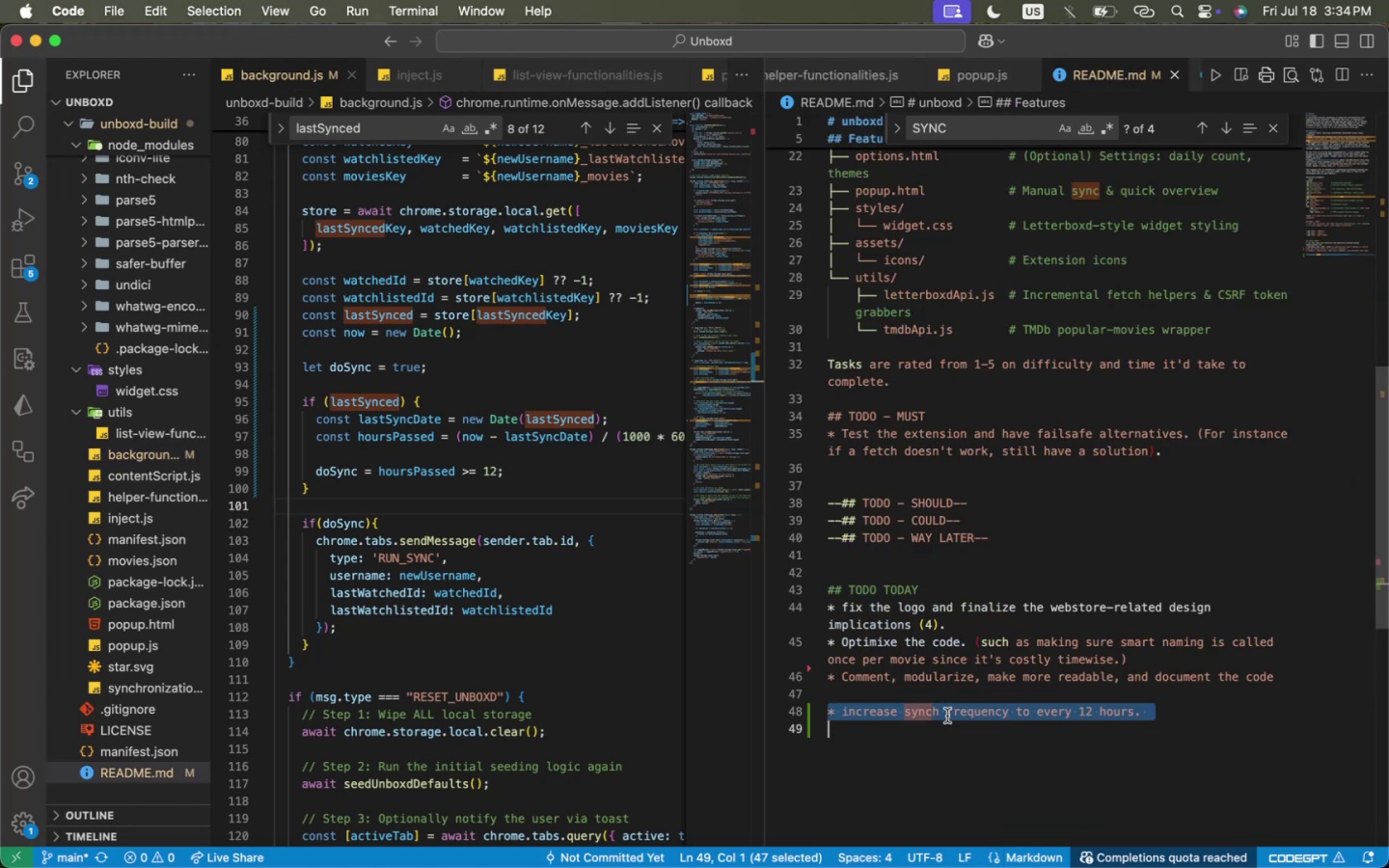 
triple_click([947, 716])
 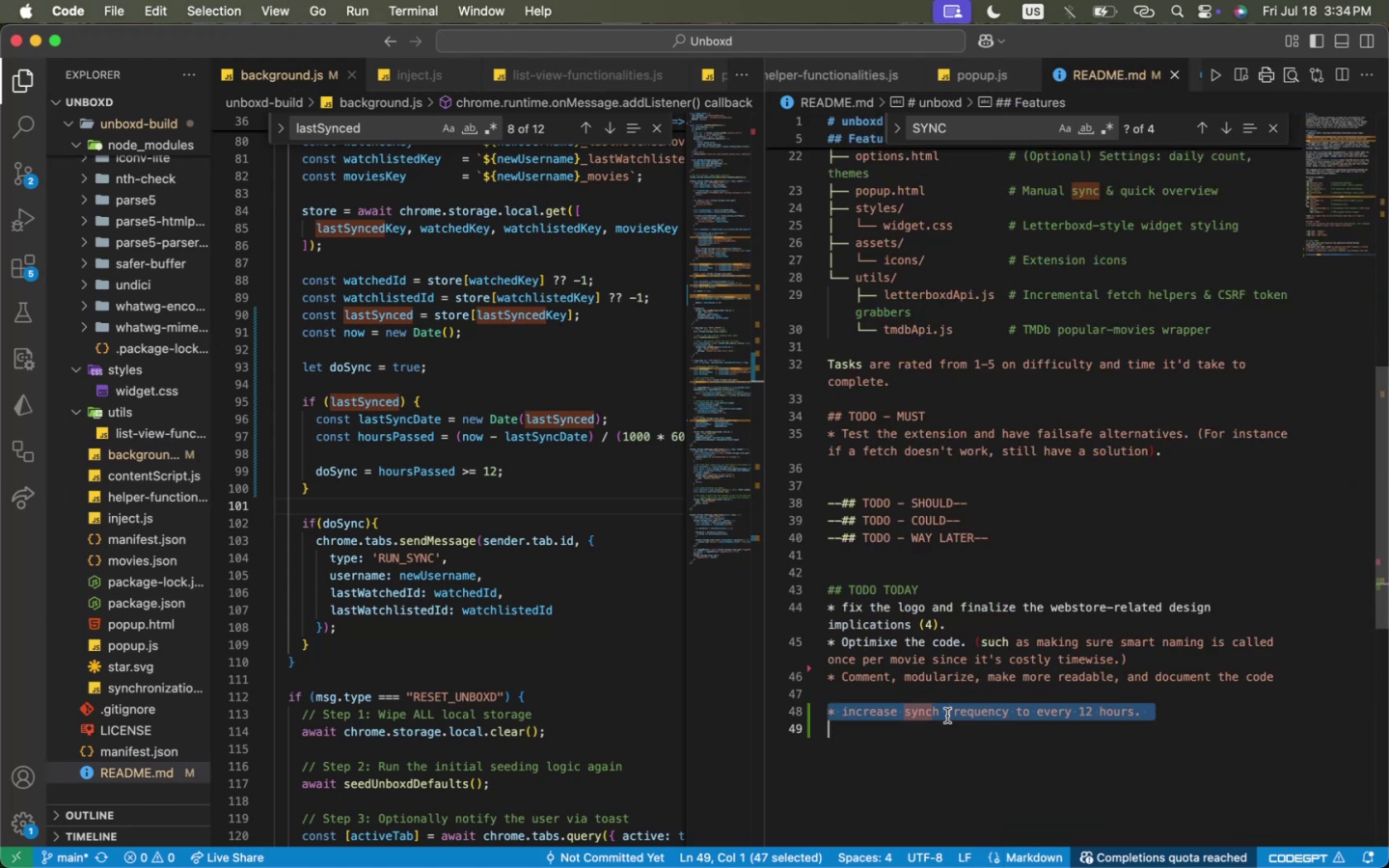 
triple_click([947, 716])
 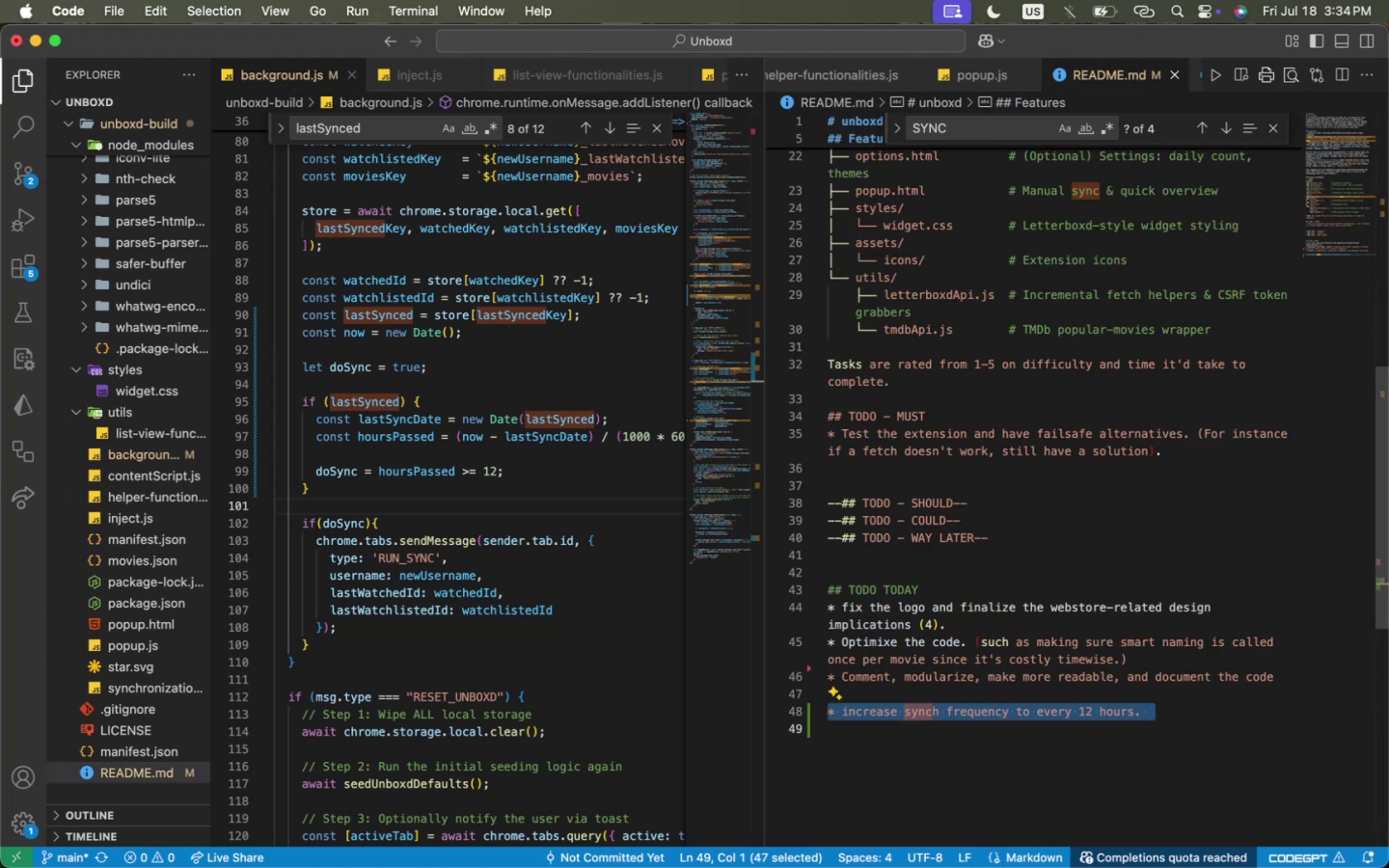 
key(Backspace)
 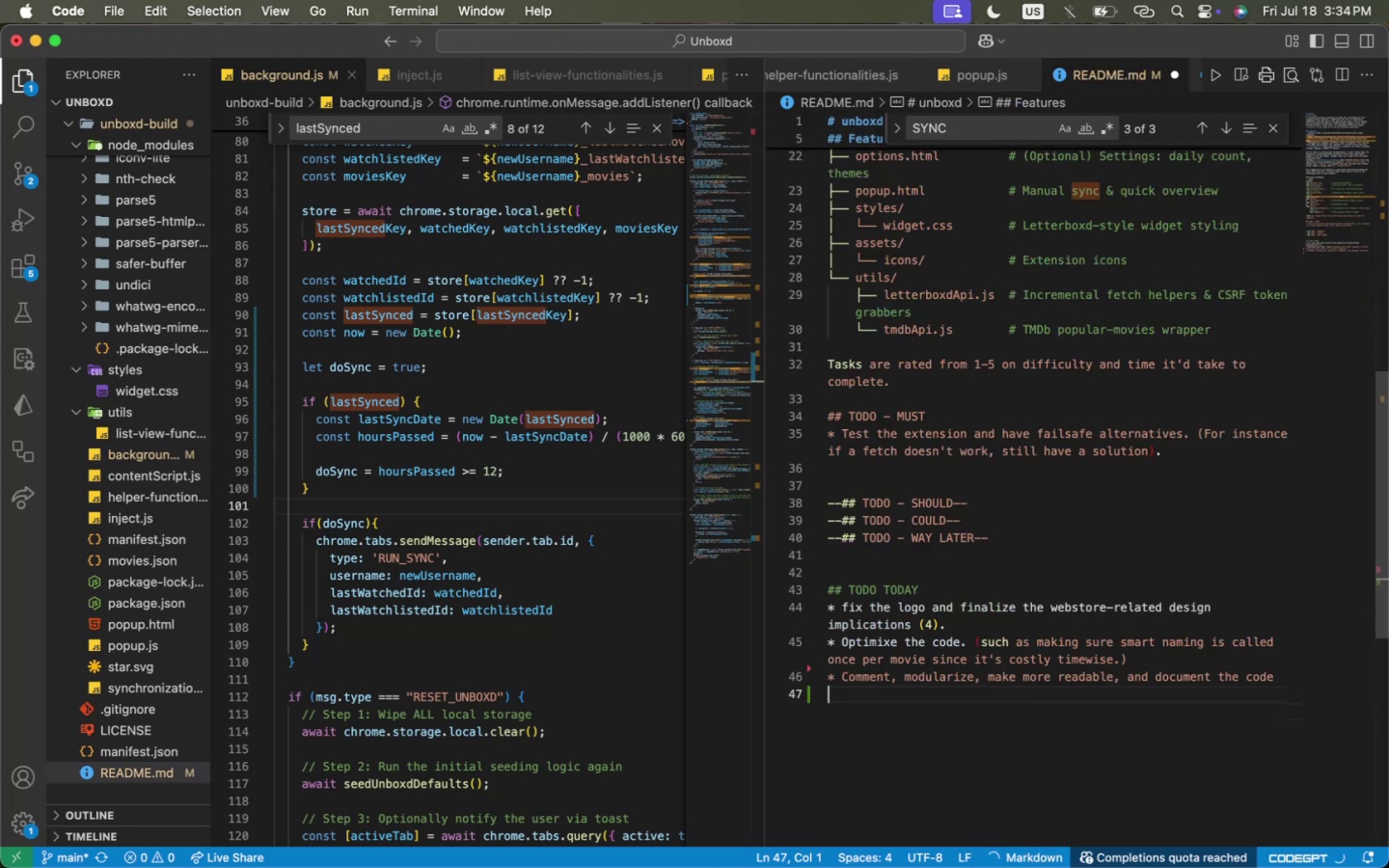 
key(Backspace)
 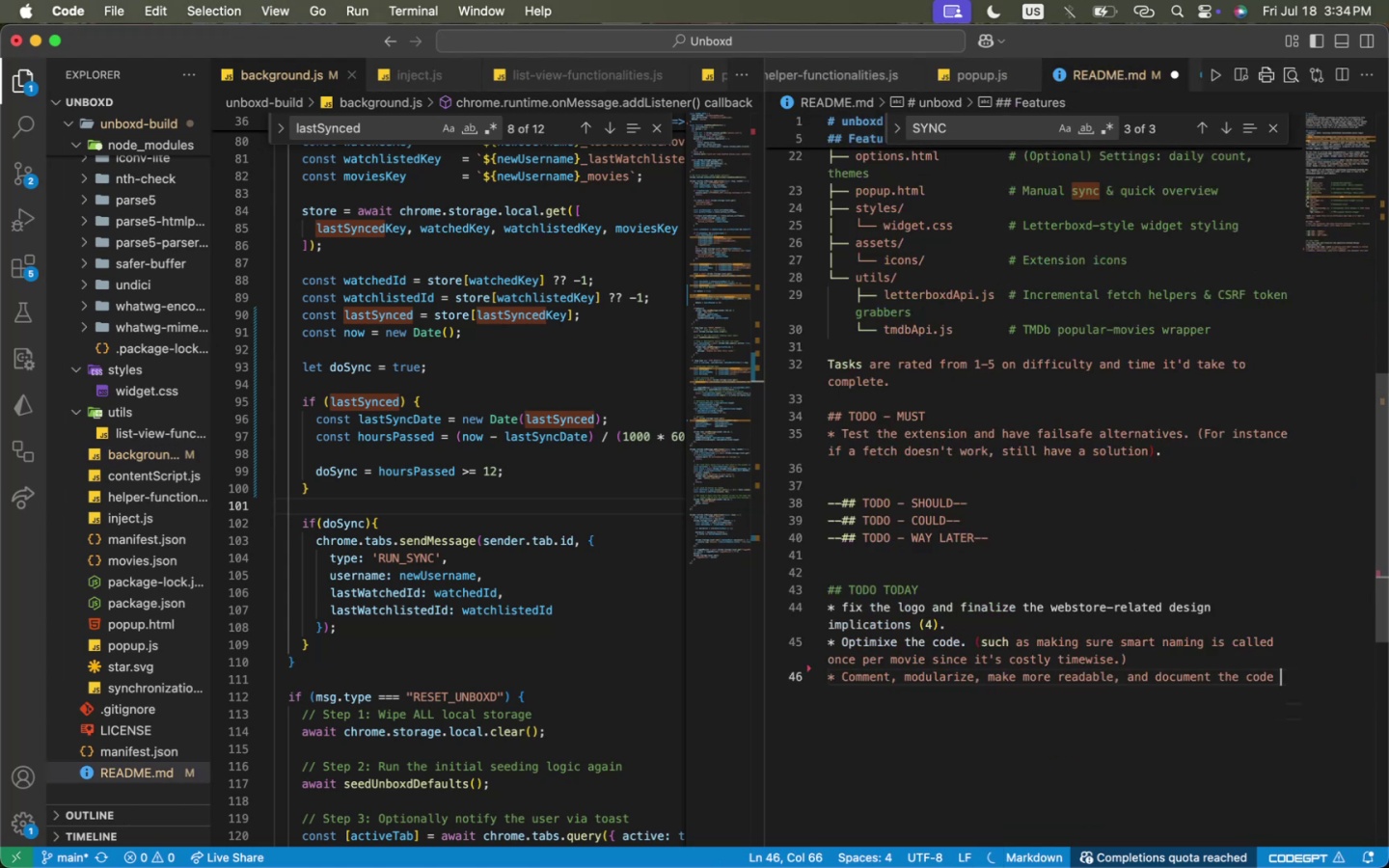 
key(Backspace)
 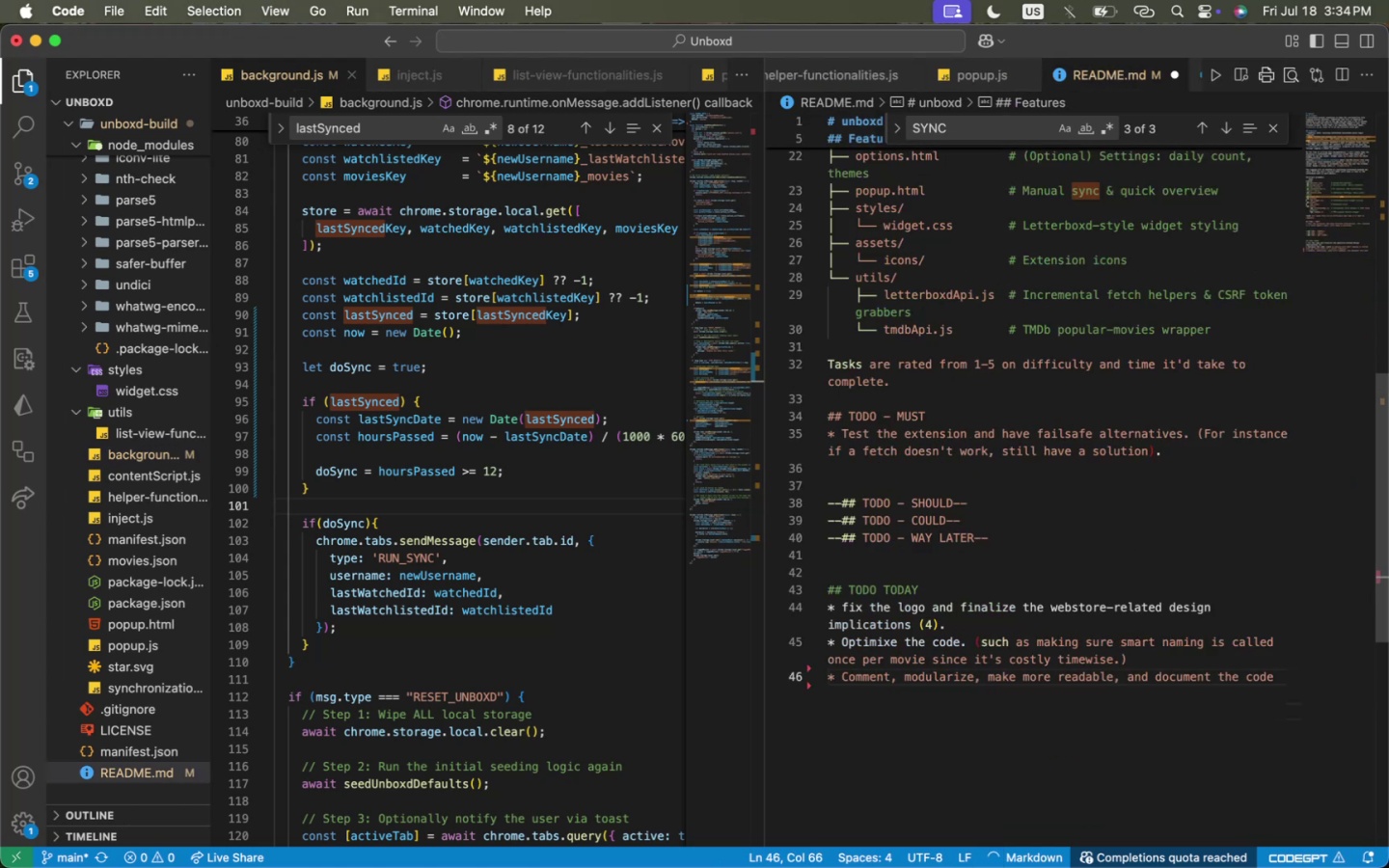 
key(Meta+CommandLeft)
 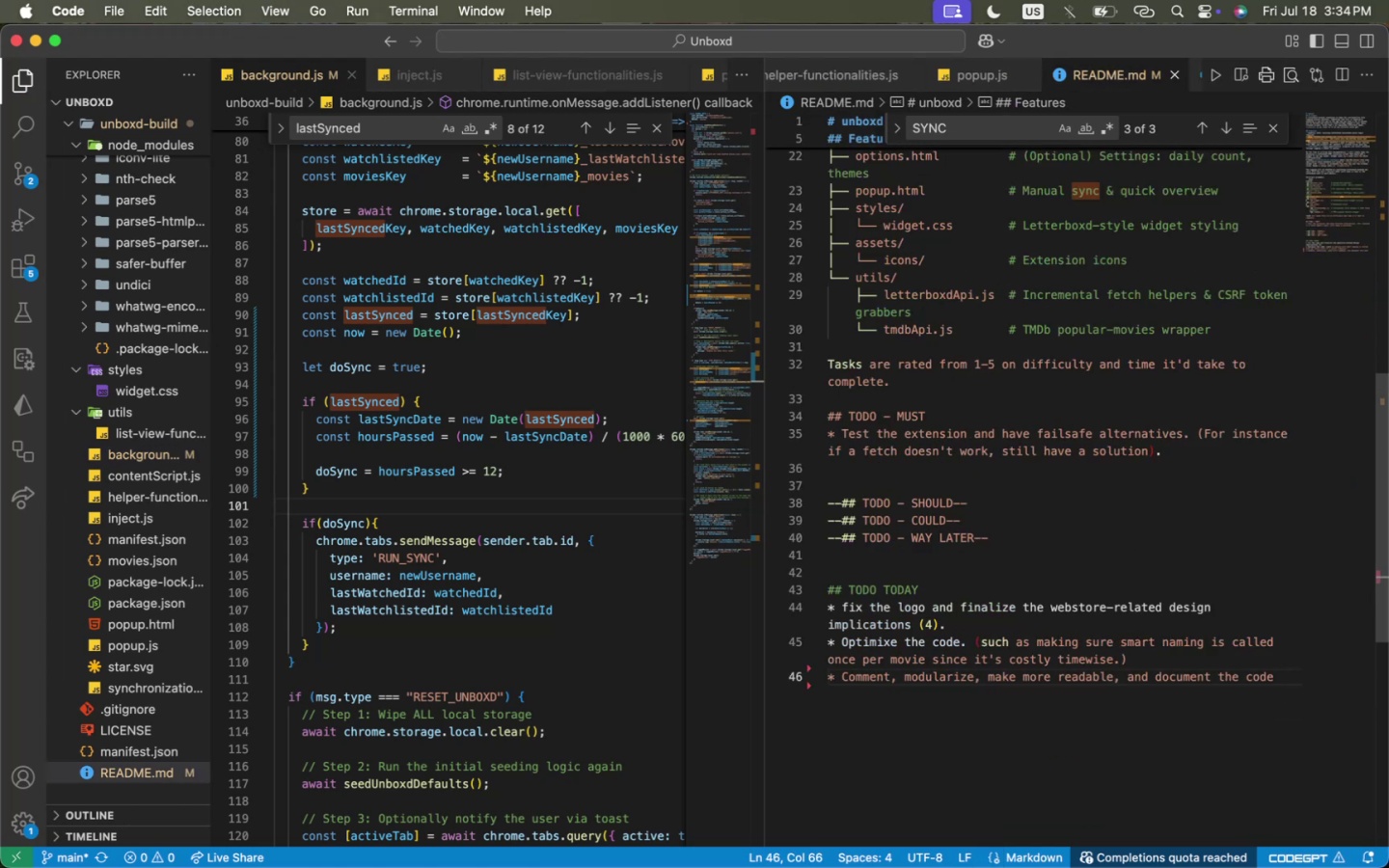 
key(Meta+S)
 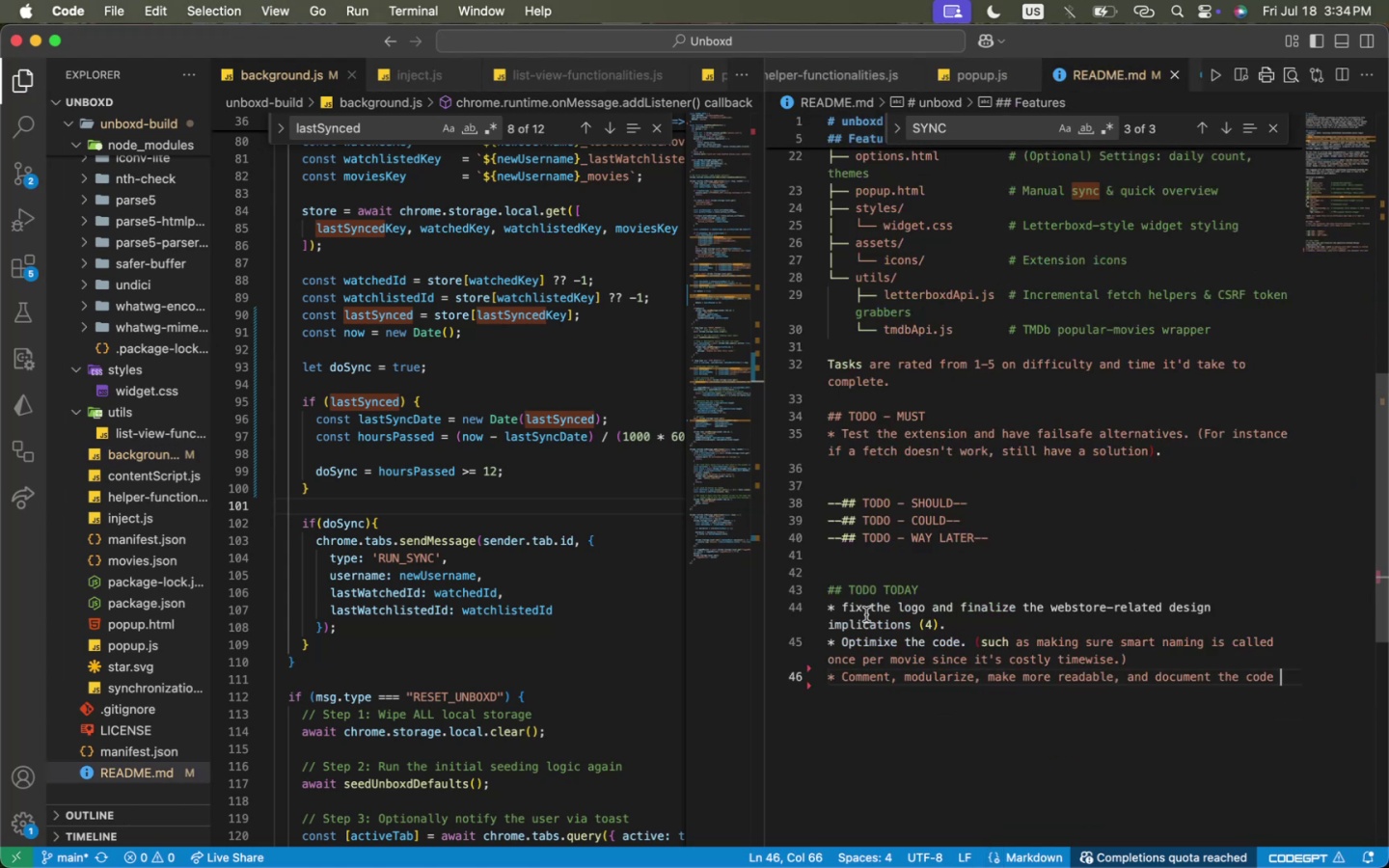 
scroll: coordinate [115, 495], scroll_direction: up, amount: 27.0
 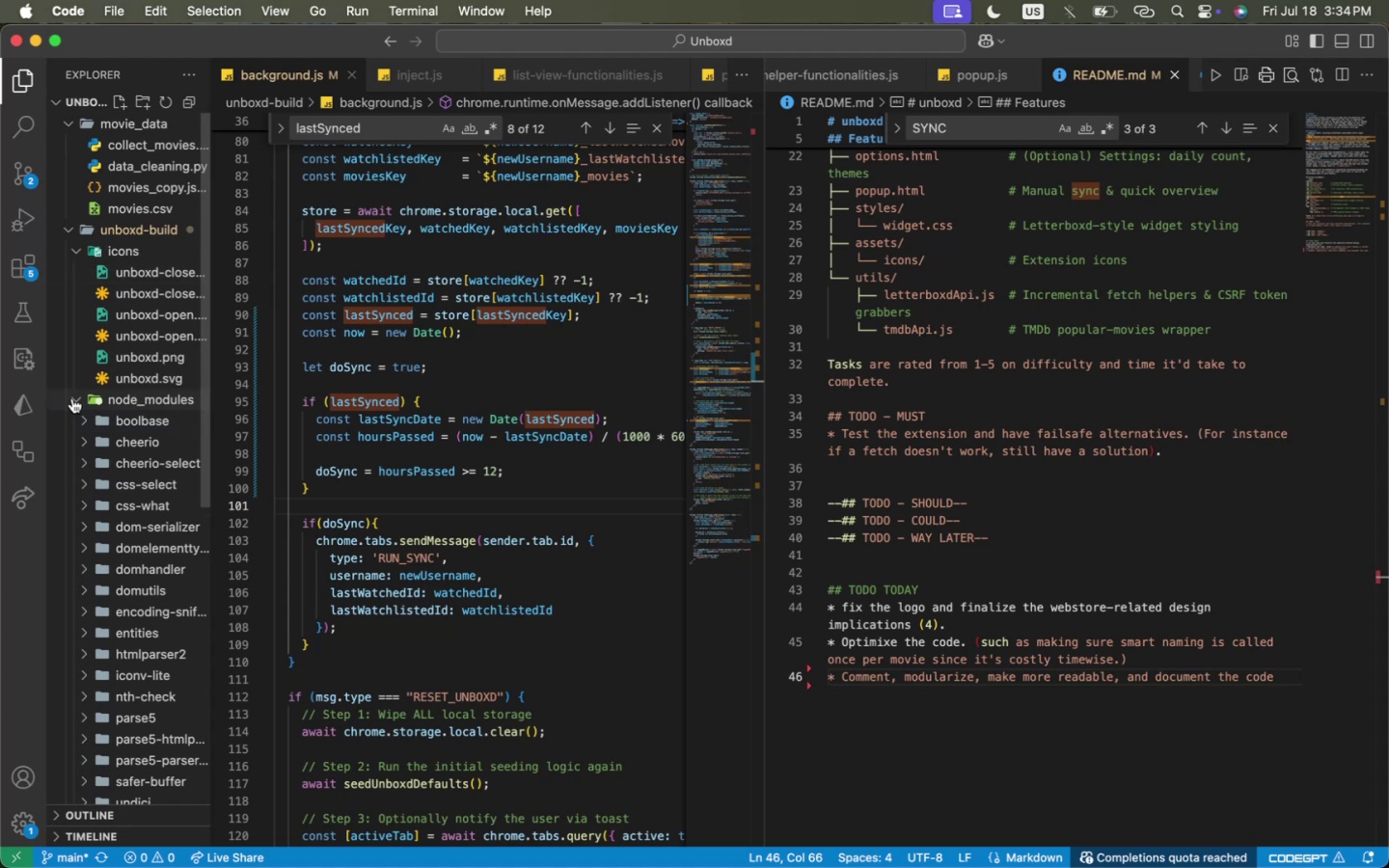 
left_click([72, 398])
 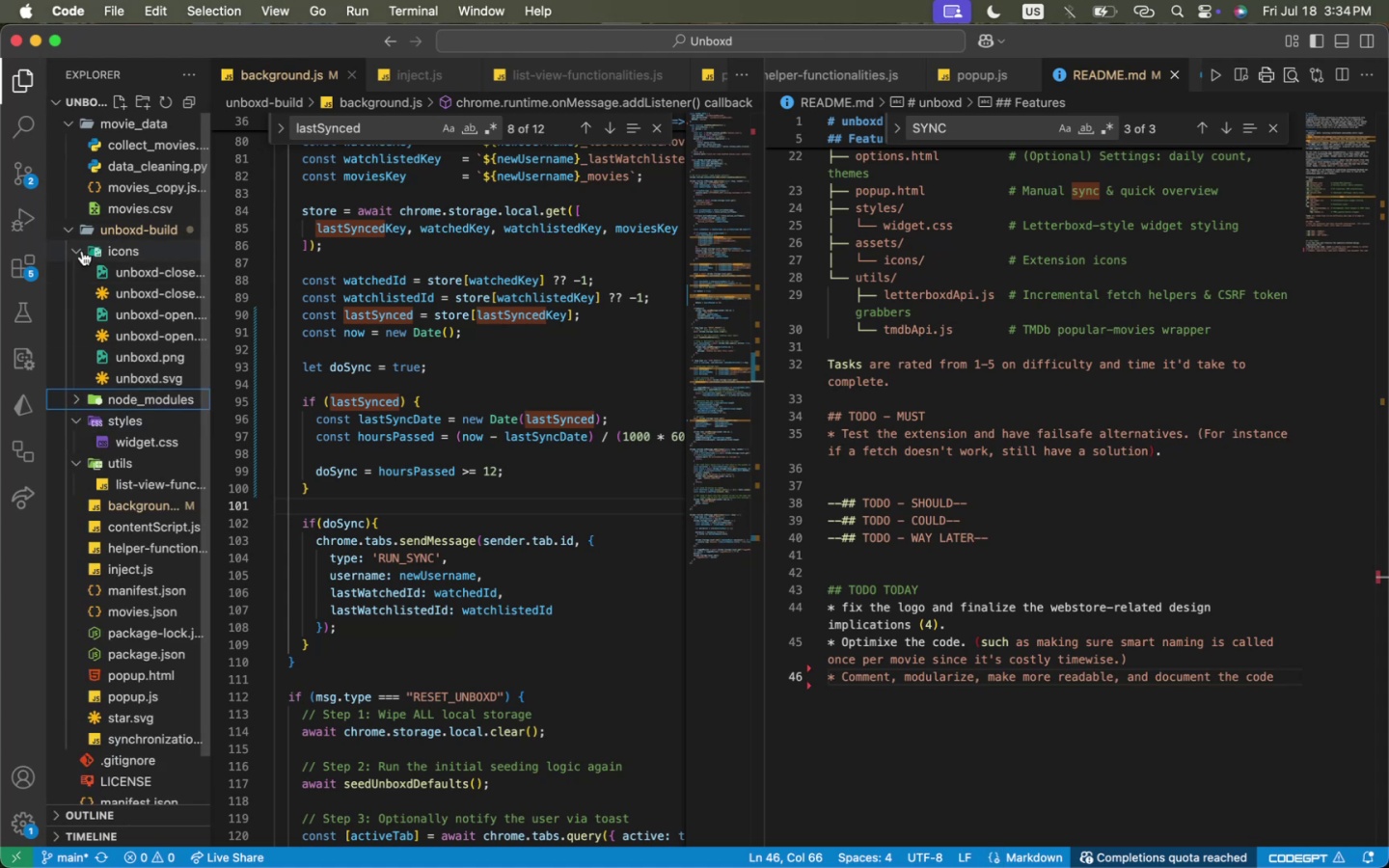 
left_click([81, 250])
 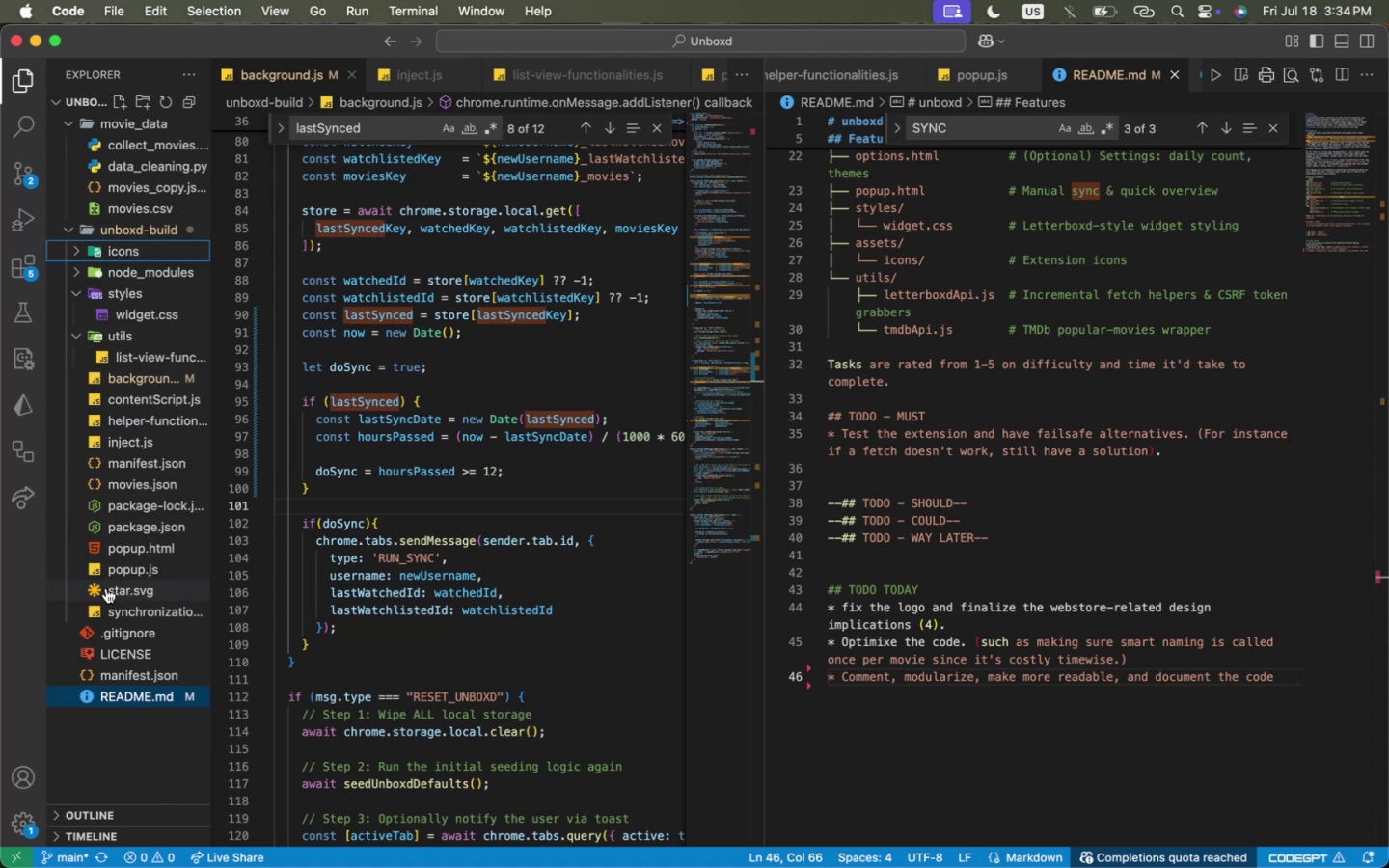 
left_click([106, 588])
 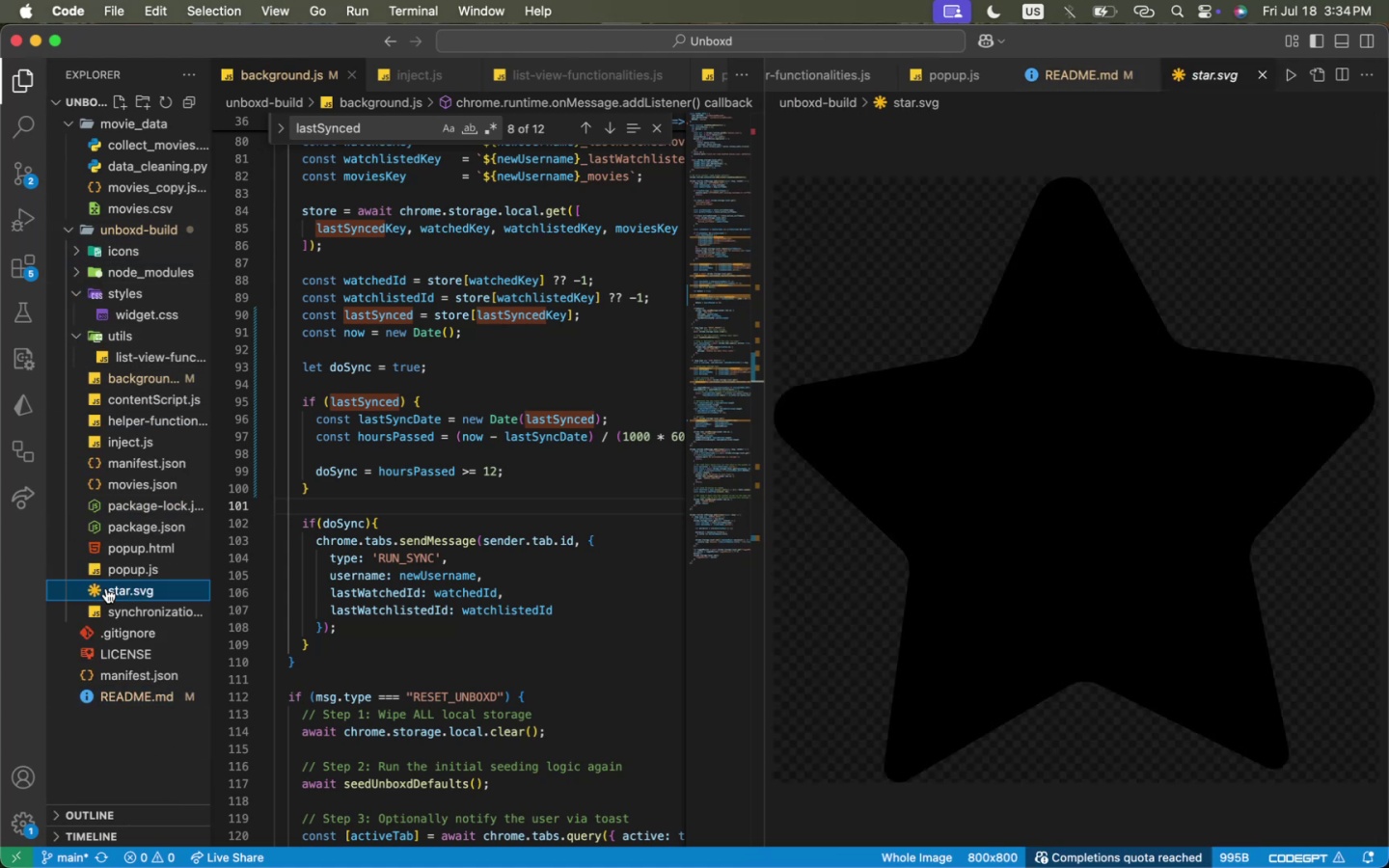 
right_click([106, 588])
 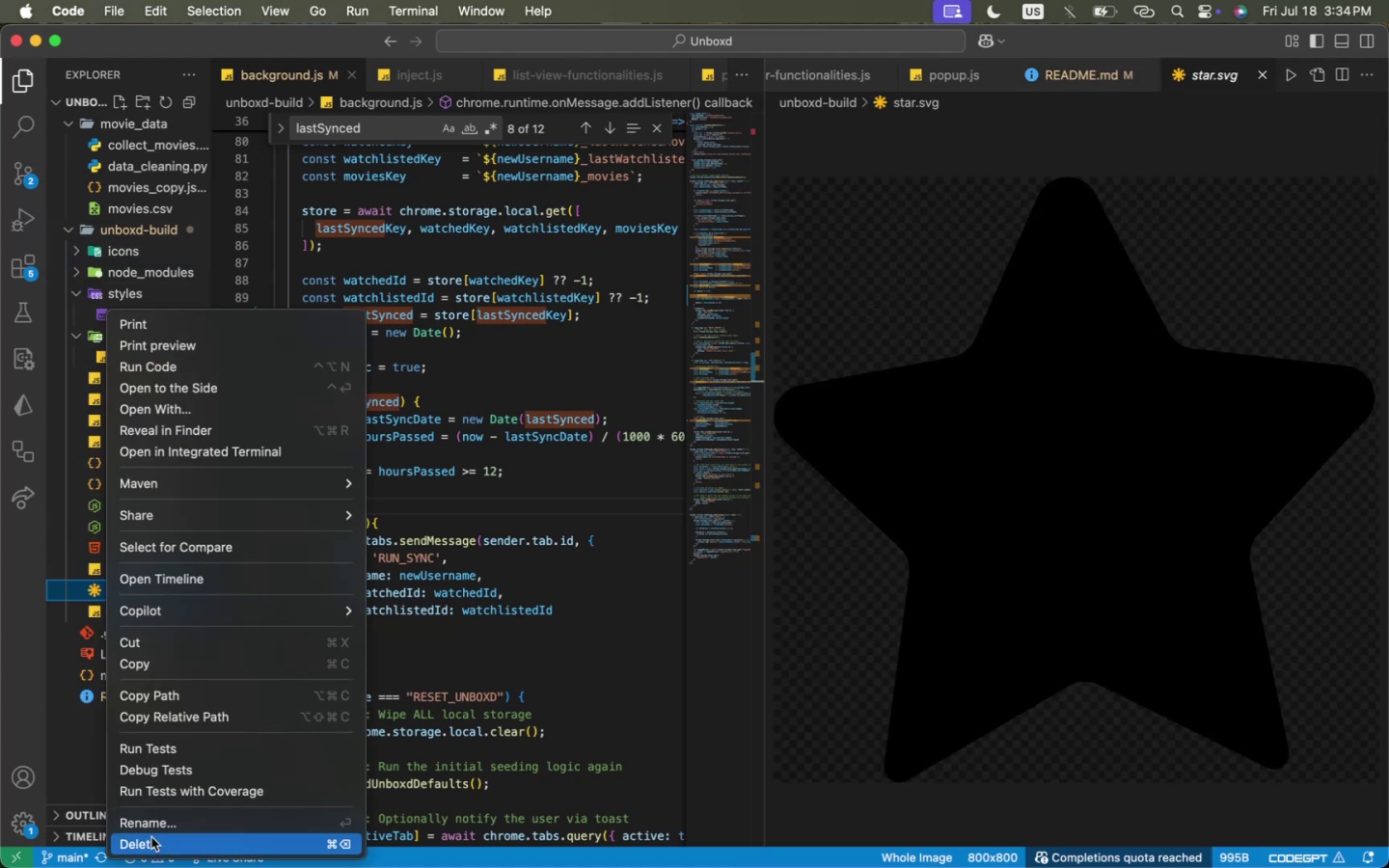 
left_click([151, 837])
 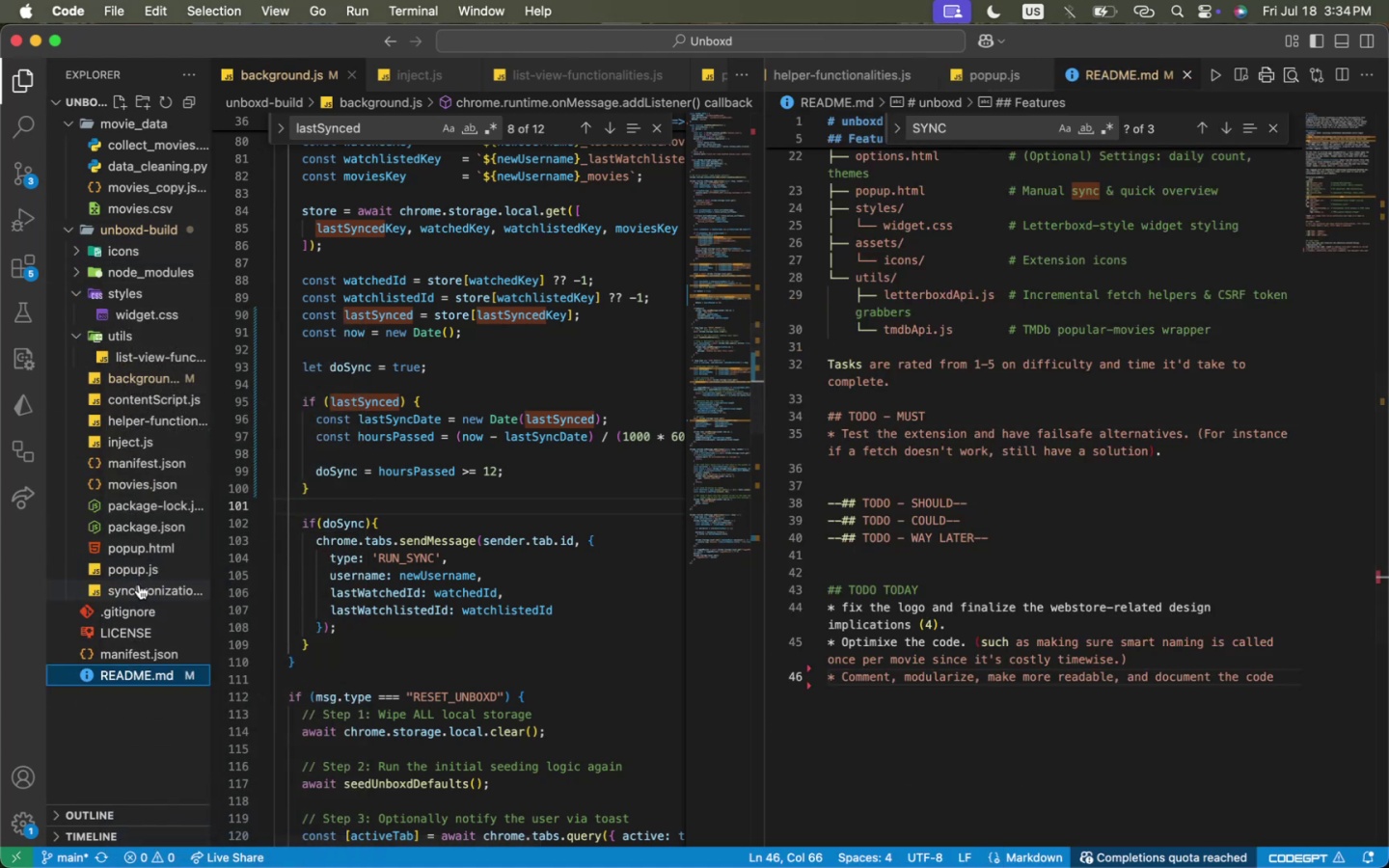 
left_click([139, 587])
 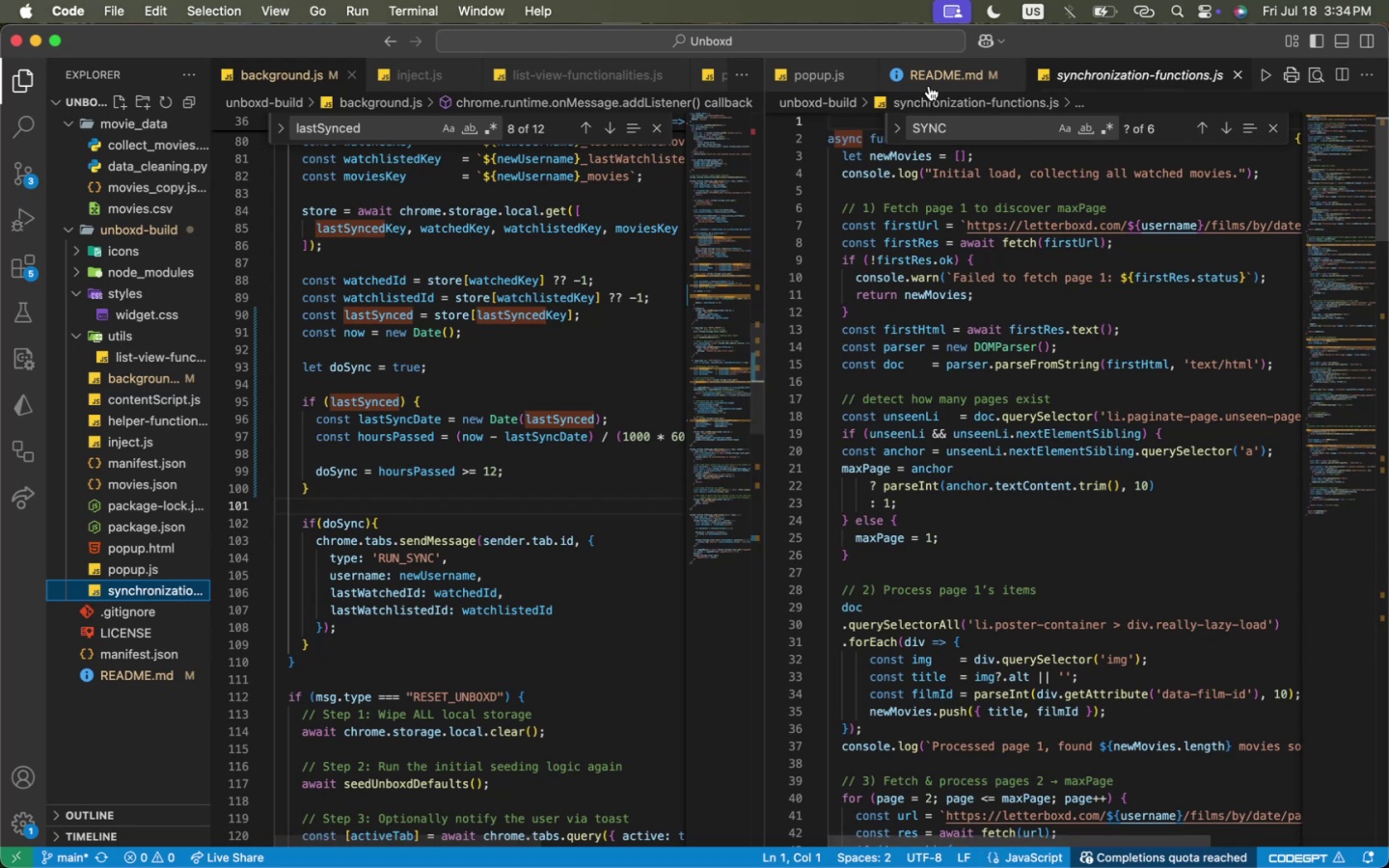 
left_click([929, 77])
 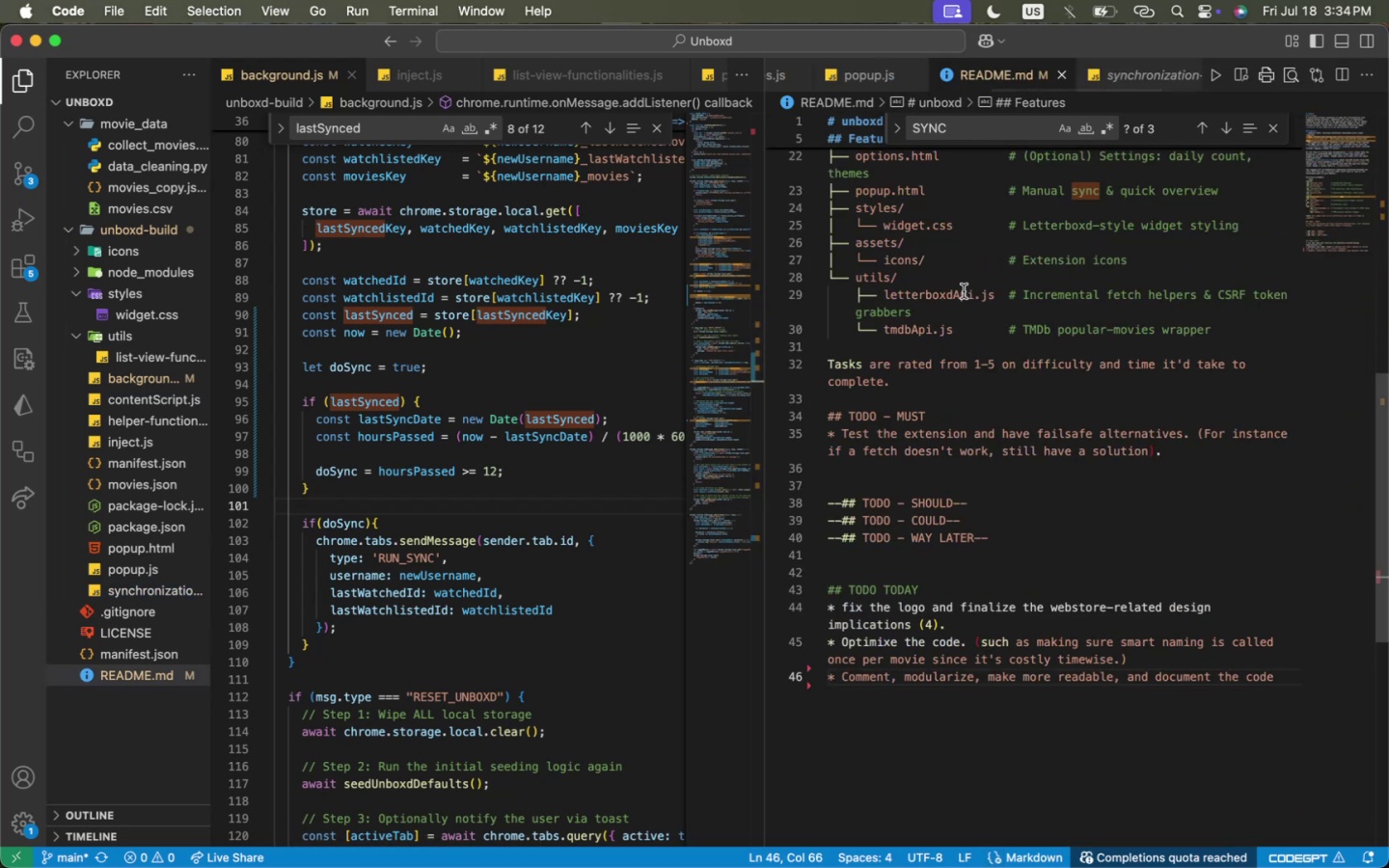 
scroll: coordinate [968, 303], scroll_direction: down, amount: 1.0
 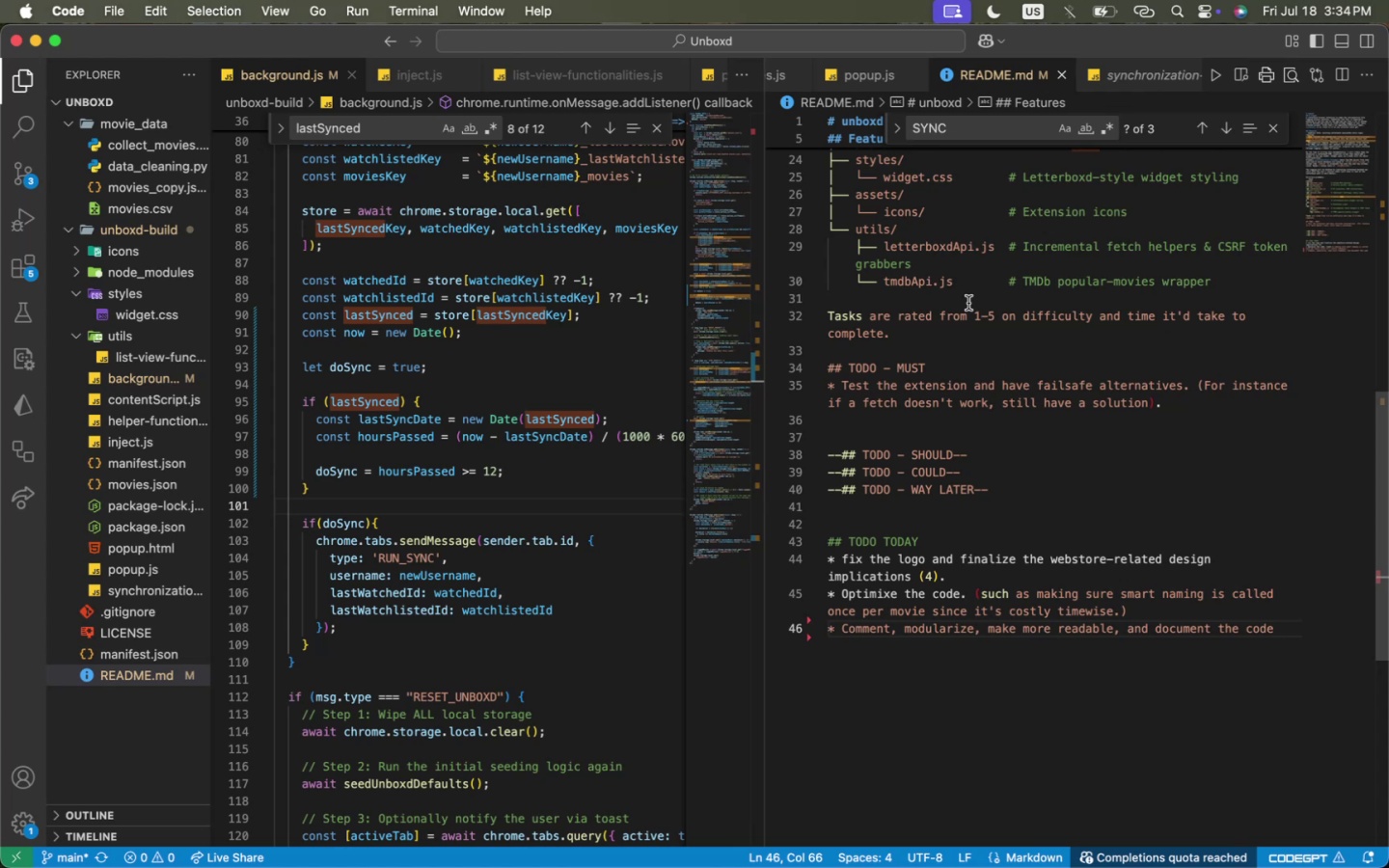 
wait(13.64)
 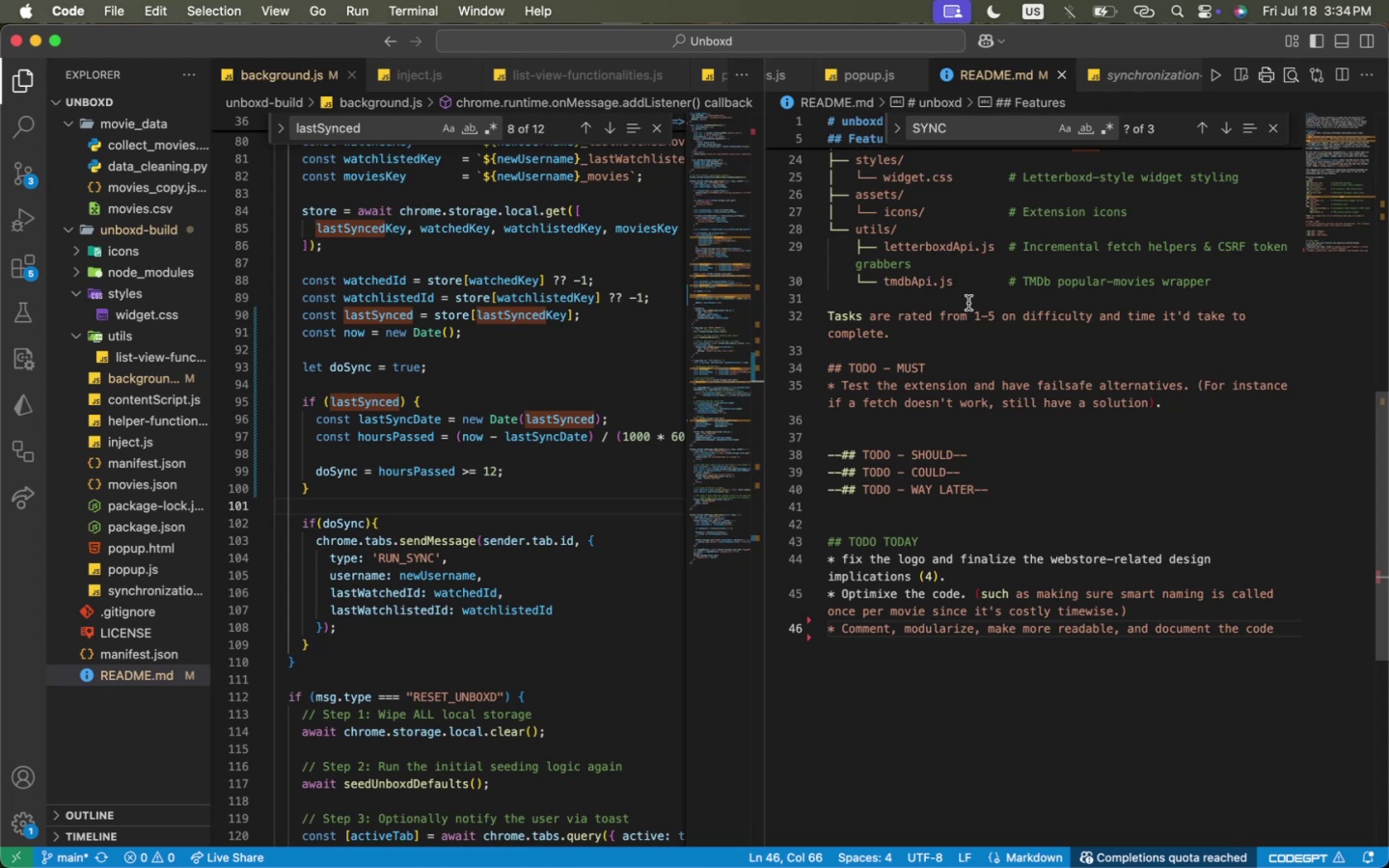 
left_click([1059, 576])
 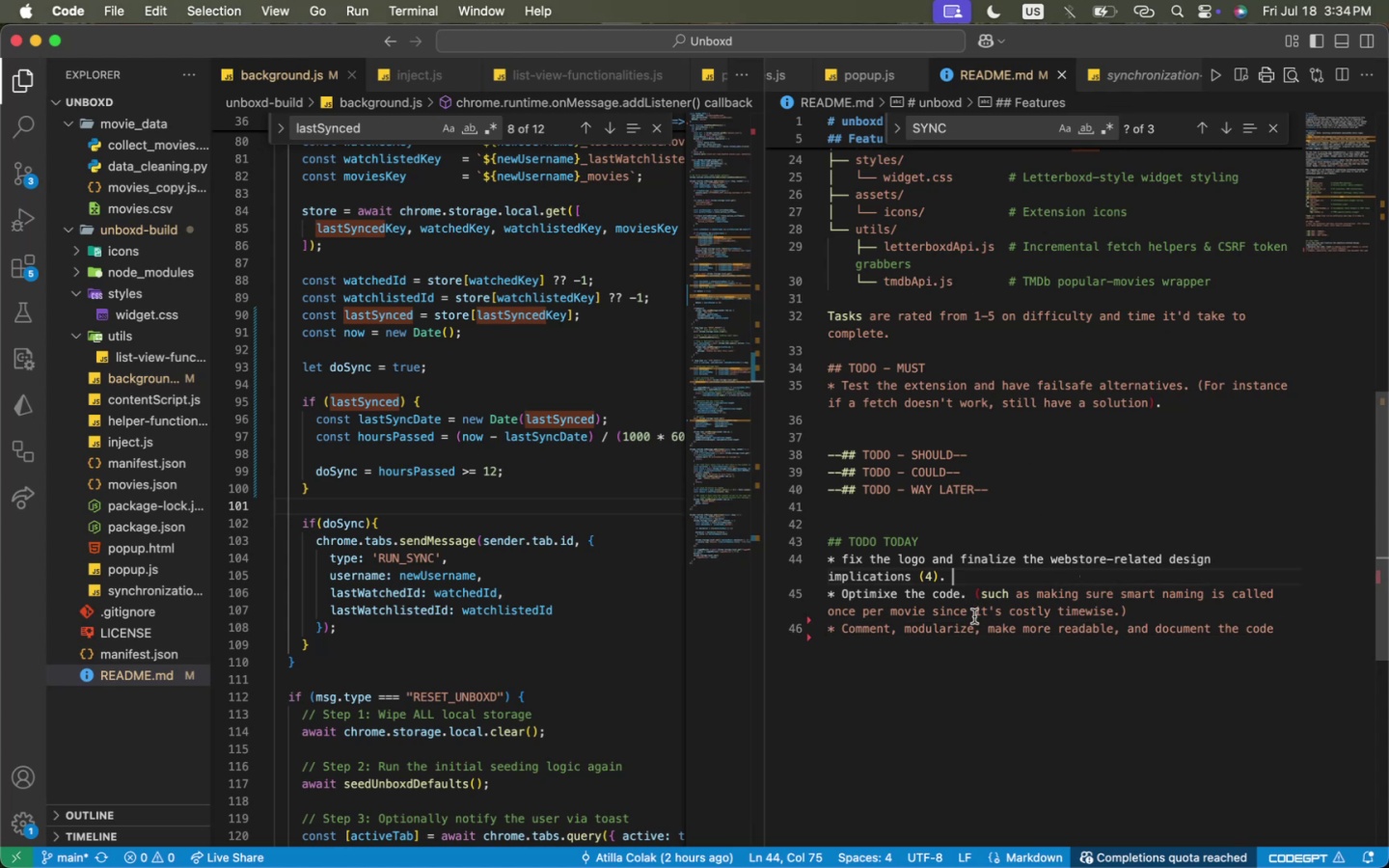 
scroll: coordinate [960, 610], scroll_direction: down, amount: 2.0
 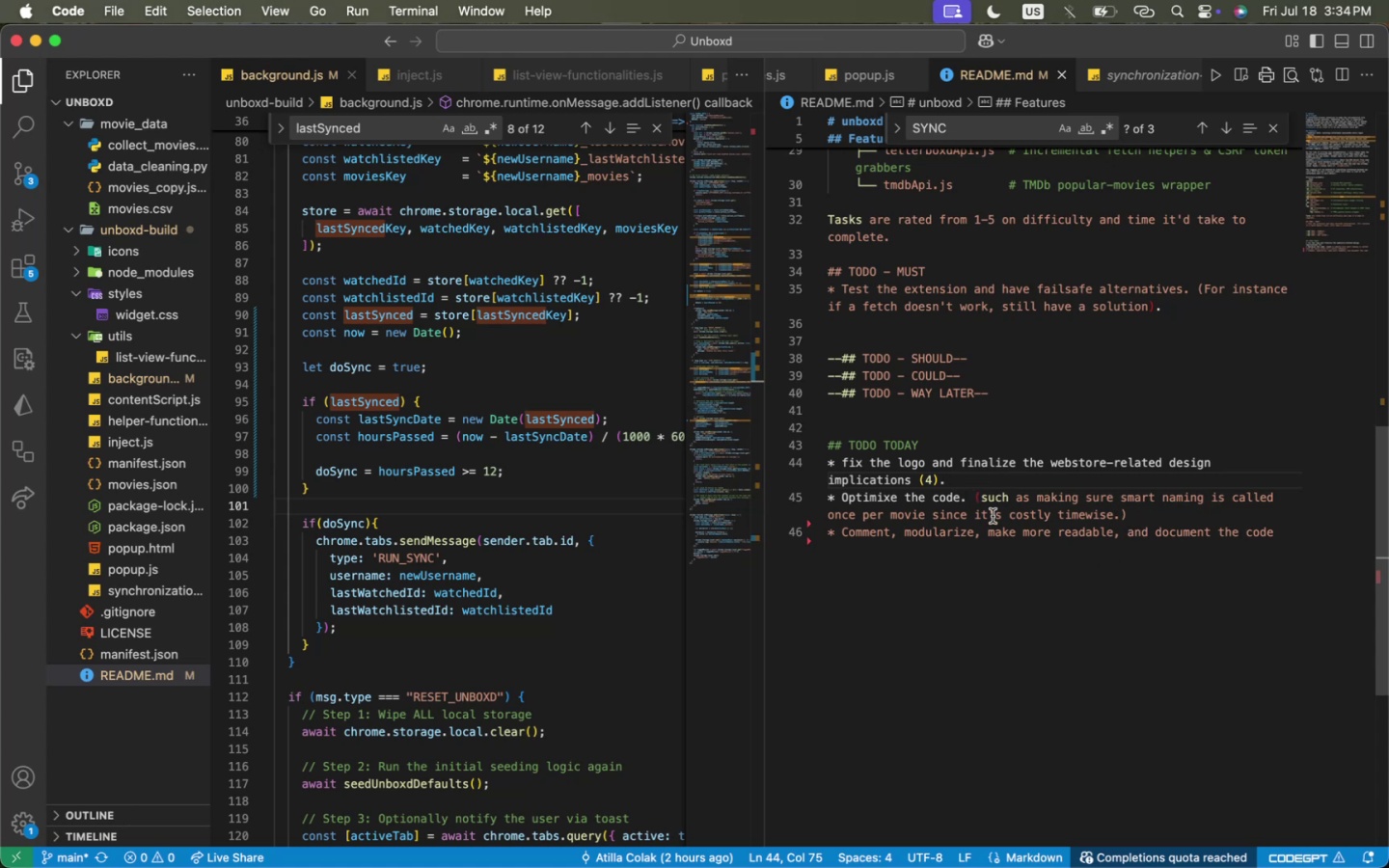 
wait(9.77)
 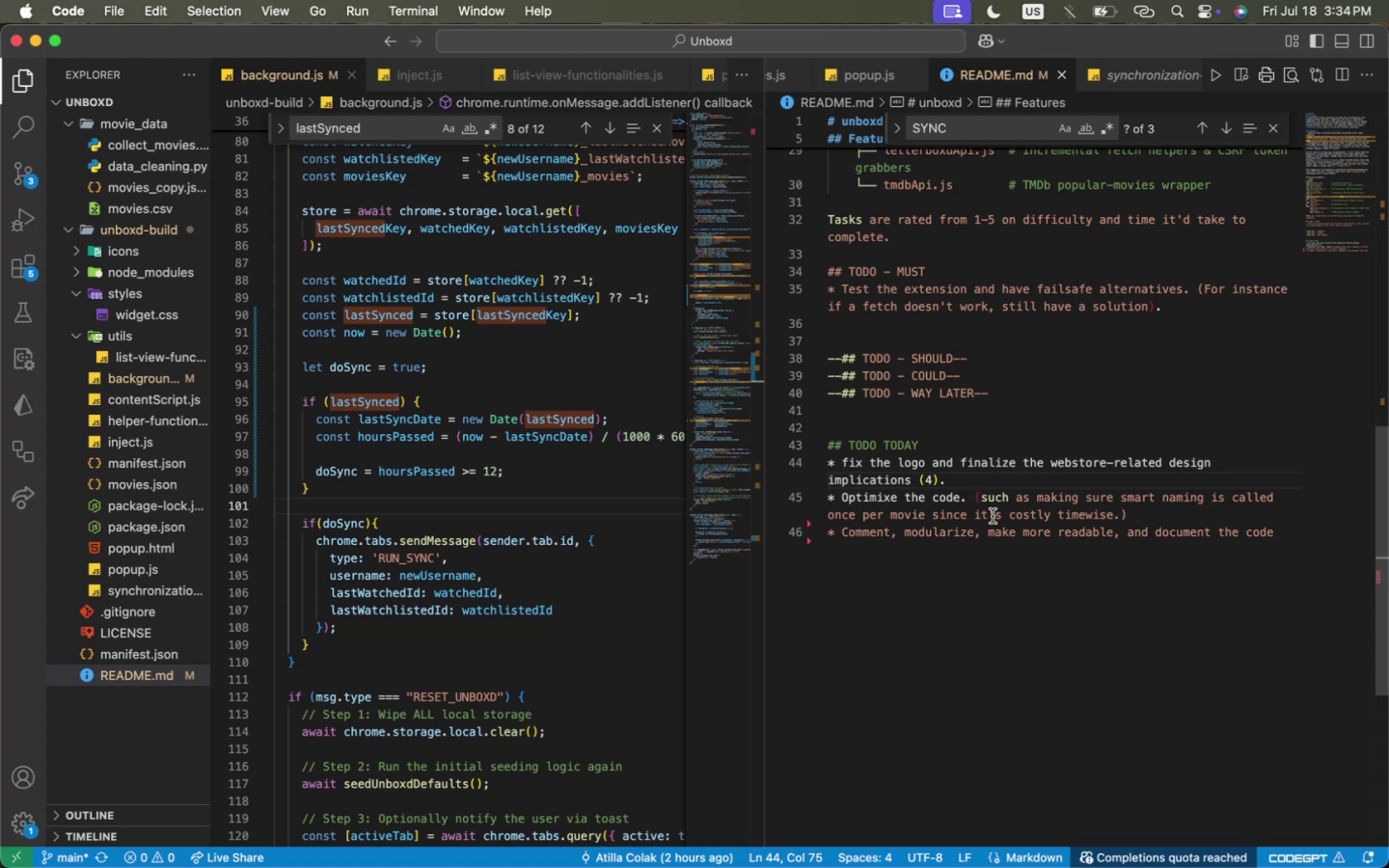 
left_click_drag(start_coordinate=[764, 210], to_coordinate=[1013, 268])
 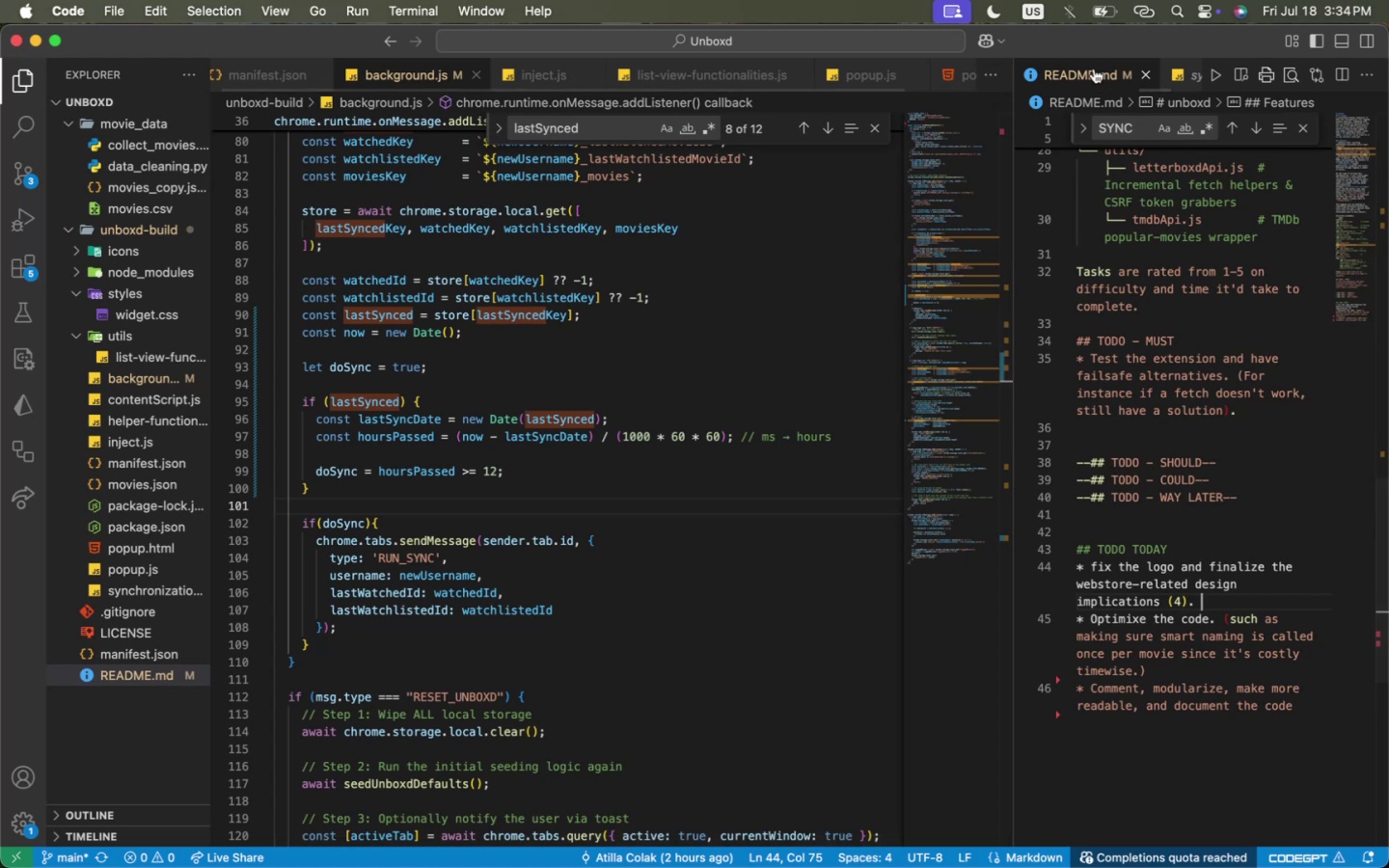 
scroll: coordinate [1091, 72], scroll_direction: up, amount: 21.0
 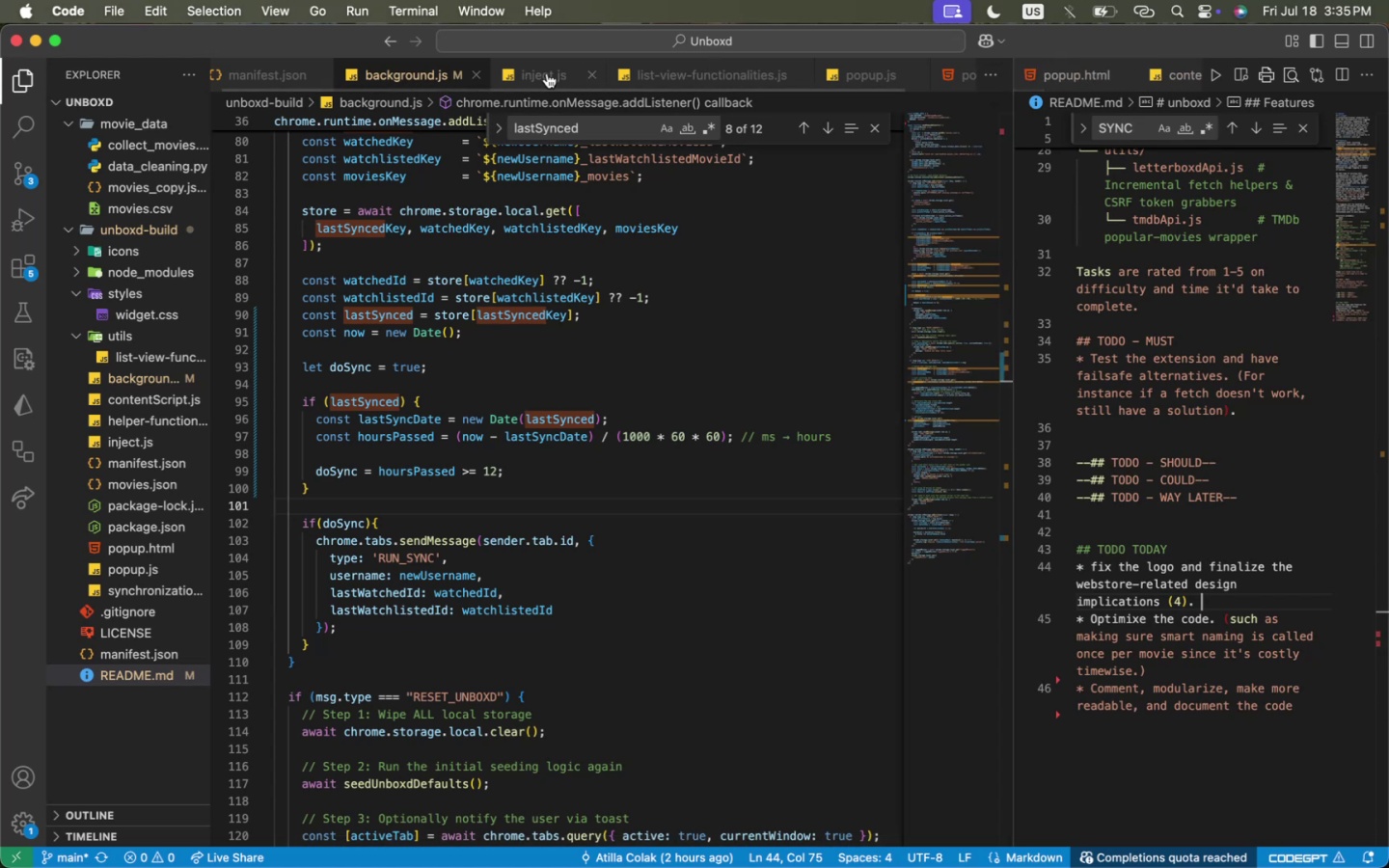 
scroll: coordinate [546, 73], scroll_direction: down, amount: 11.0
 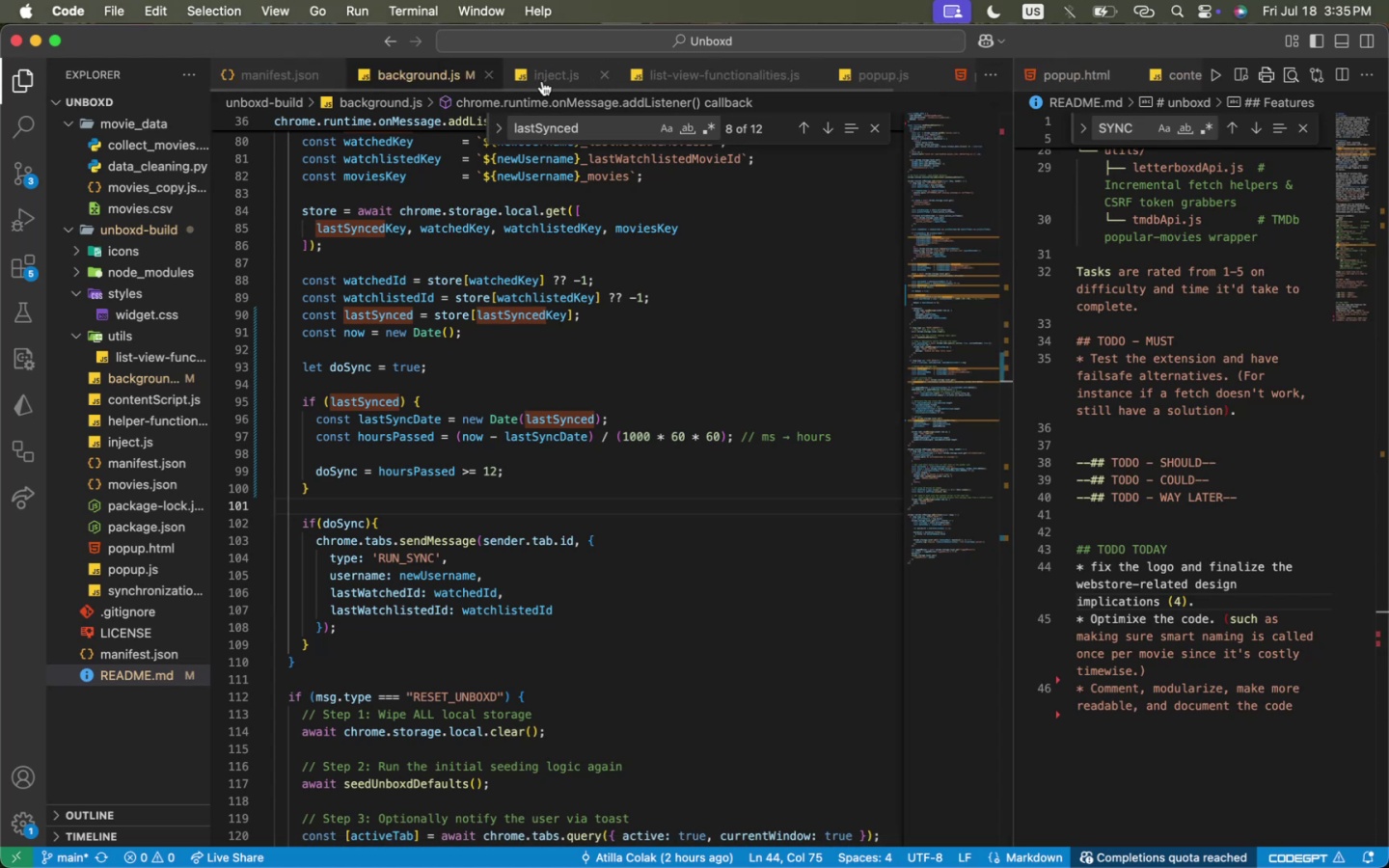 
scroll: coordinate [546, 73], scroll_direction: up, amount: 6.0
 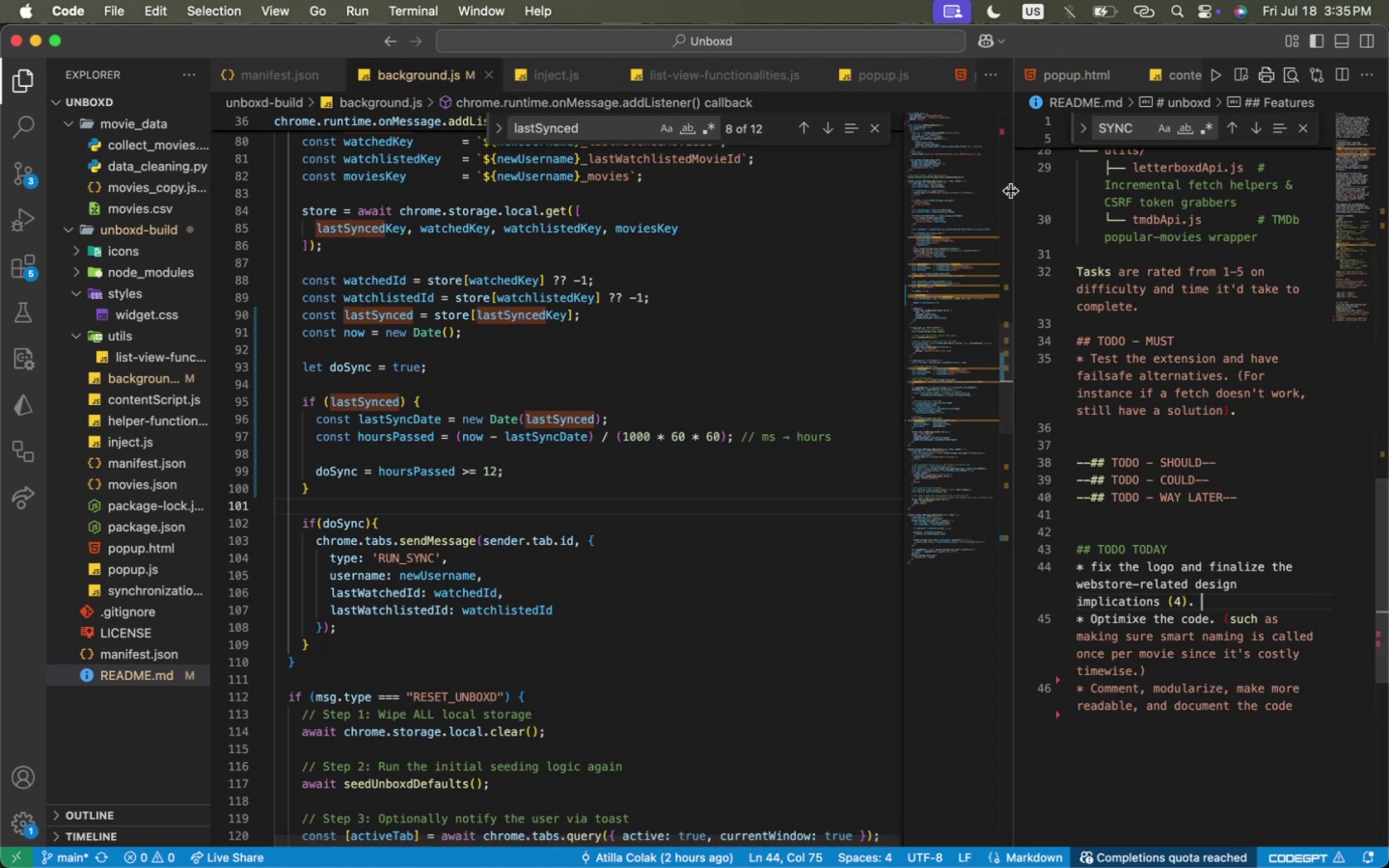 
left_click_drag(start_coordinate=[1011, 191], to_coordinate=[506, 270])
 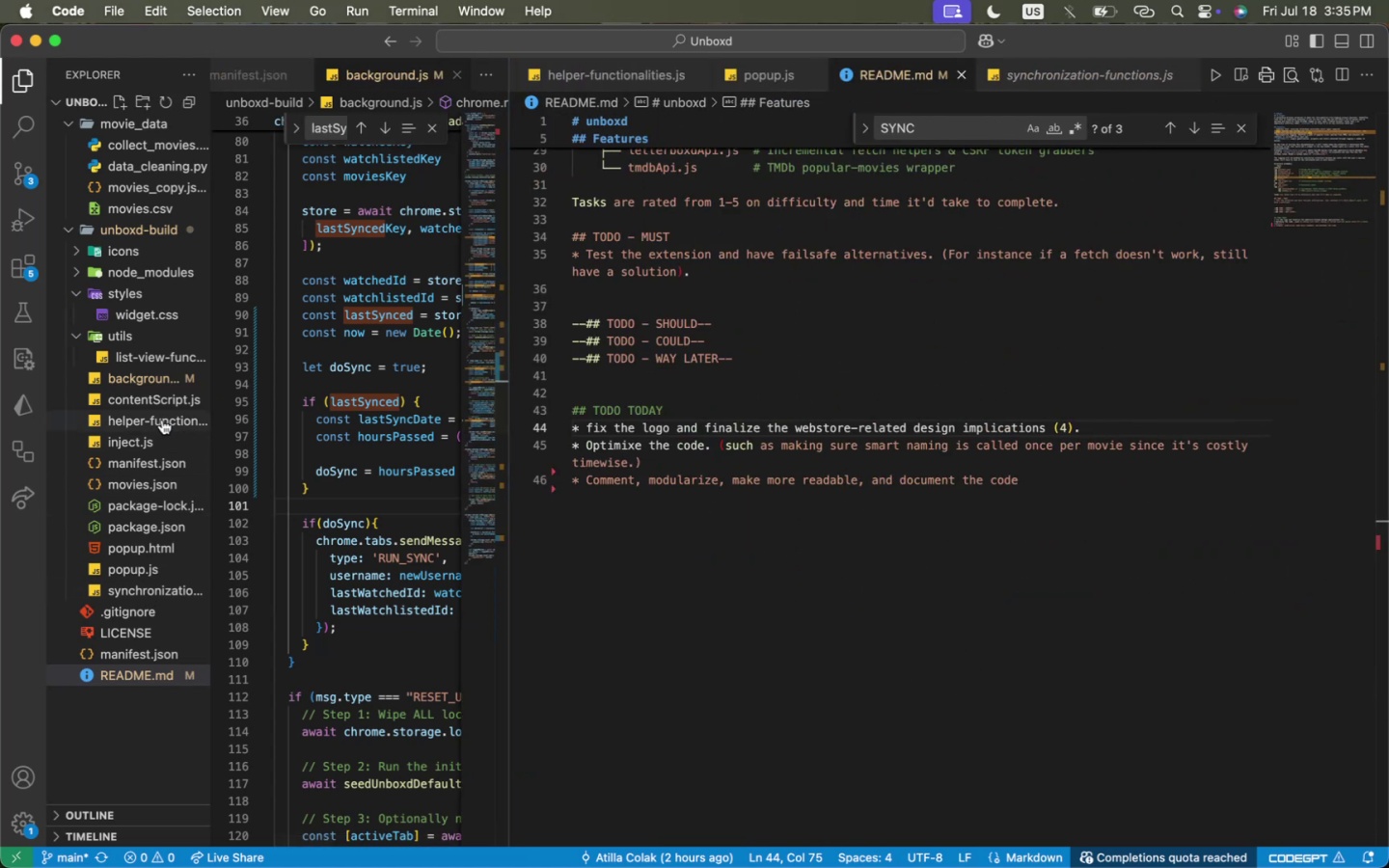 
left_click_drag(start_coordinate=[160, 417], to_coordinate=[935, 68])
 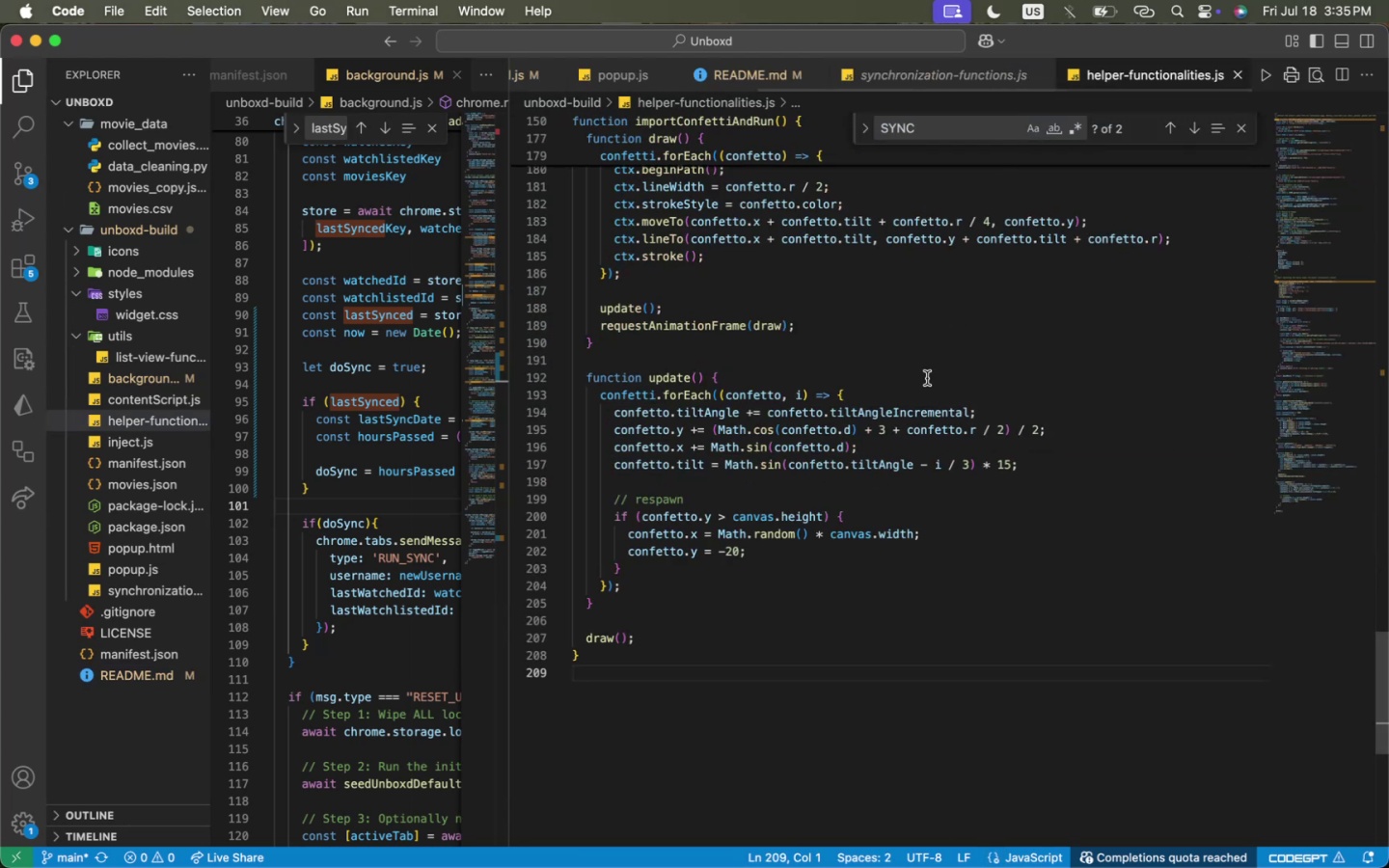 
scroll: coordinate [703, 452], scroll_direction: up, amount: 34.0
 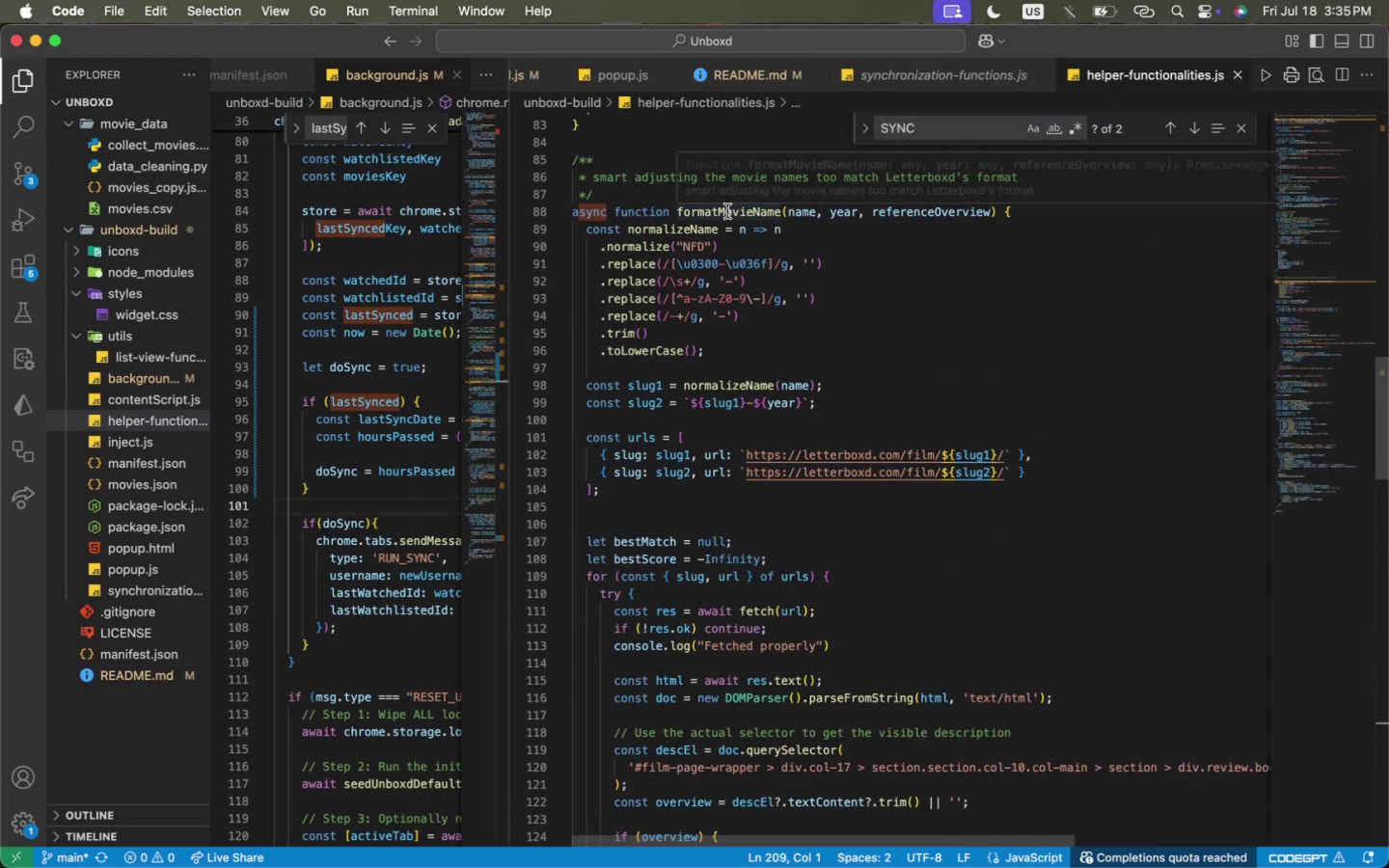 
double_click([727, 211])
 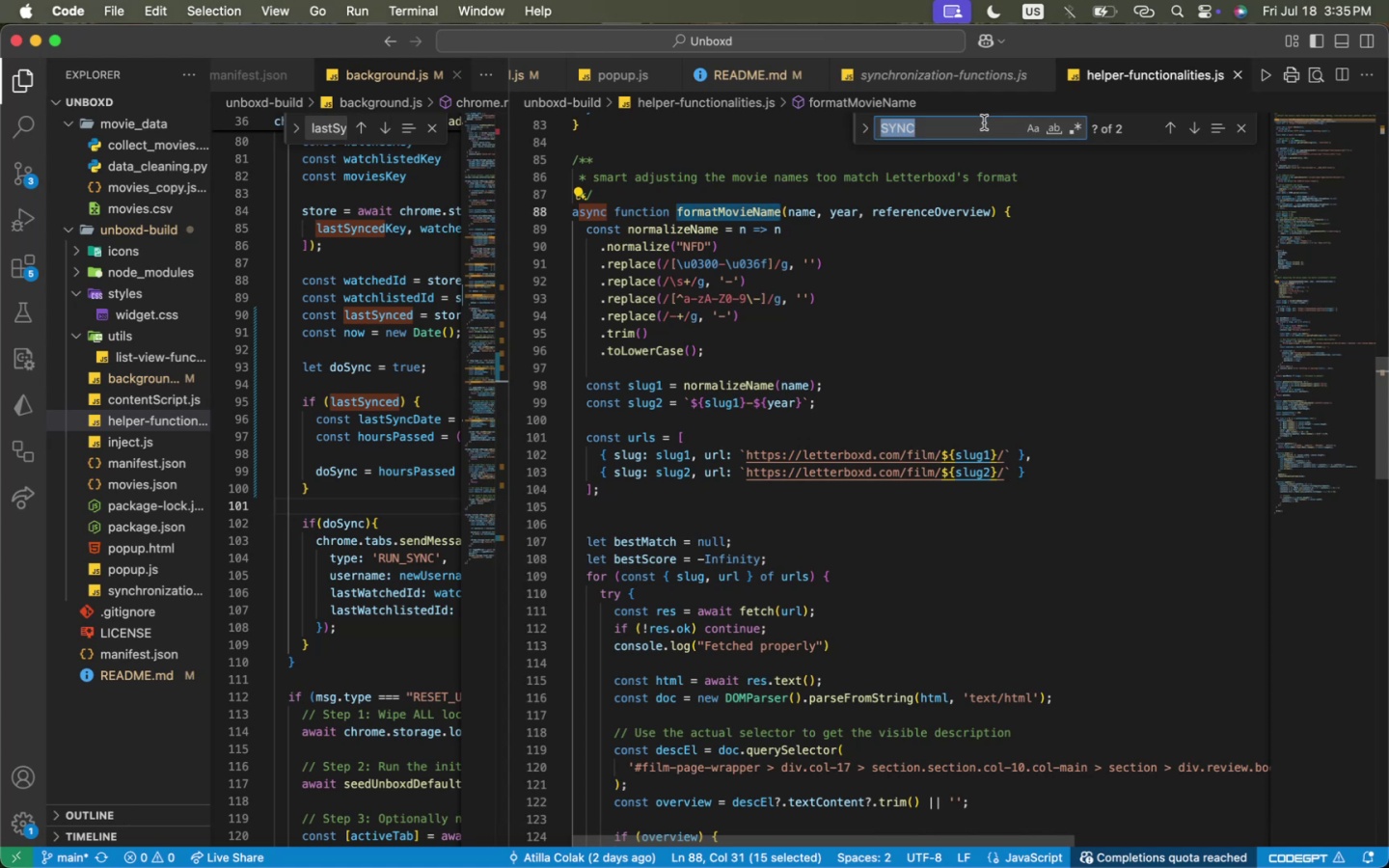 
double_click([984, 122])
 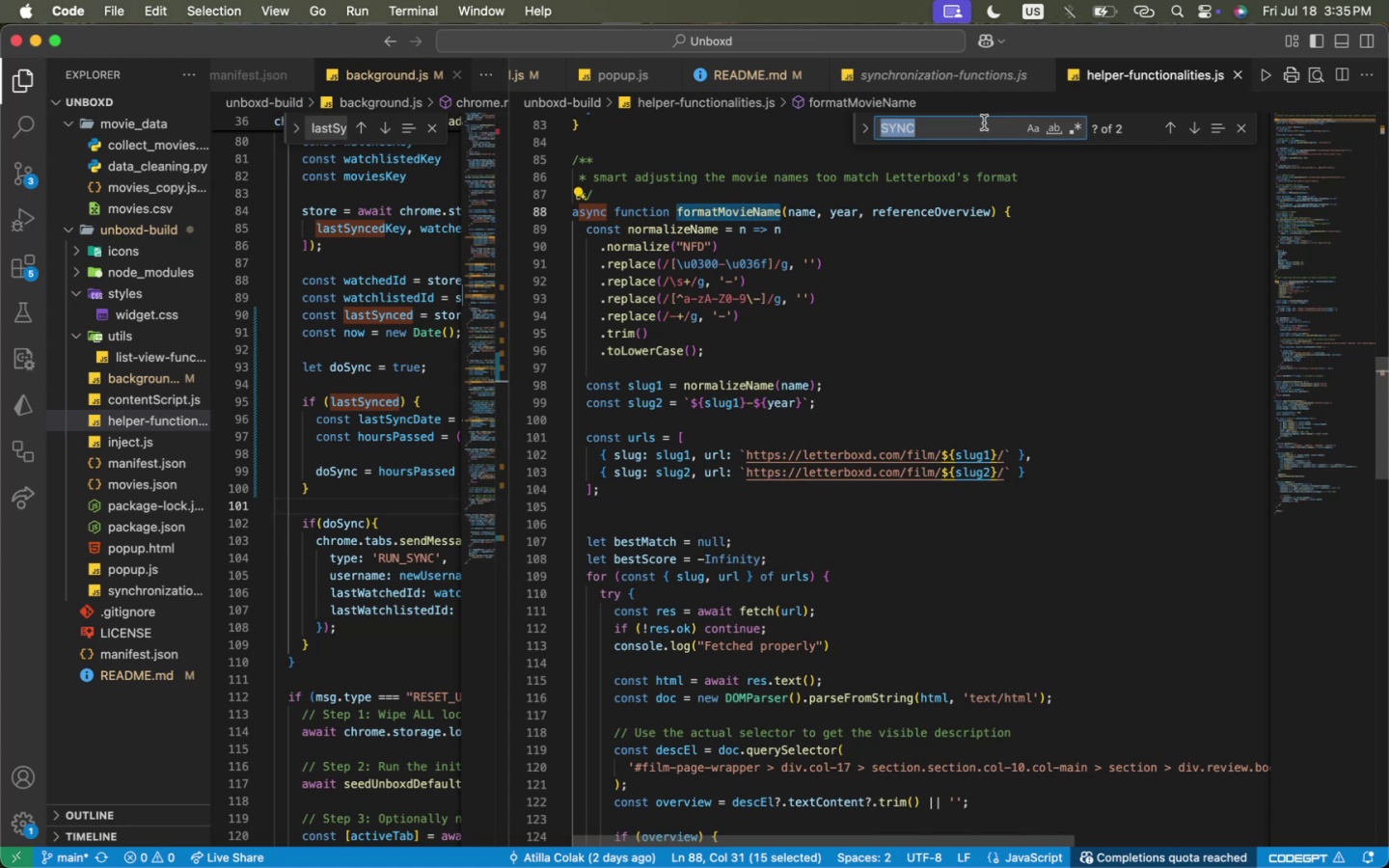 
triple_click([984, 122])
 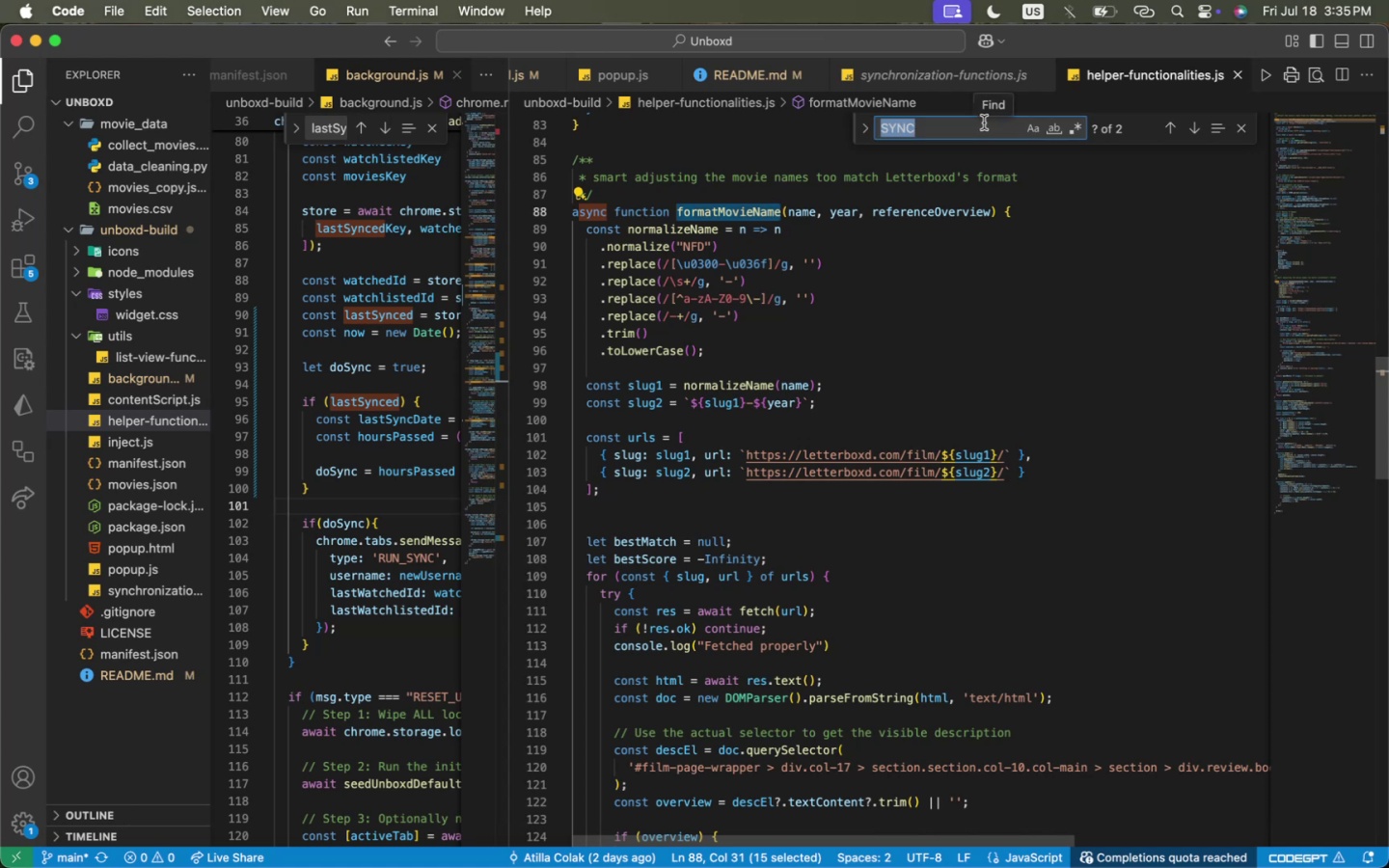 
type(formatMovieNaem)
key(Backspace)
key(Backspace)
type(me)
 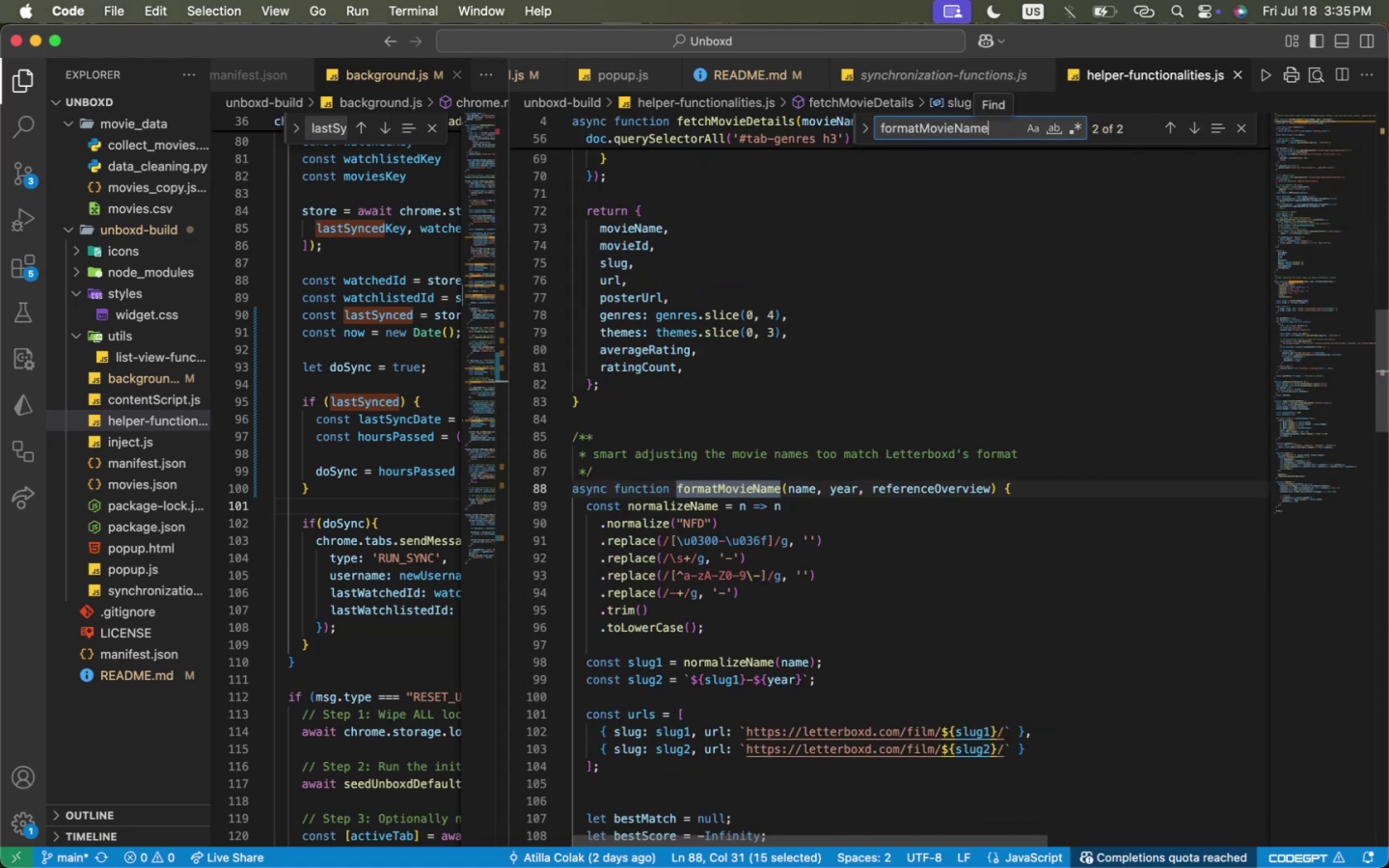 
key(Enter)
 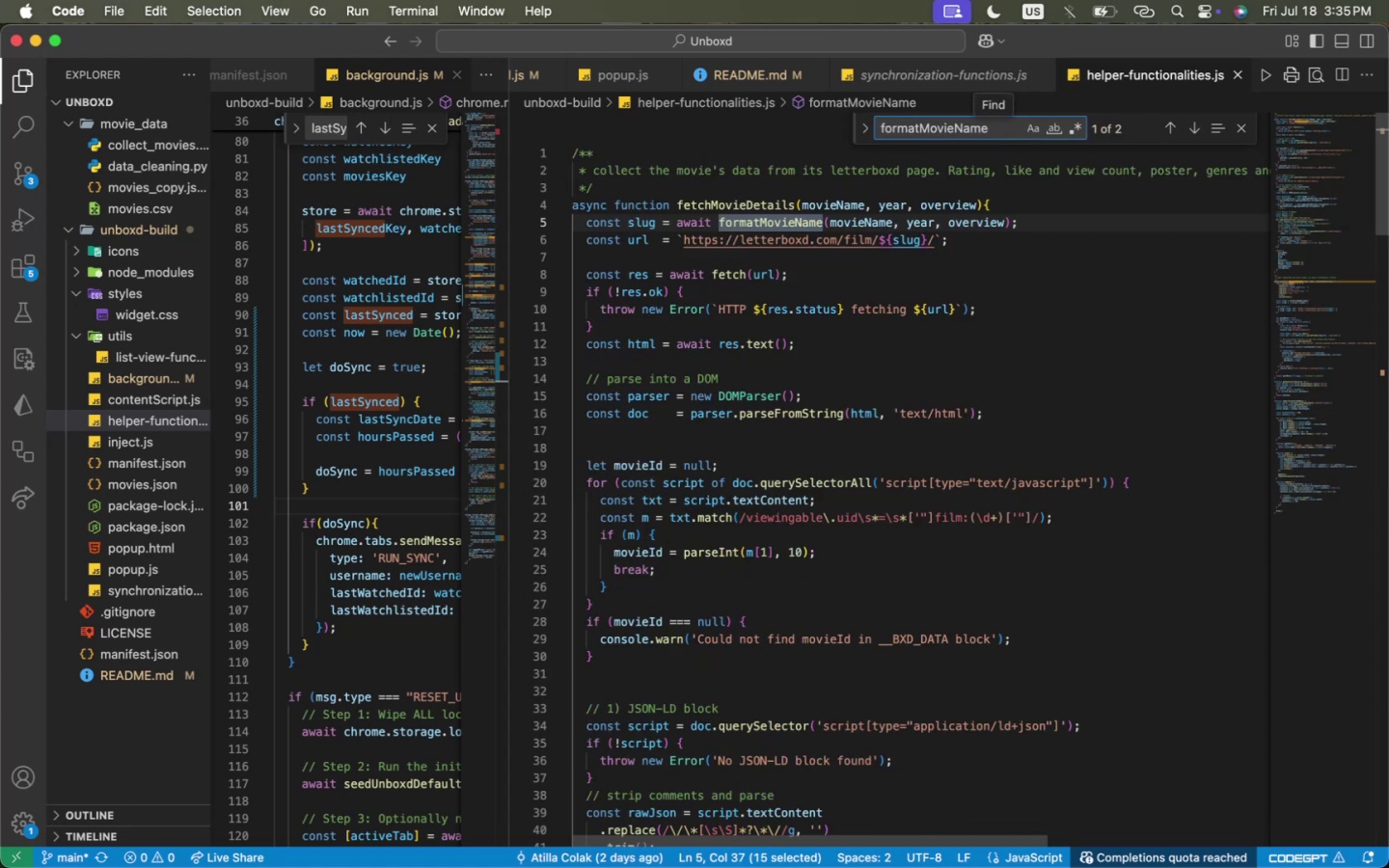 
key(Enter)
 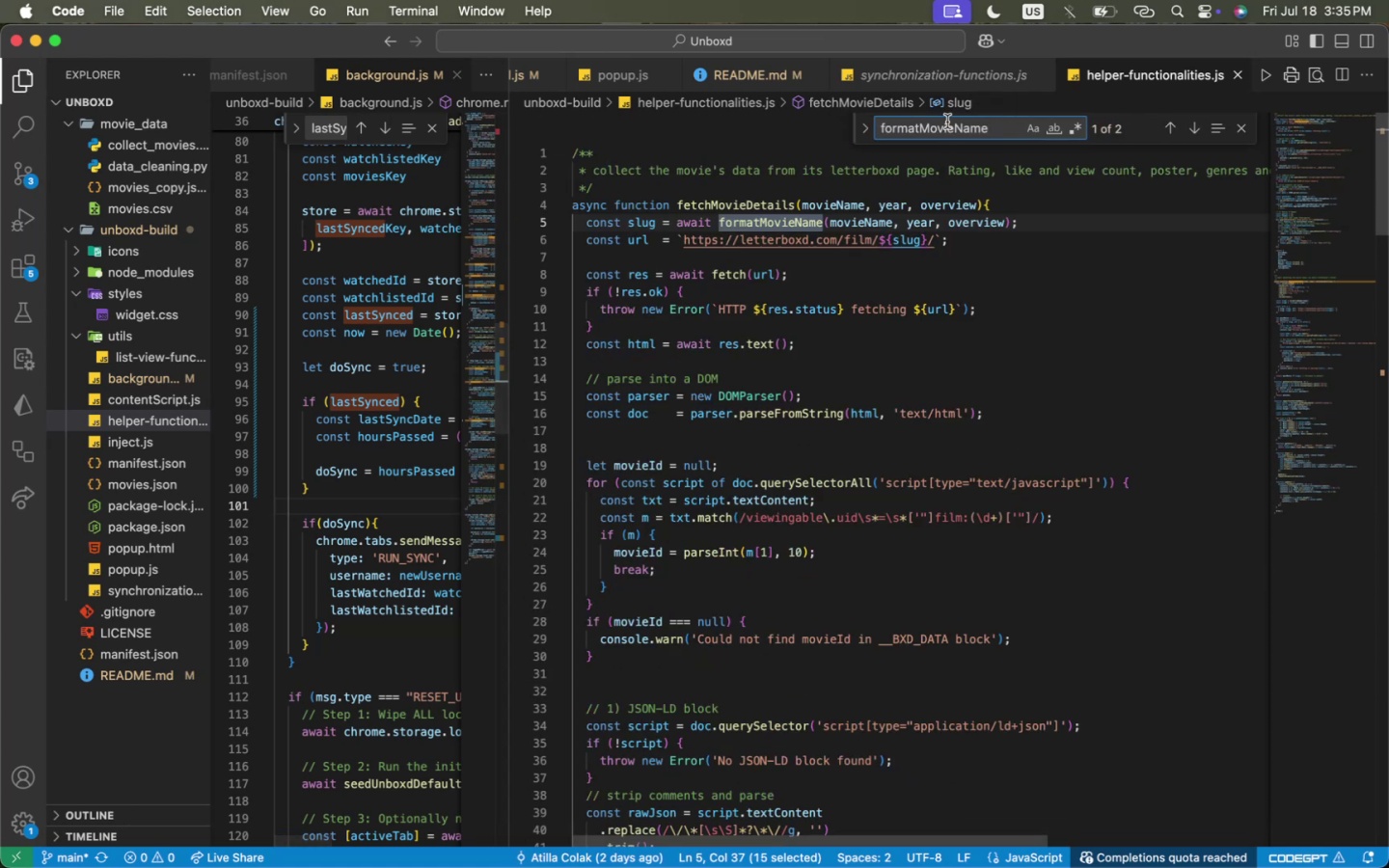 
double_click([951, 136])
 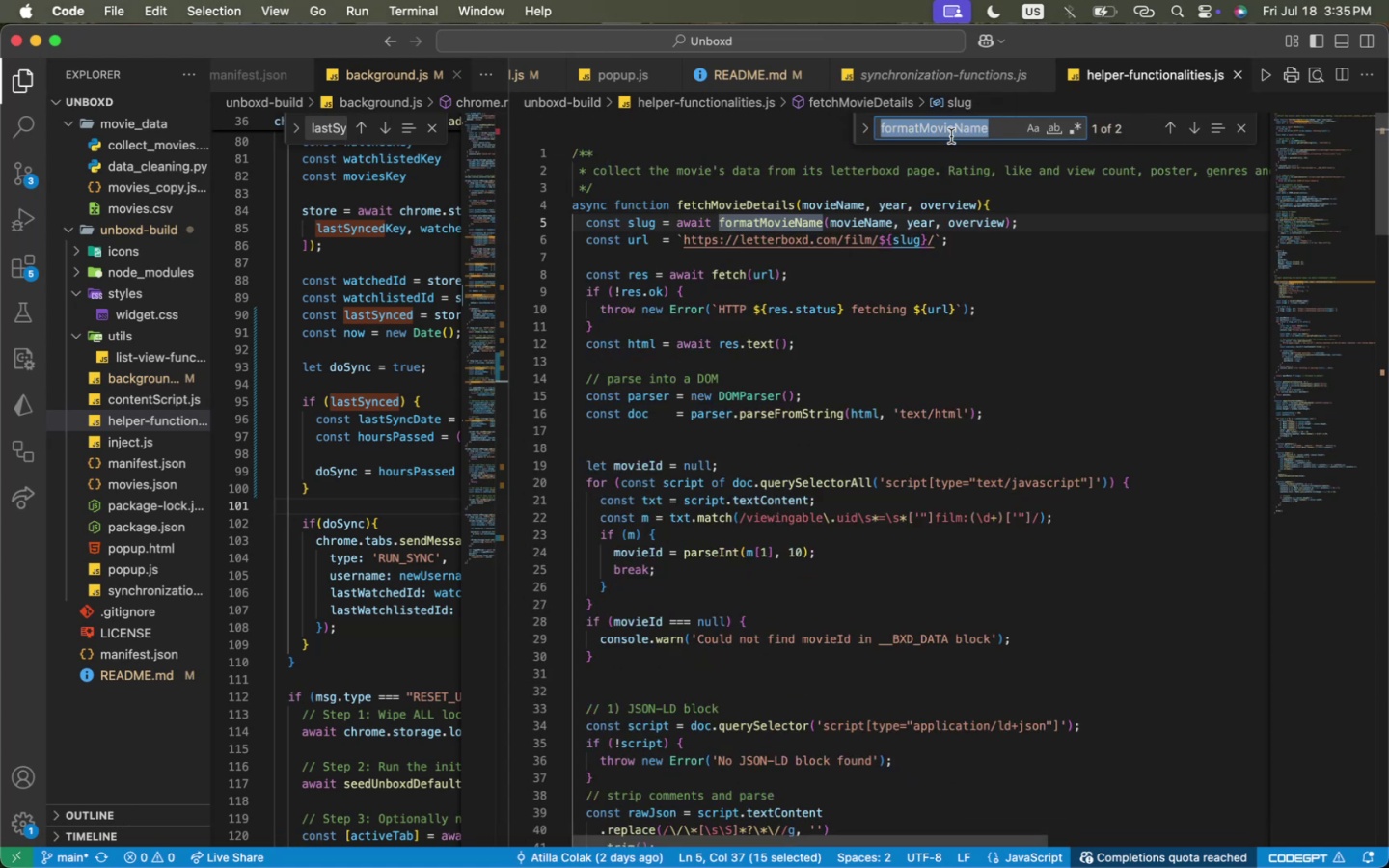 
key(Meta+C)
 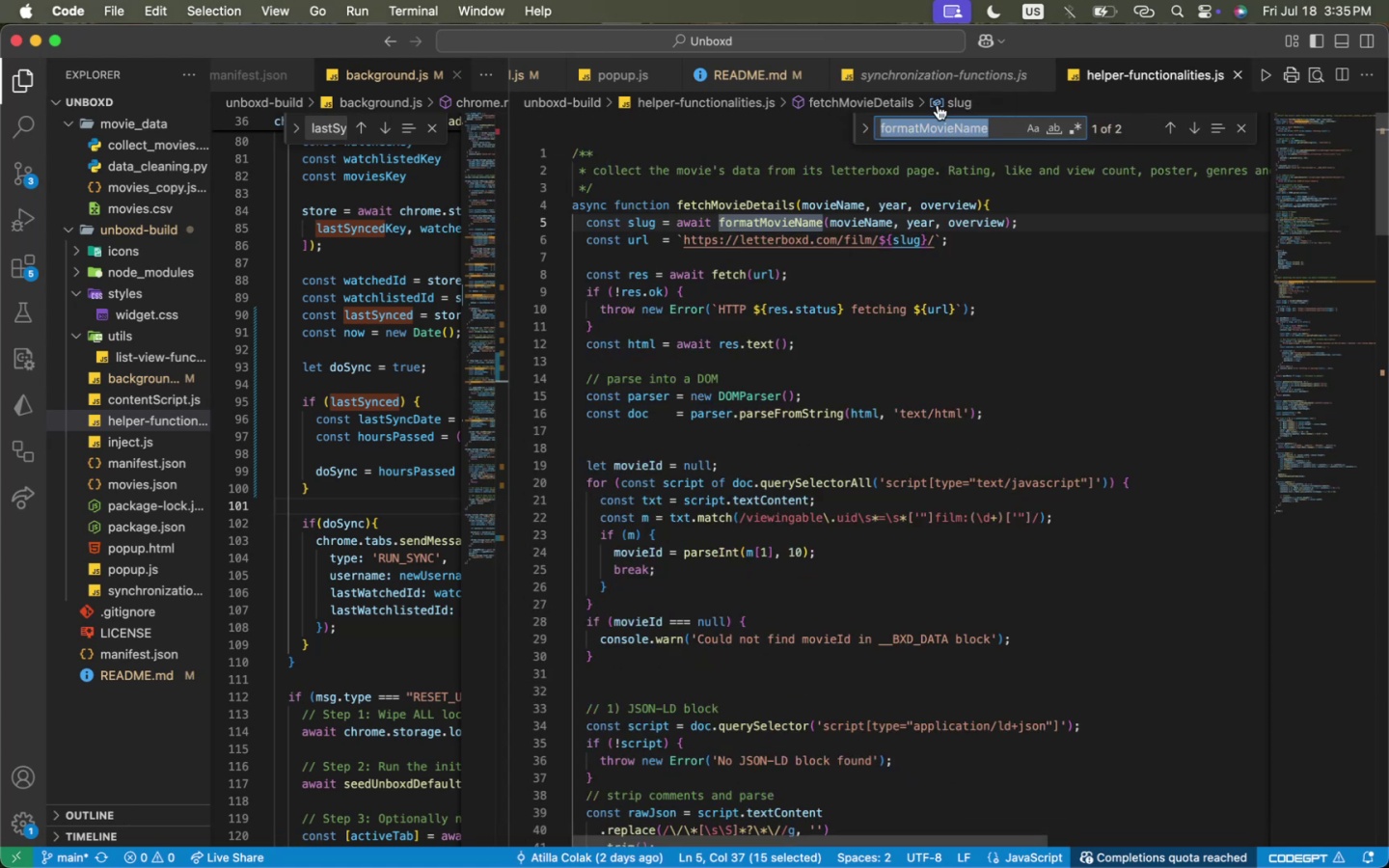 
key(Meta+C)
 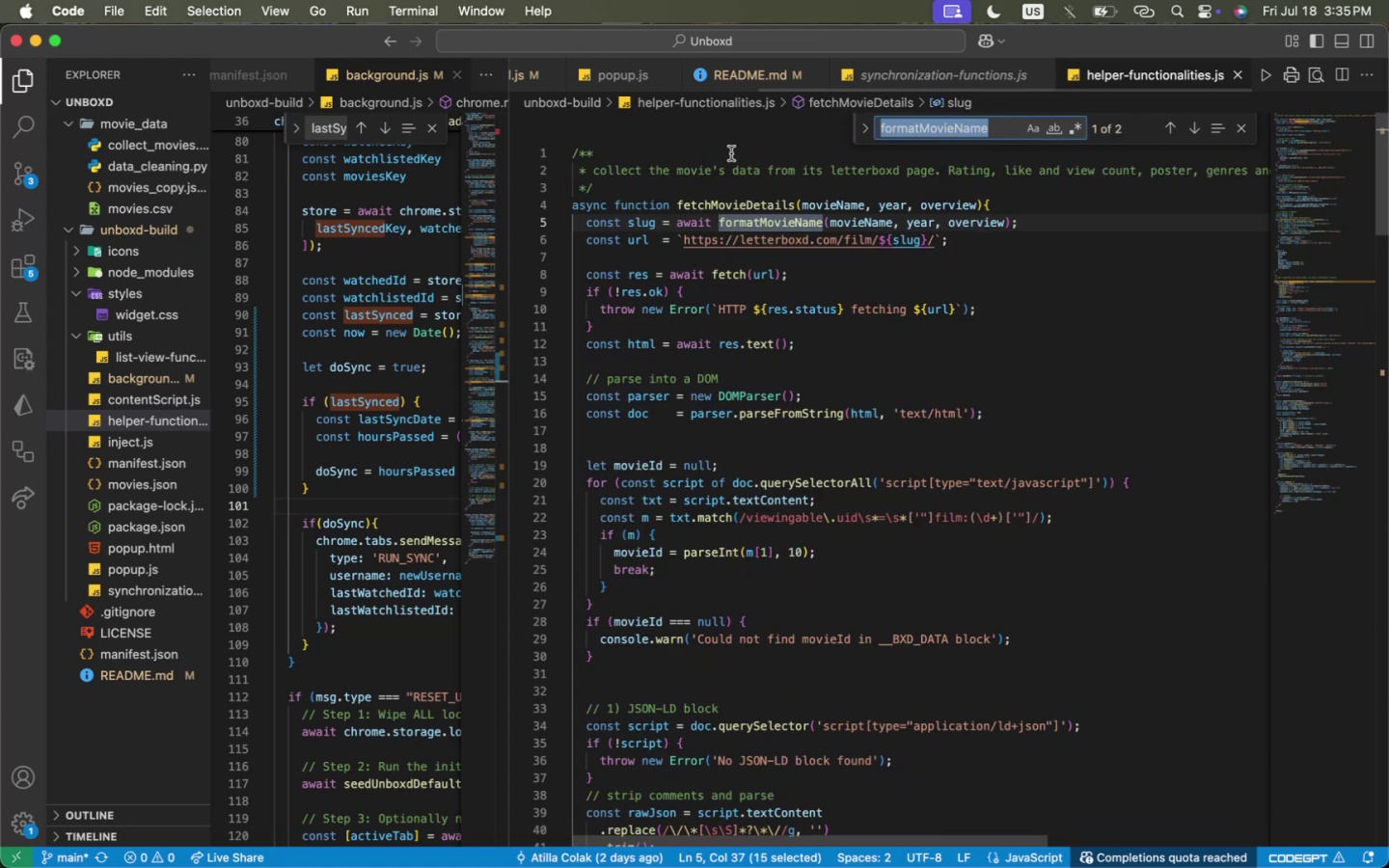 
key(Meta+C)
 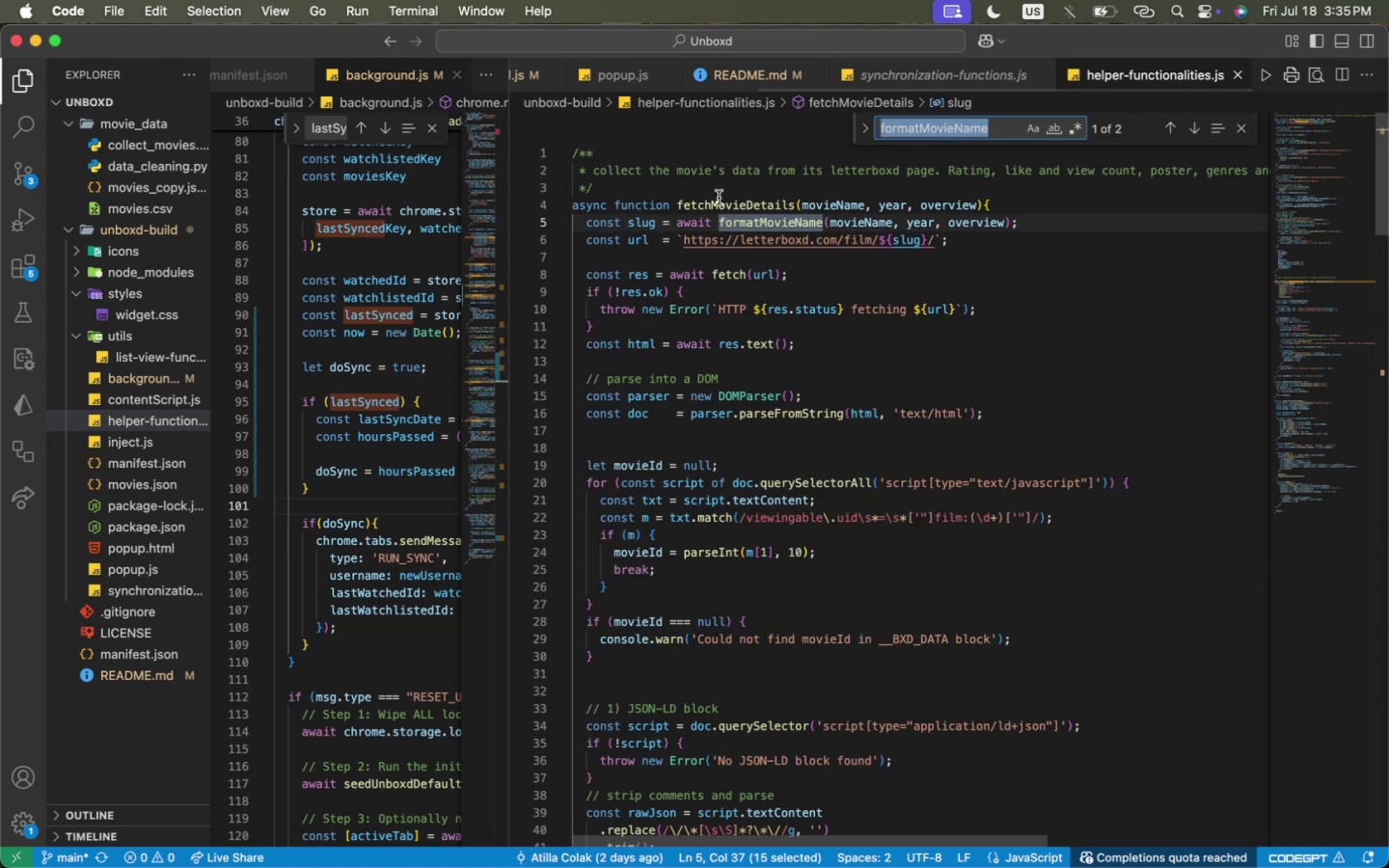 
key(Meta+C)
 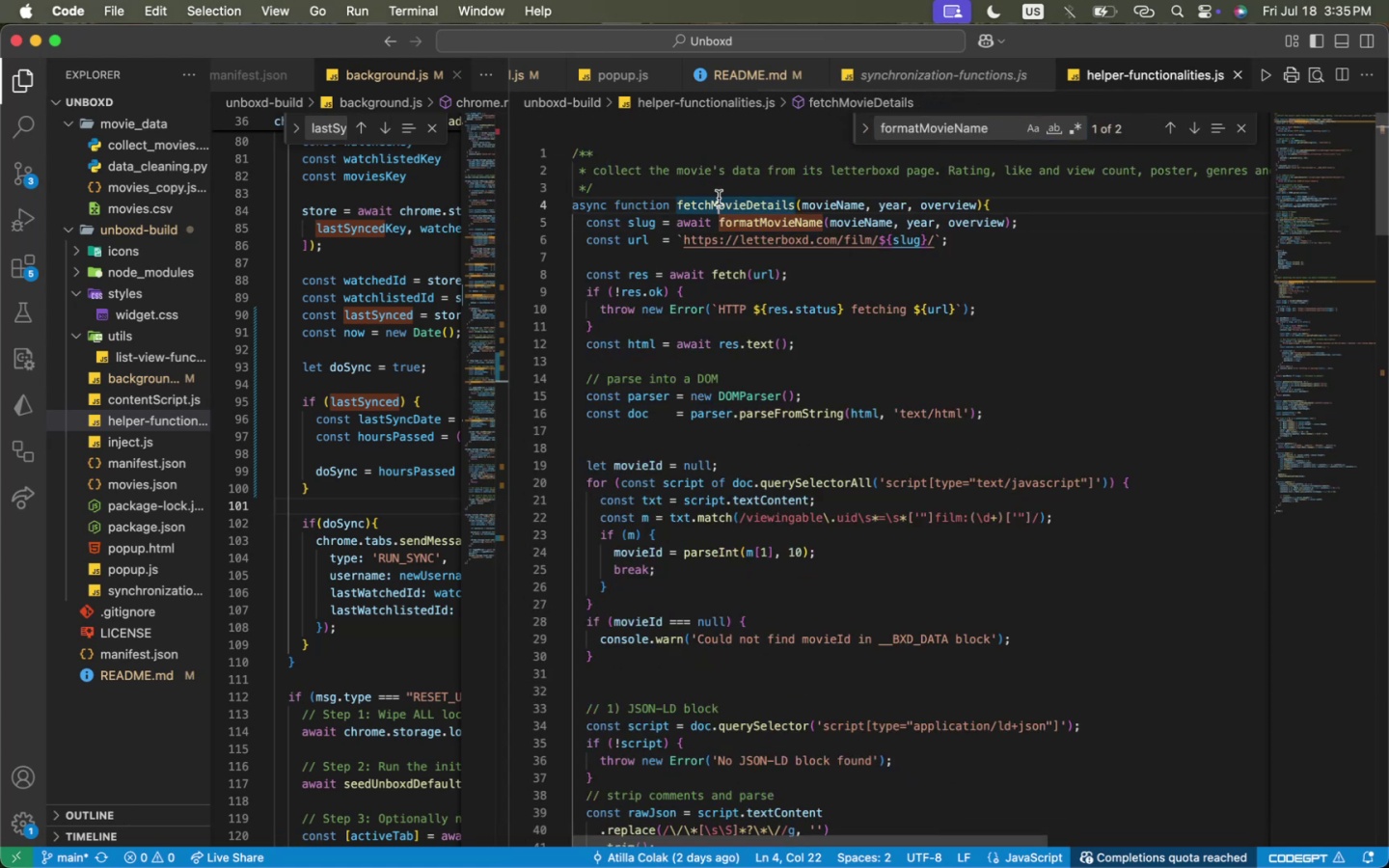 
left_click([719, 198])
 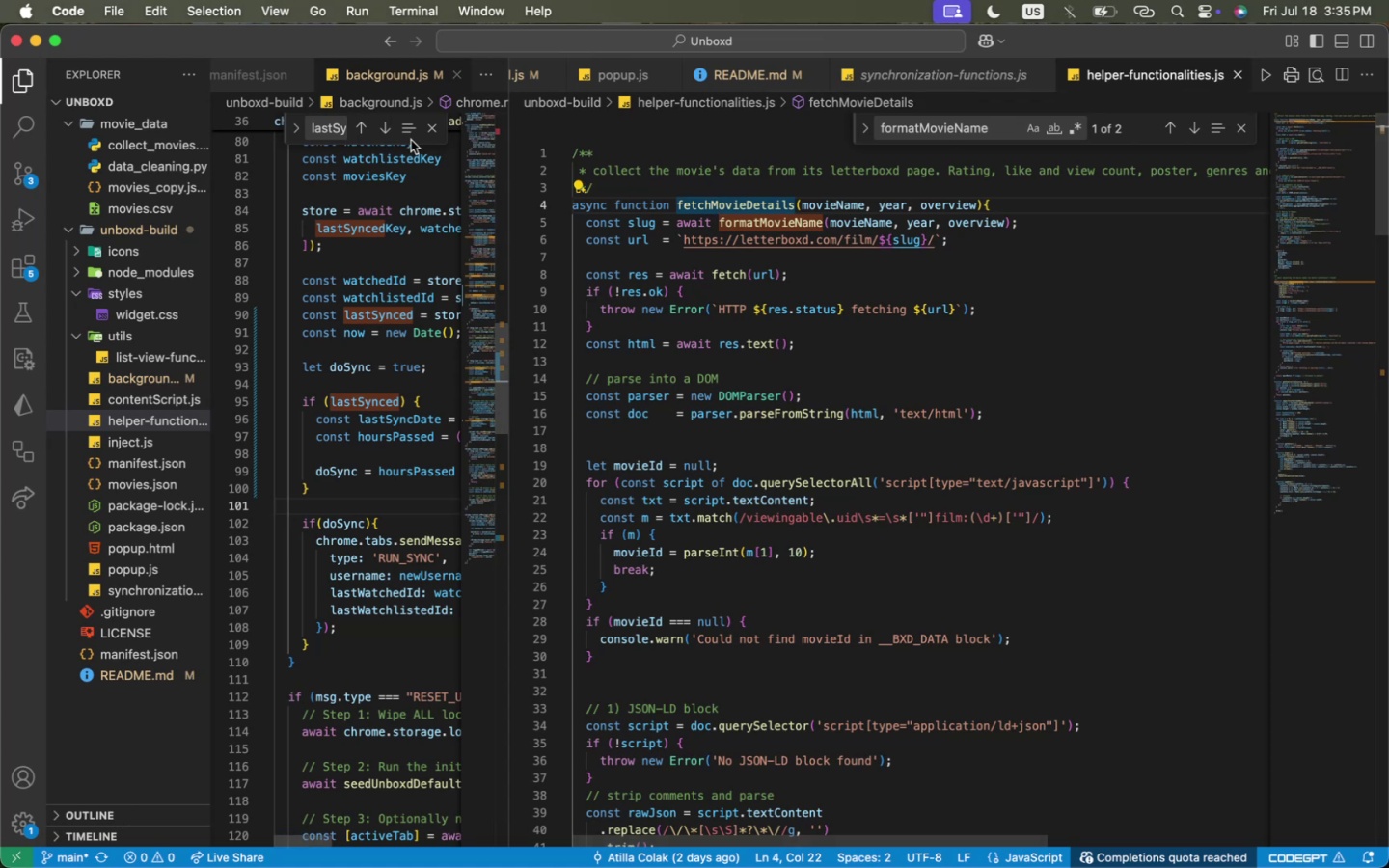 
scroll: coordinate [644, 219], scroll_direction: up, amount: 2.0
 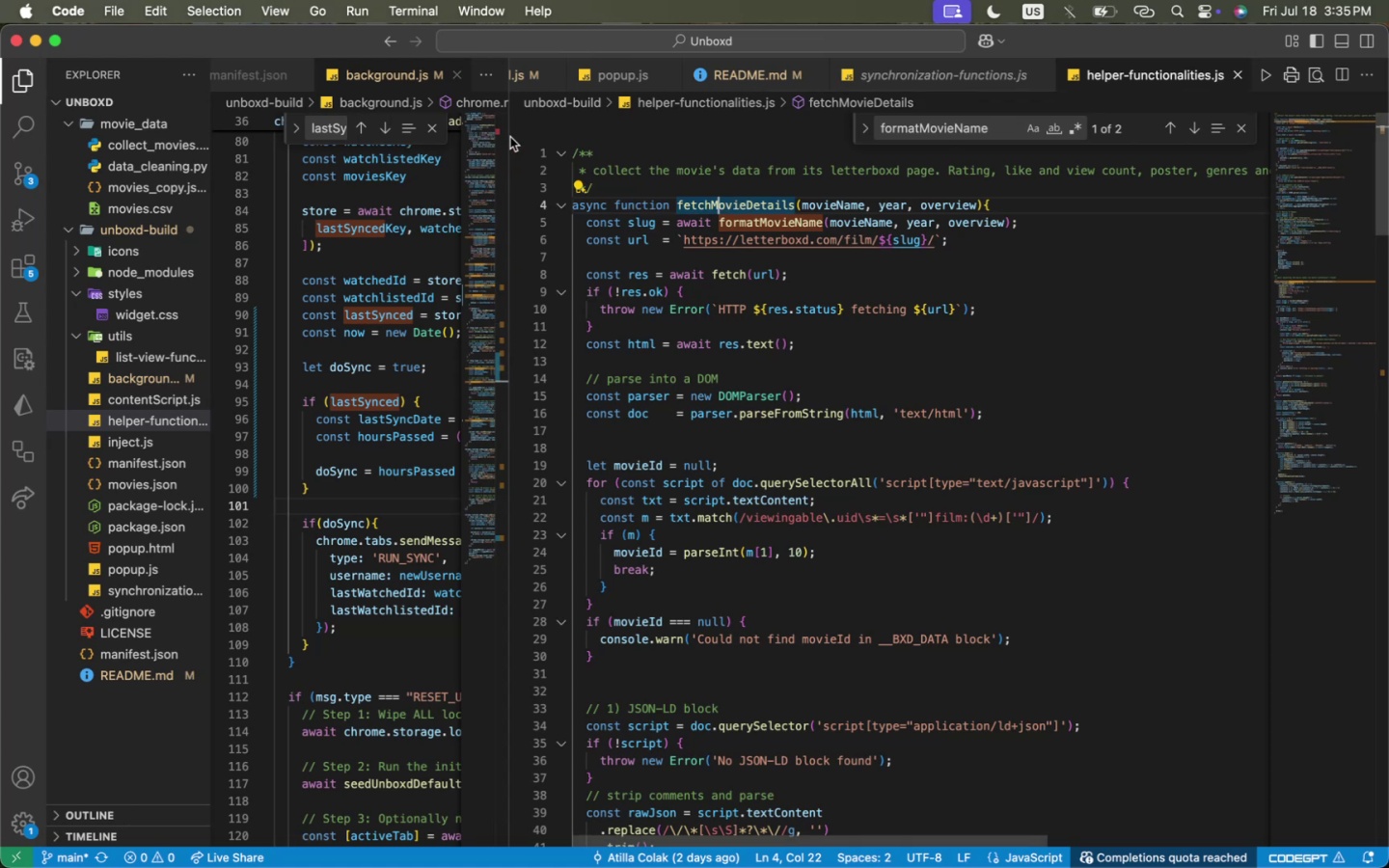 
left_click_drag(start_coordinate=[508, 135], to_coordinate=[994, 173])
 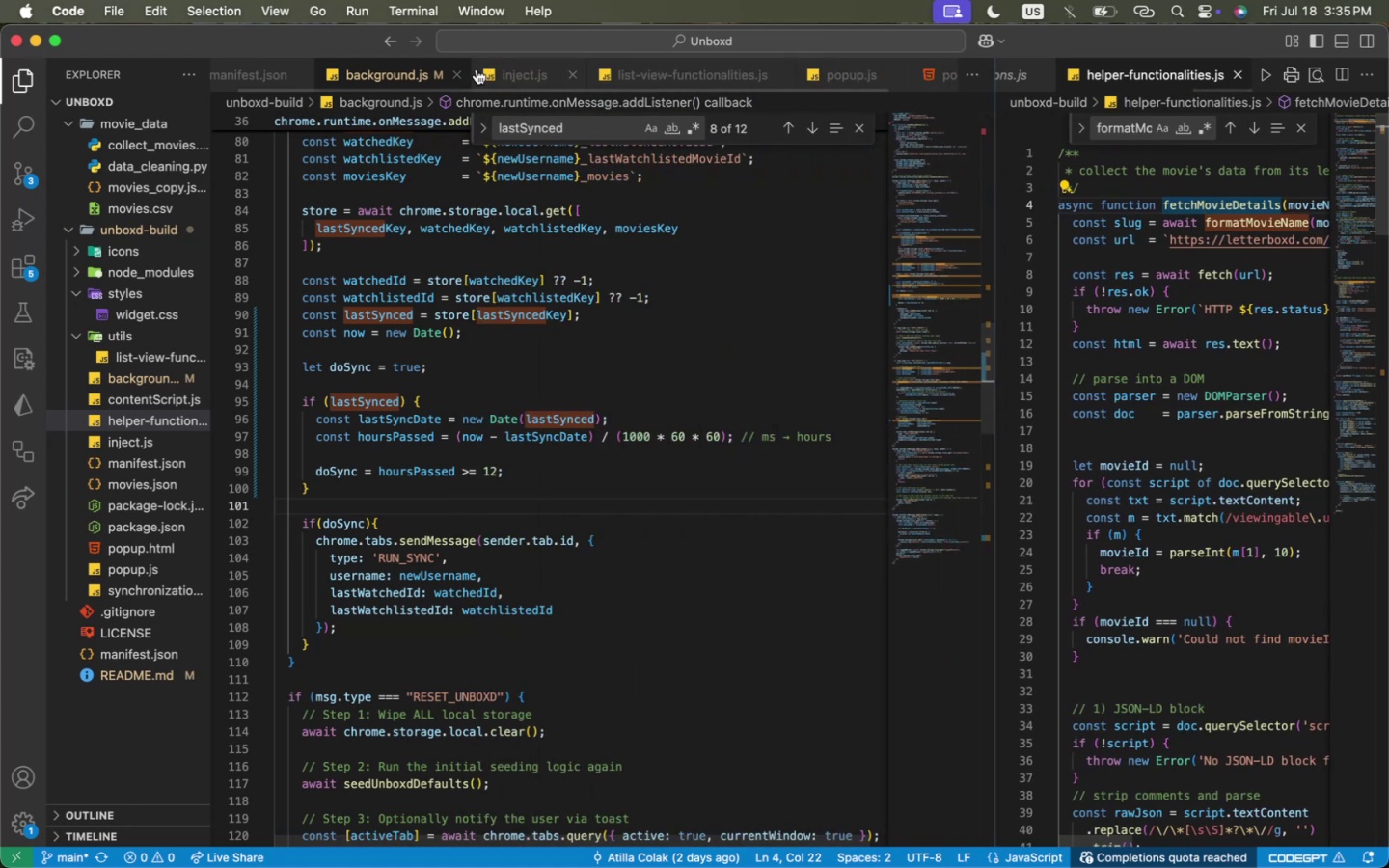 
scroll: coordinate [478, 71], scroll_direction: up, amount: 17.0
 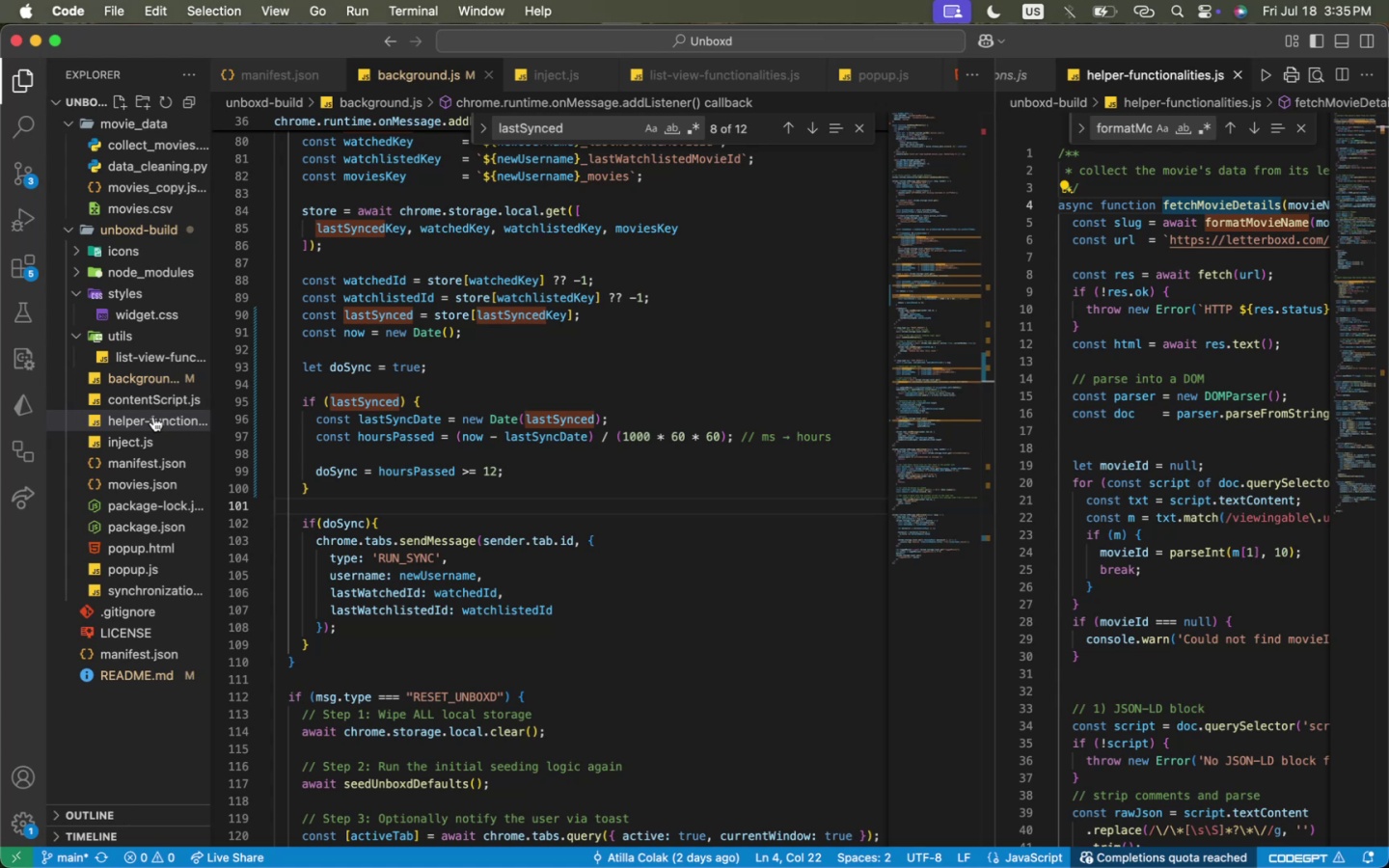 
left_click([154, 401])
 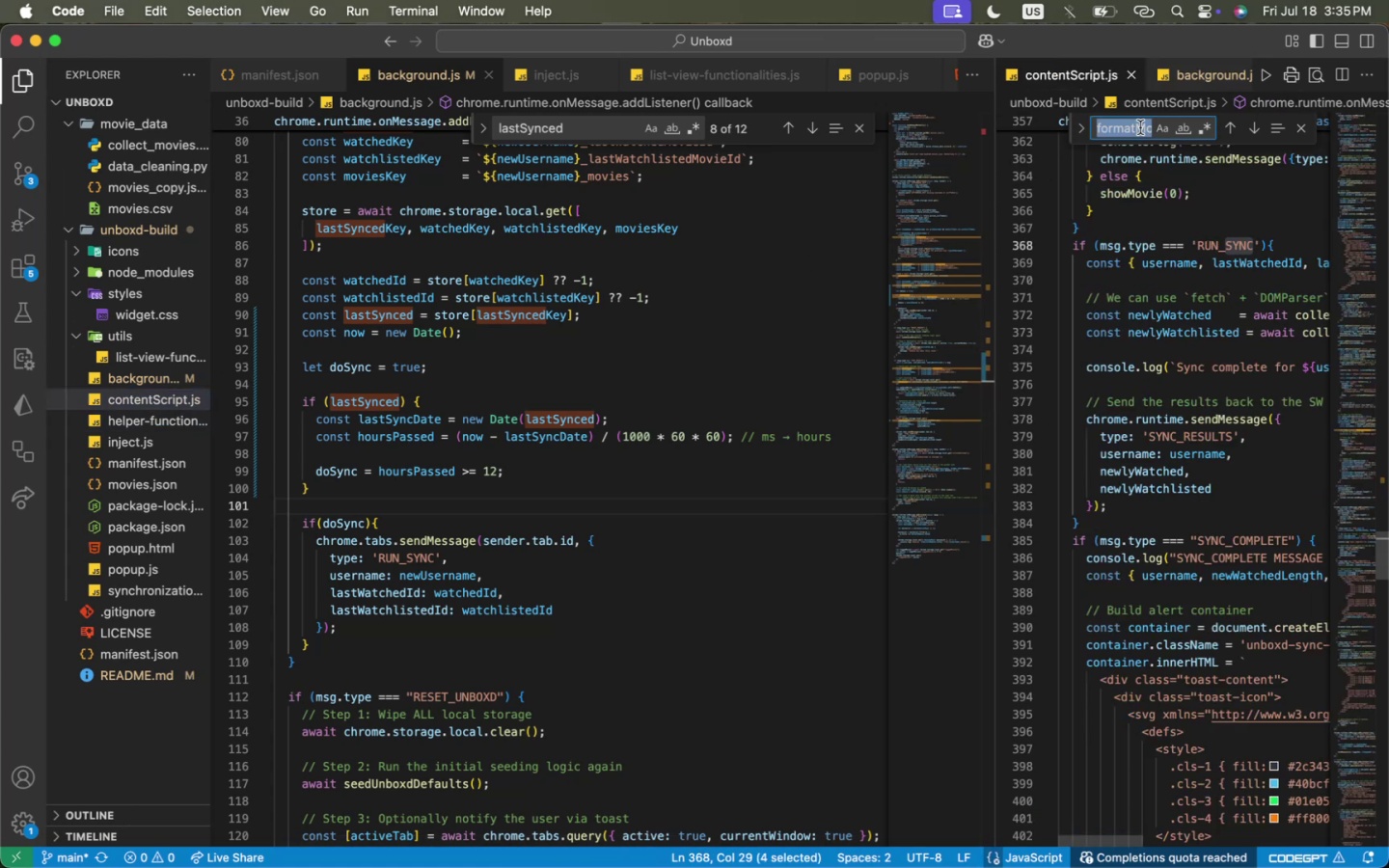 
key(Meta+CommandLeft)
 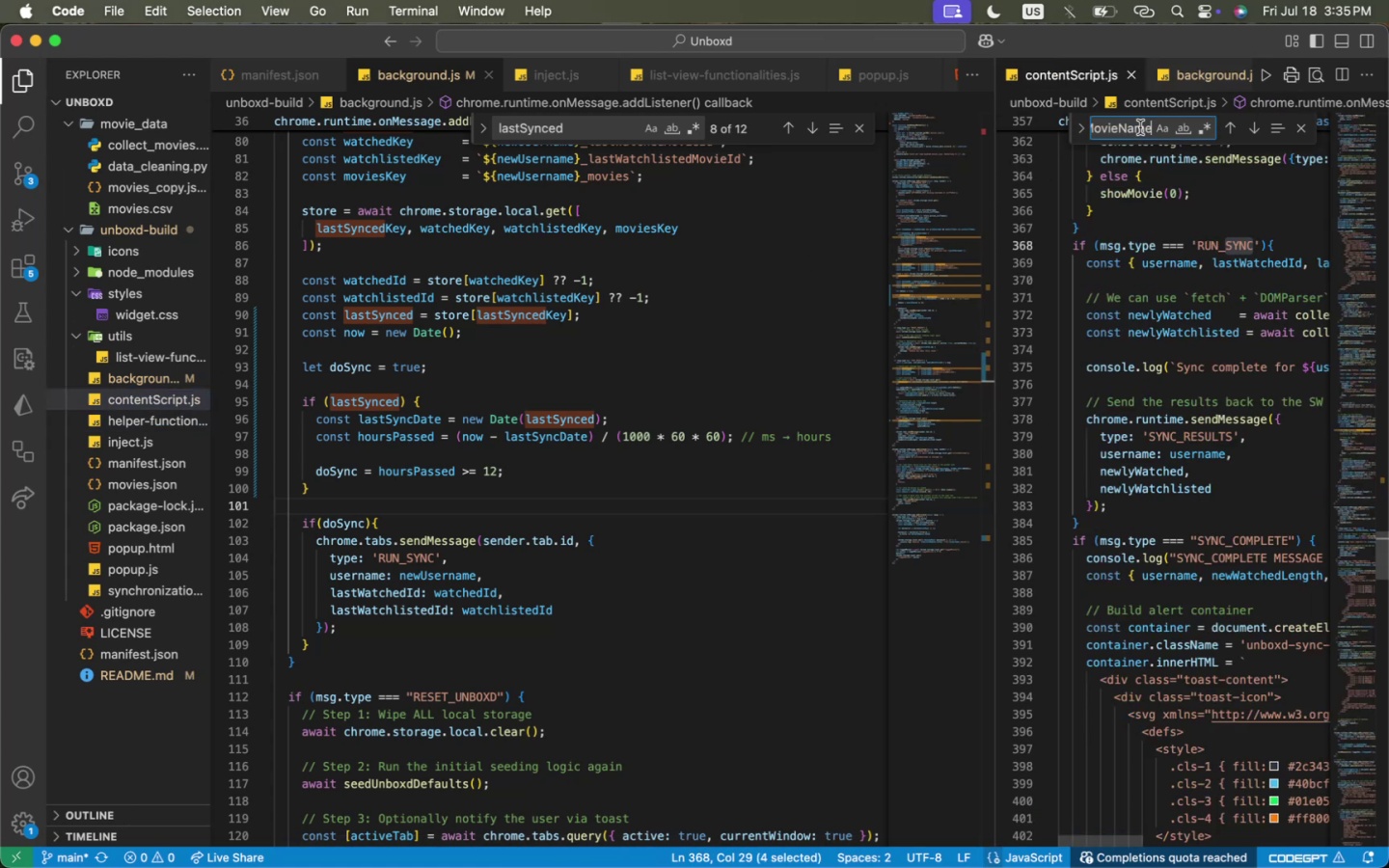 
key(Meta+V)
 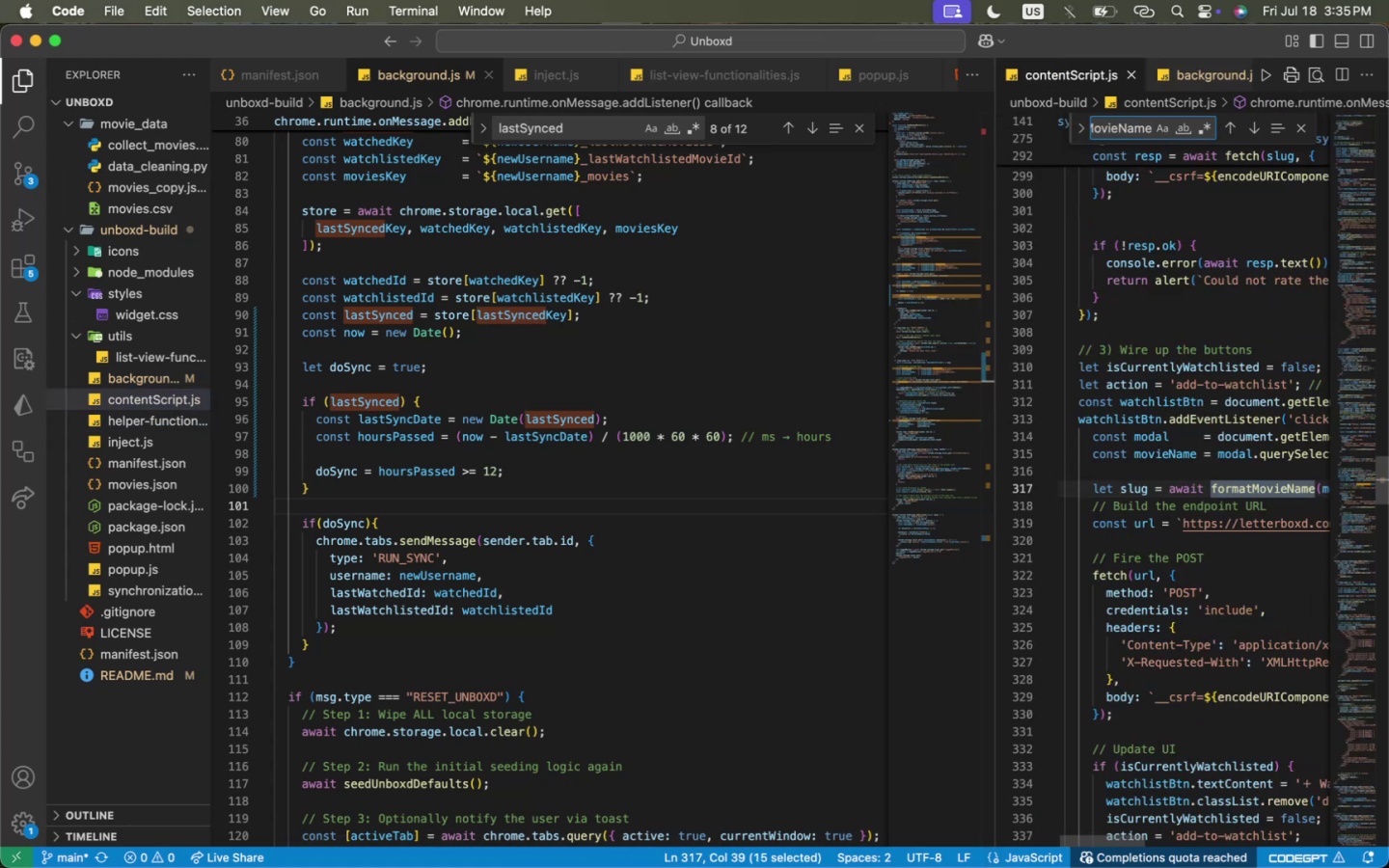 
key(Enter)
 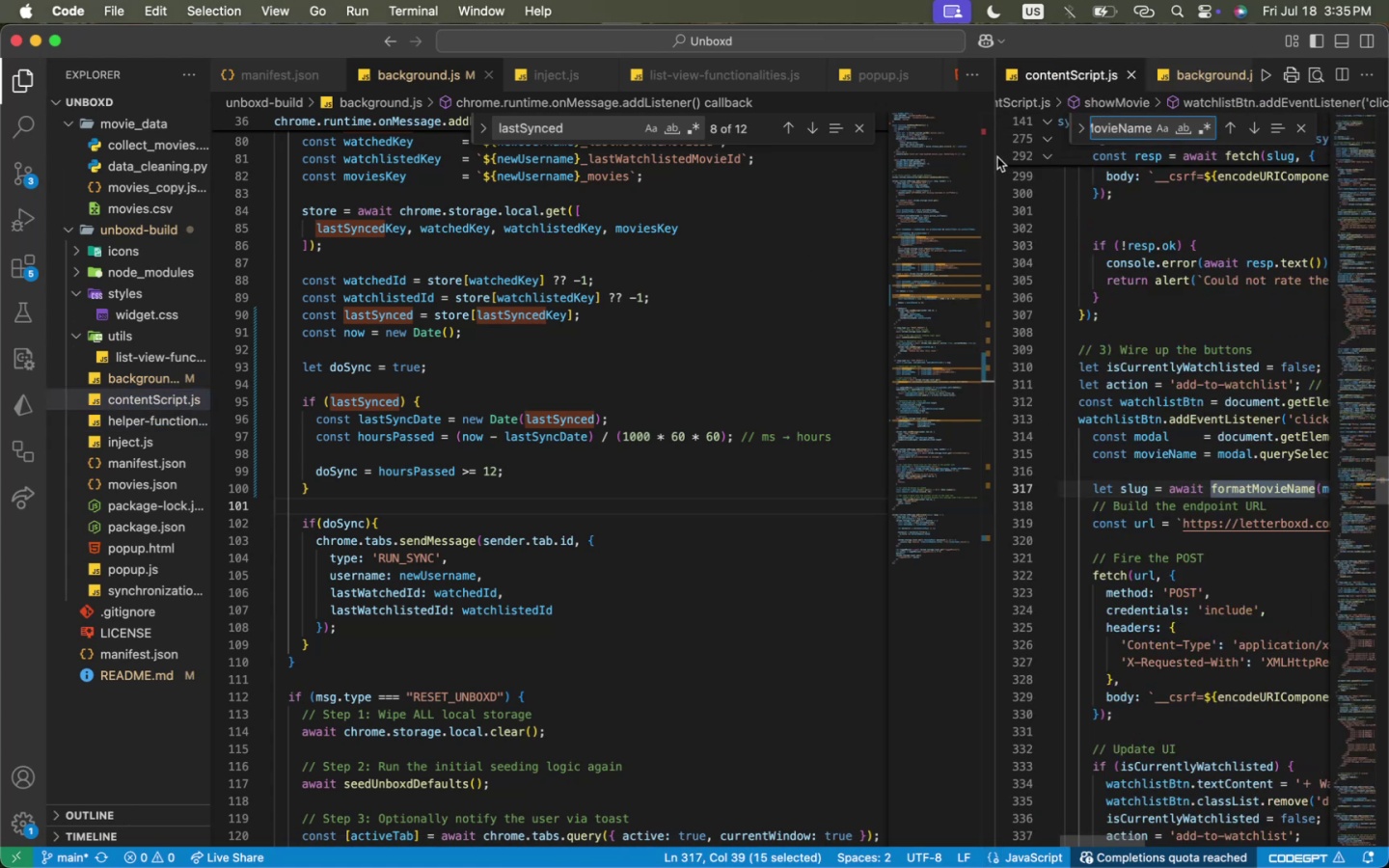 
left_click_drag(start_coordinate=[994, 156], to_coordinate=[221, 221])
 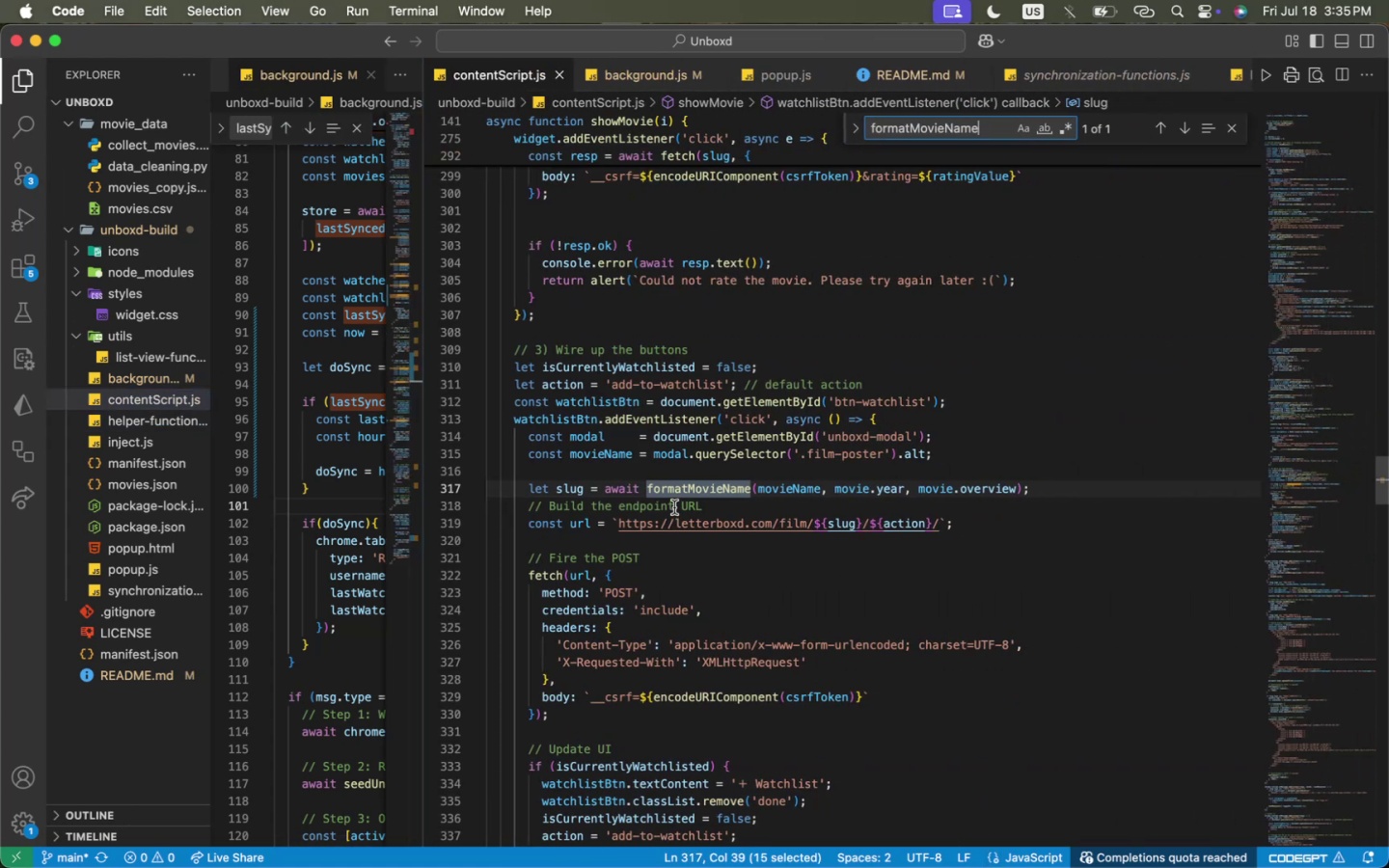 
scroll: coordinate [675, 507], scroll_direction: up, amount: 2.0
 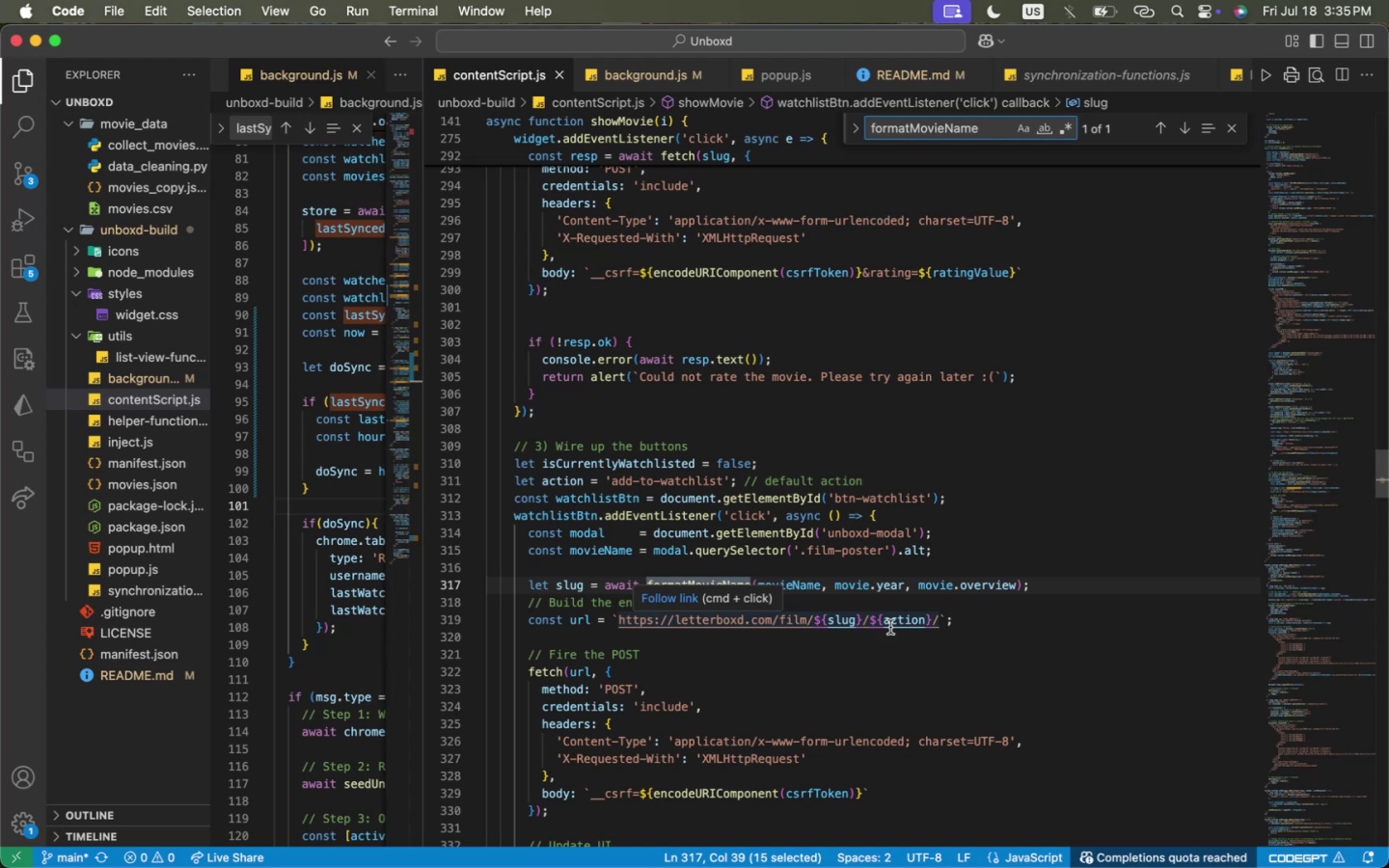 
scroll: coordinate [977, 630], scroll_direction: down, amount: 3.0
 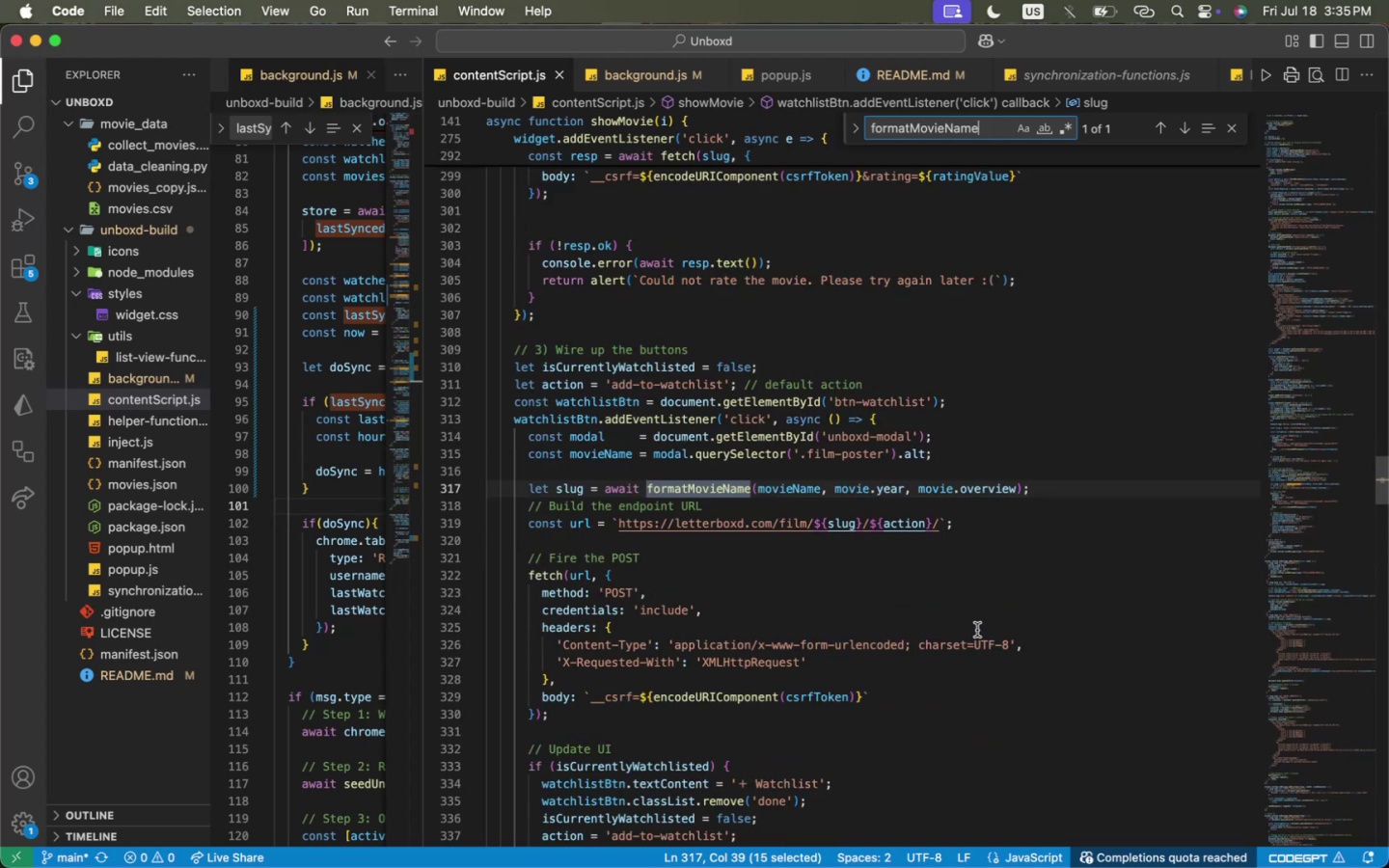 
scroll: coordinate [977, 630], scroll_direction: up, amount: 2.0
 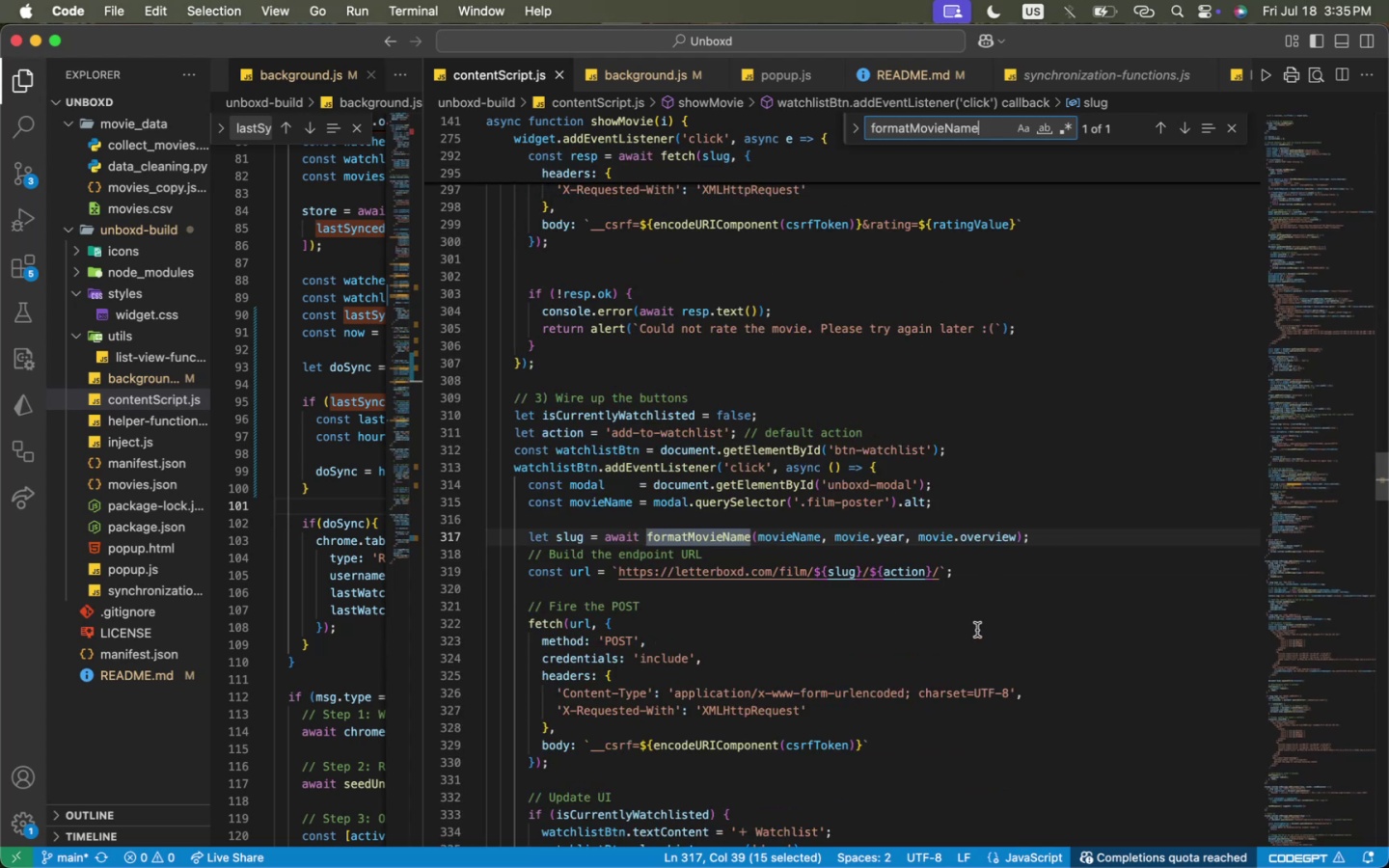 
scroll: coordinate [977, 630], scroll_direction: down, amount: 5.0
 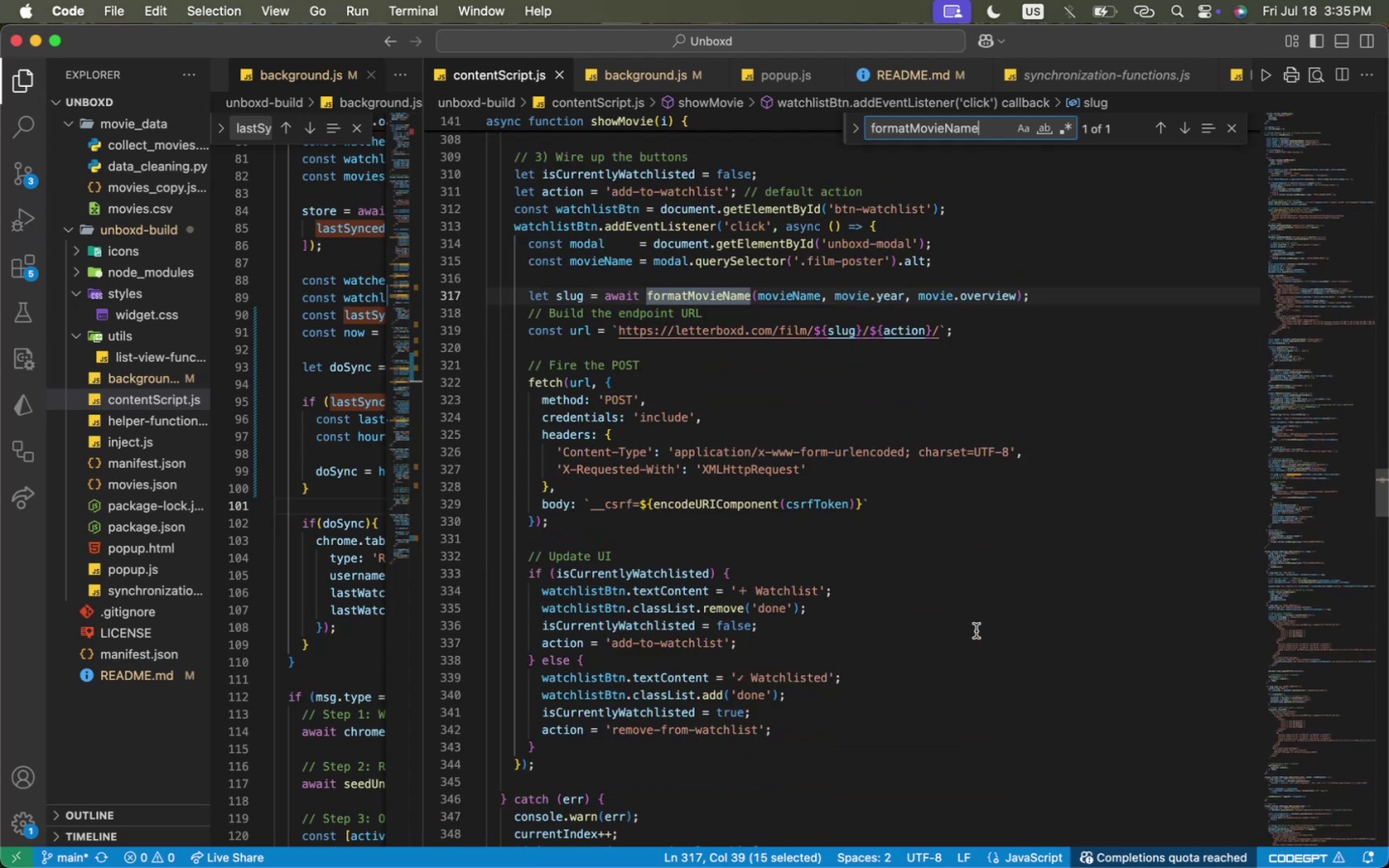 
scroll: coordinate [975, 631], scroll_direction: up, amount: 3.0
 